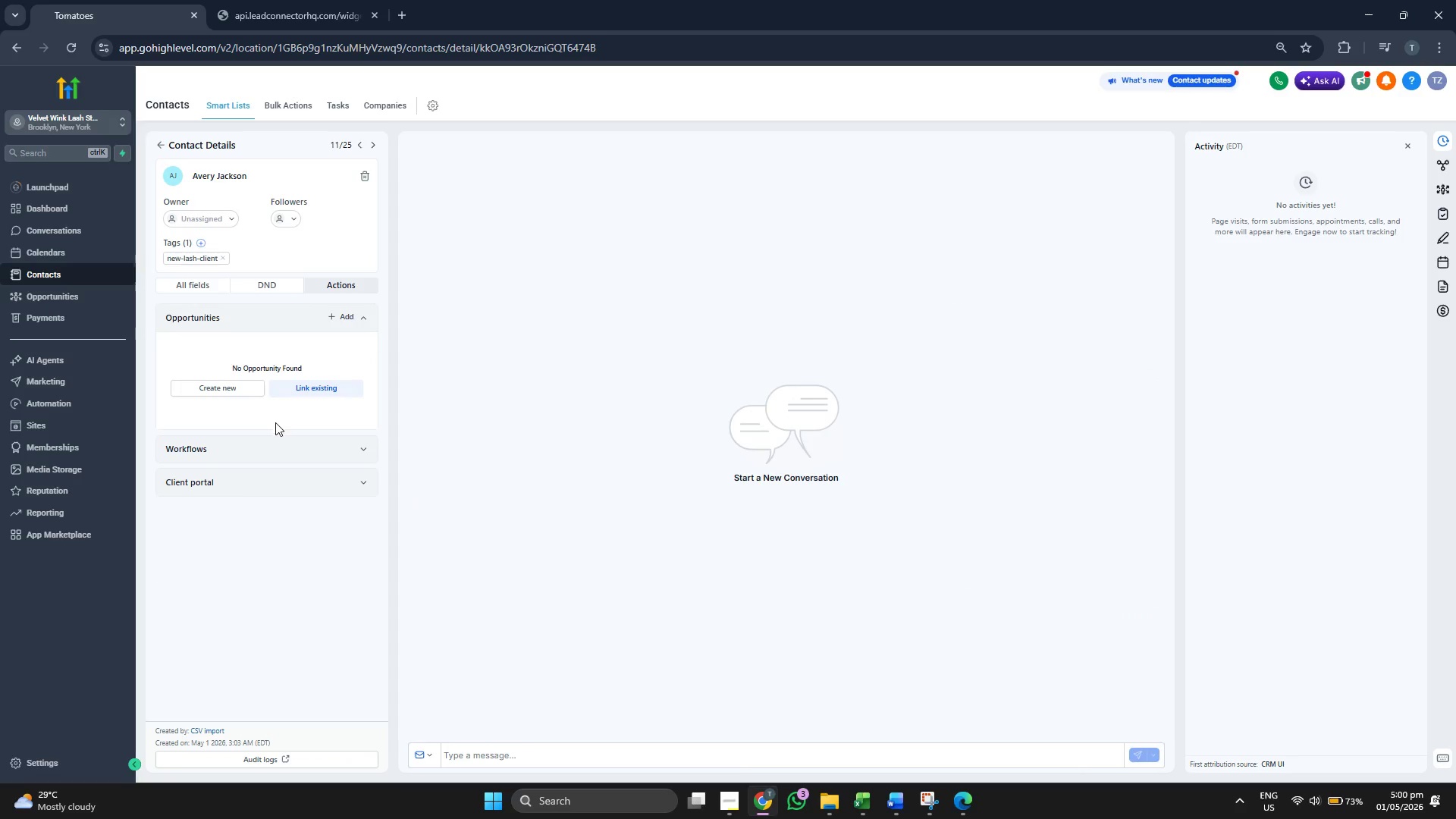 
wait(6.55)
 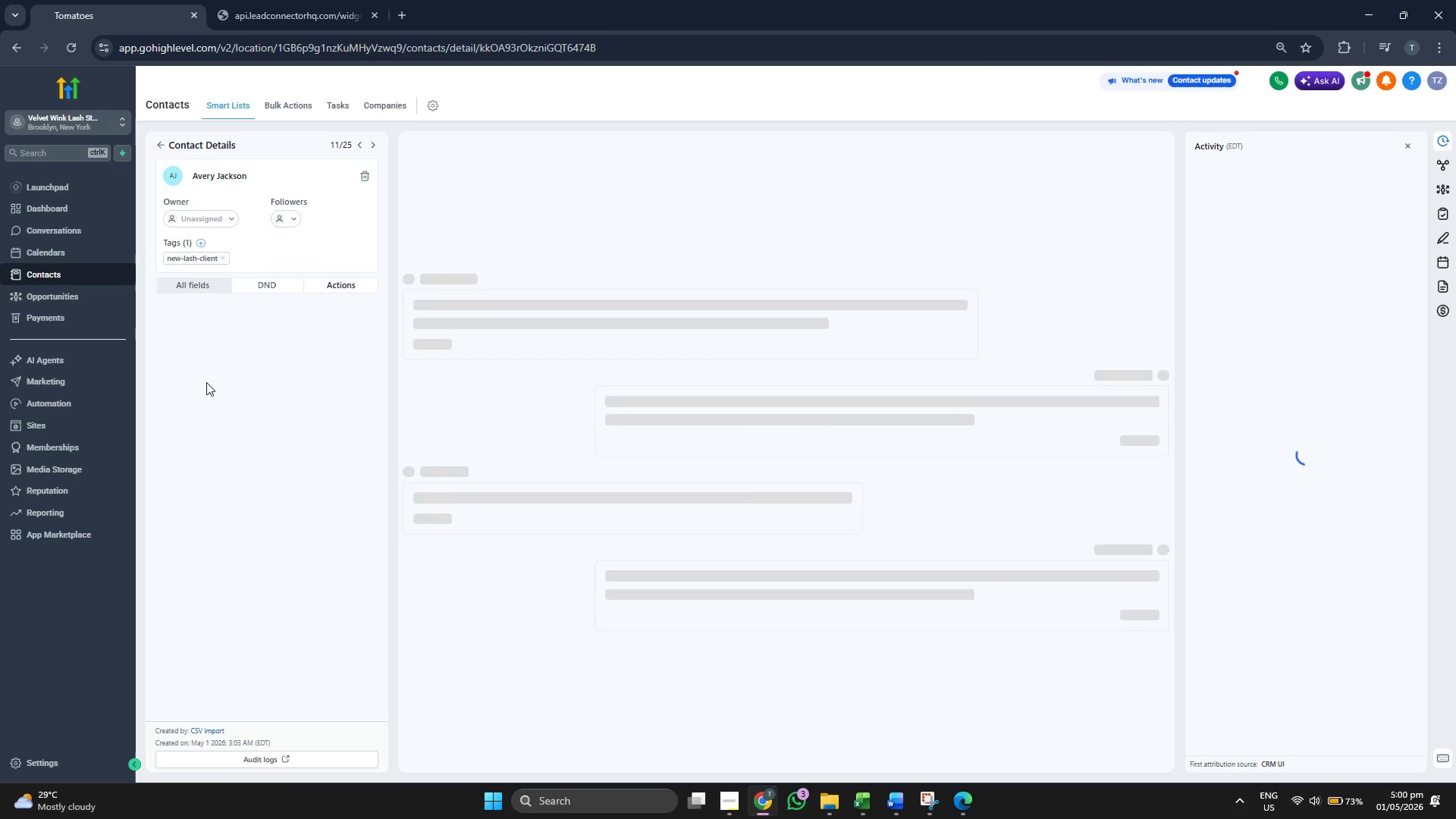 
left_click([238, 475])
 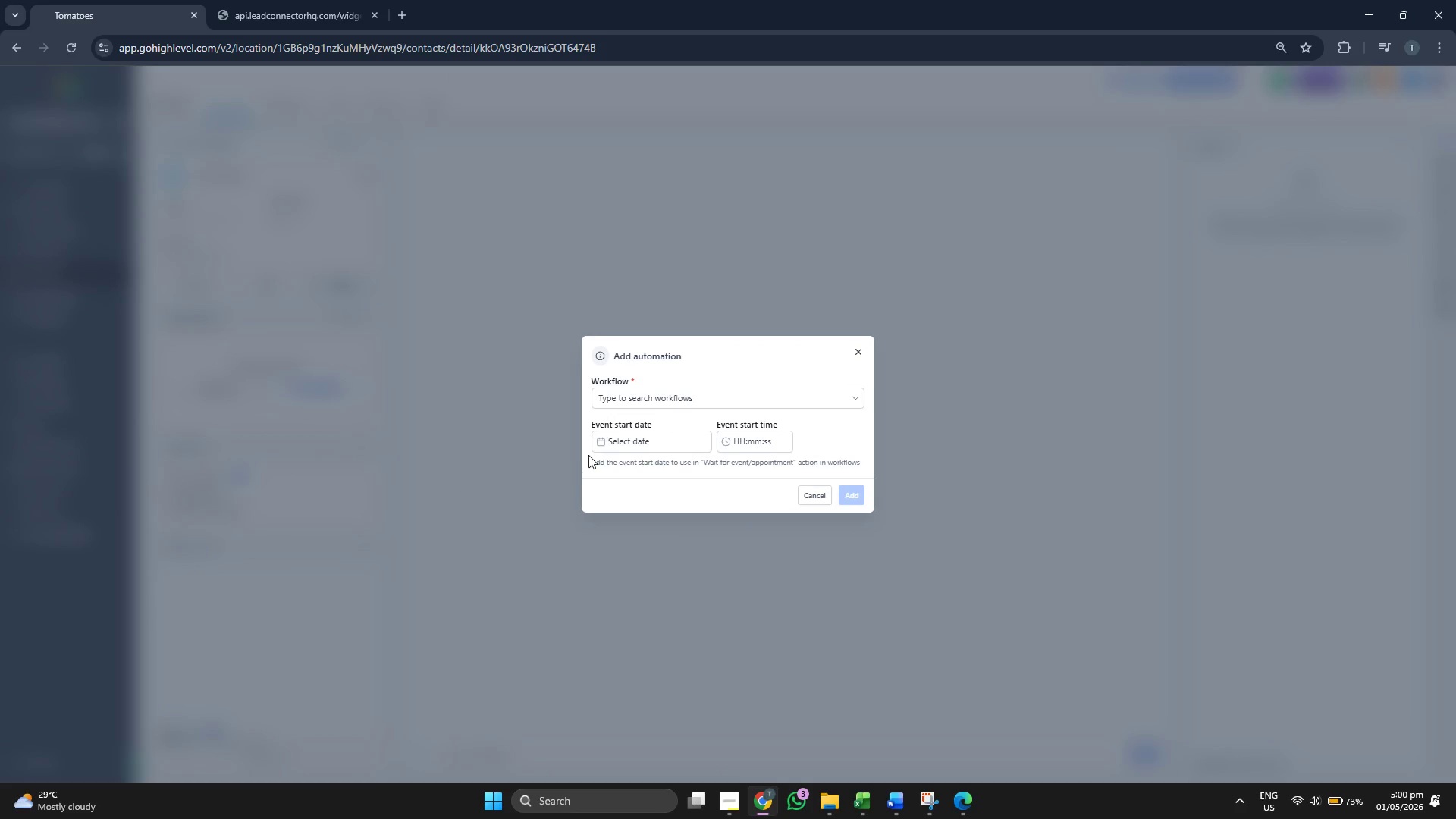 
left_click([682, 399])
 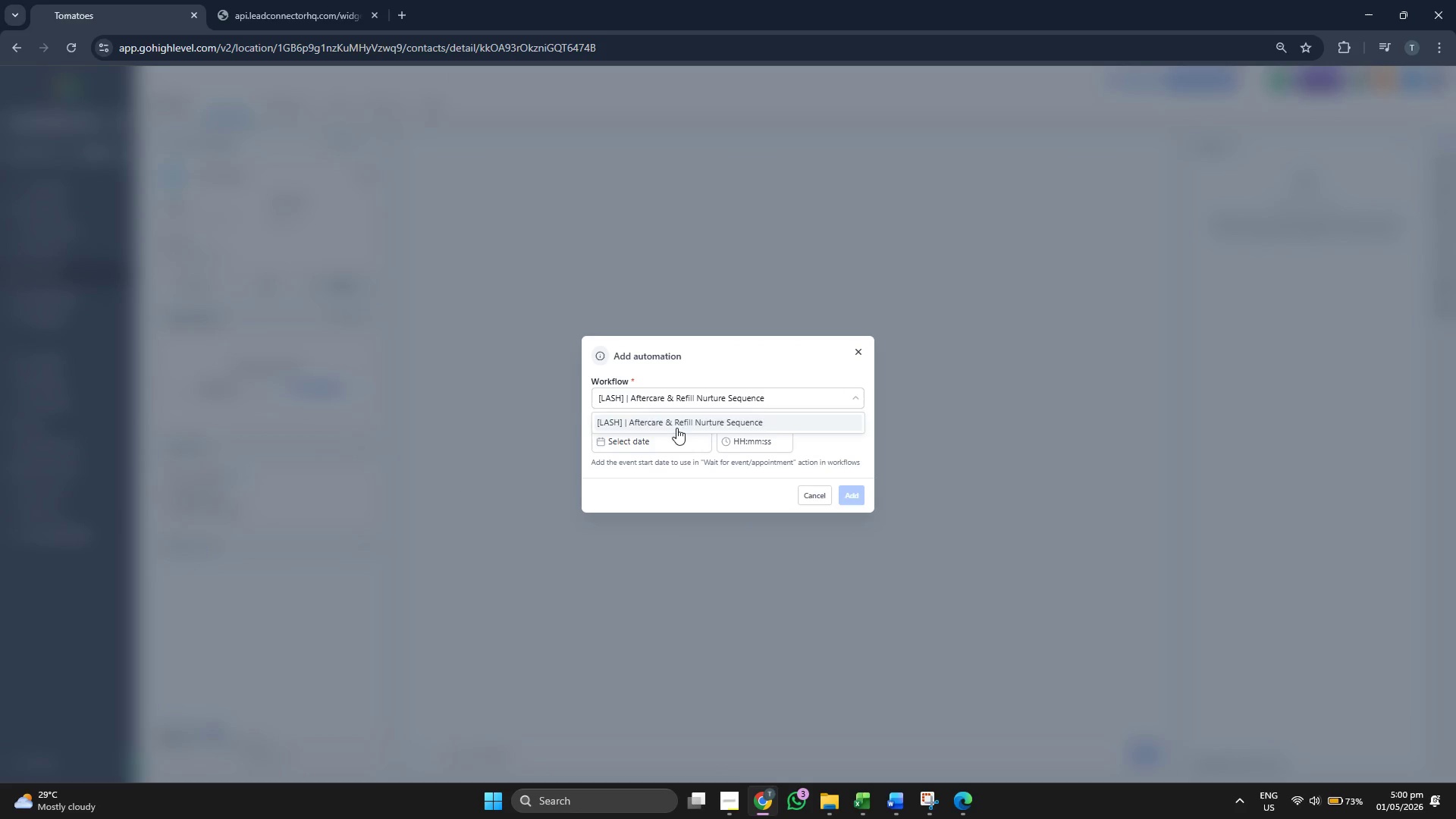 
double_click([667, 487])
 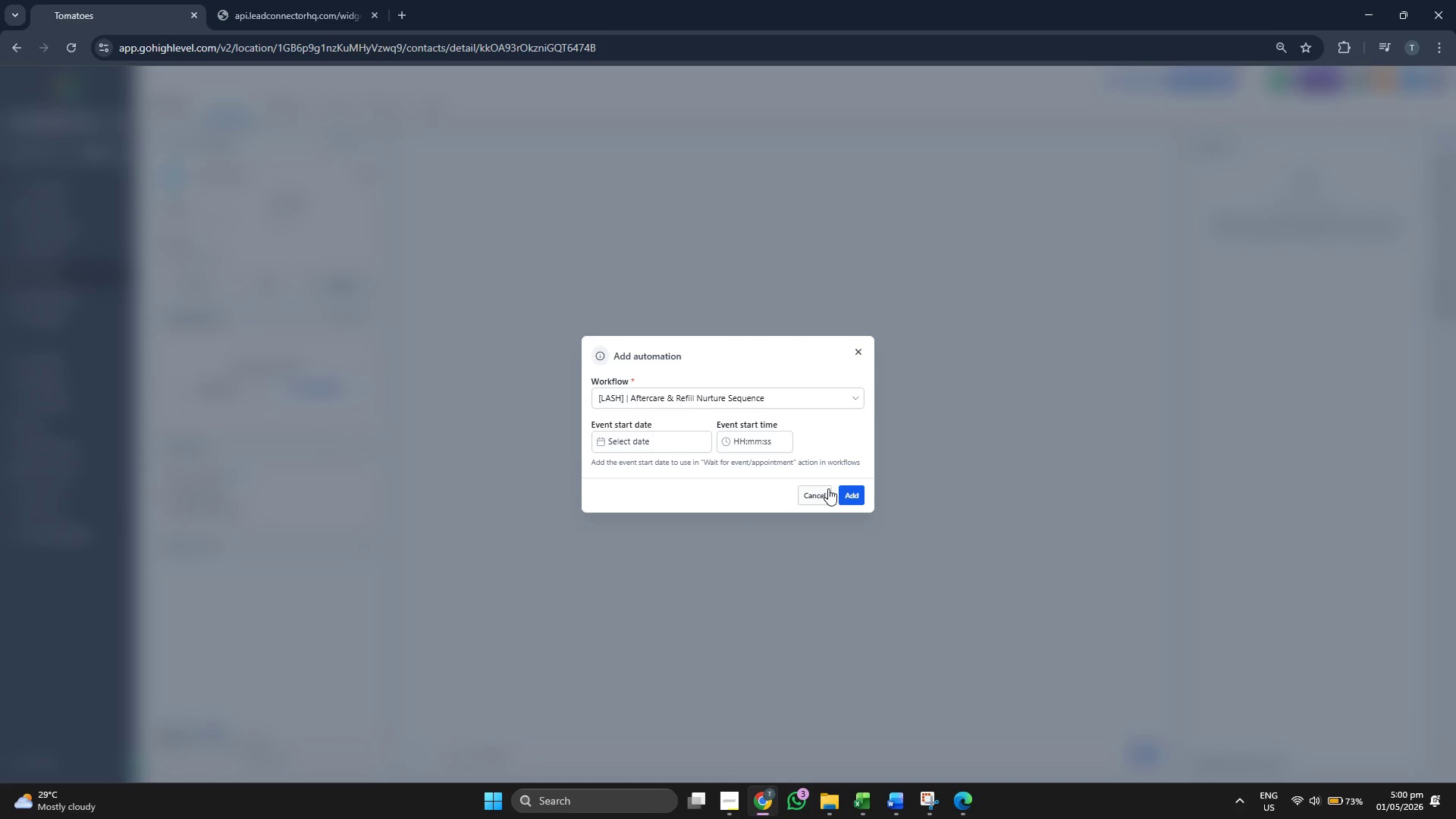 
left_click([850, 490])
 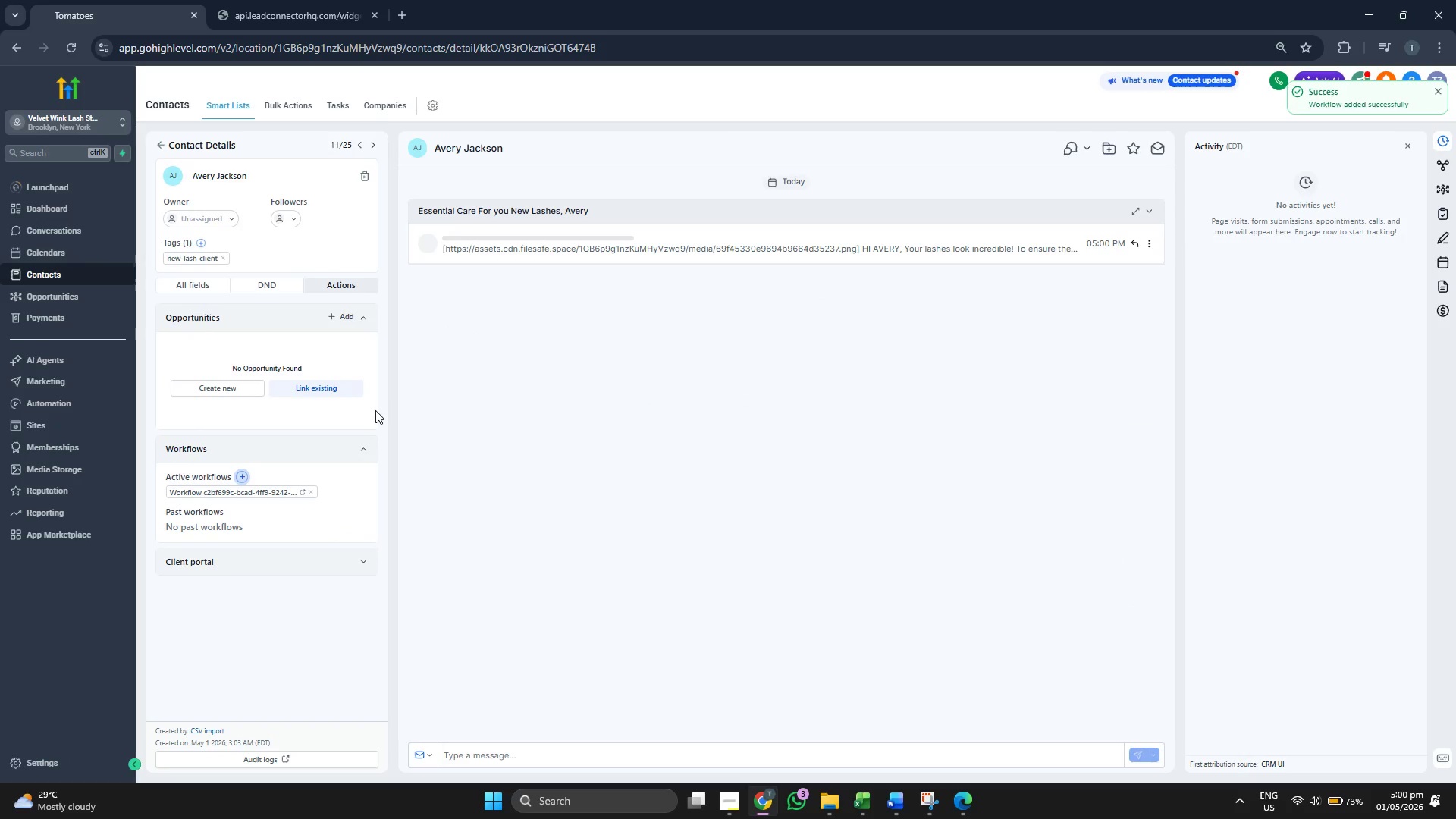 
wait(5.27)
 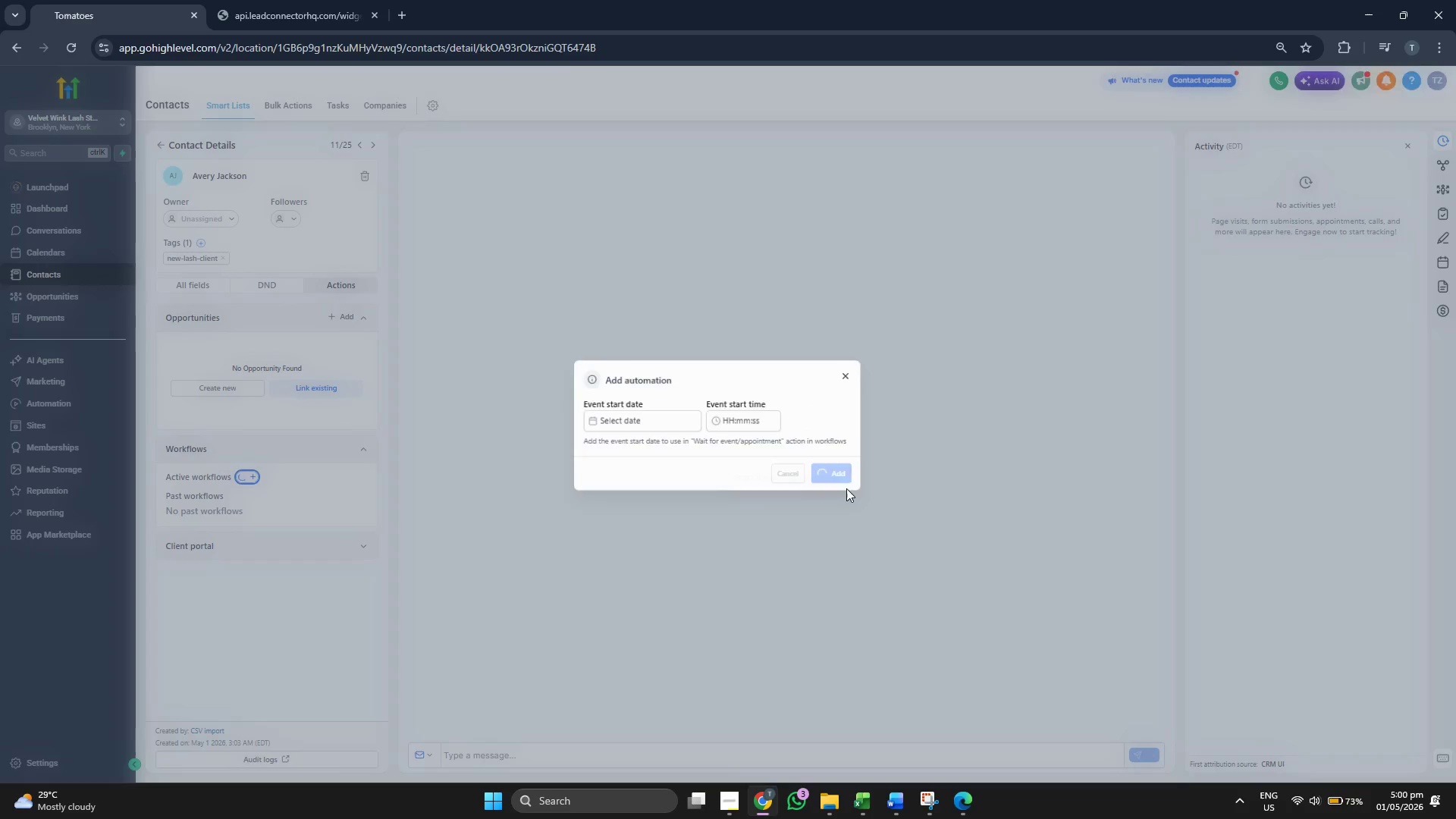 
left_click([543, 257])
 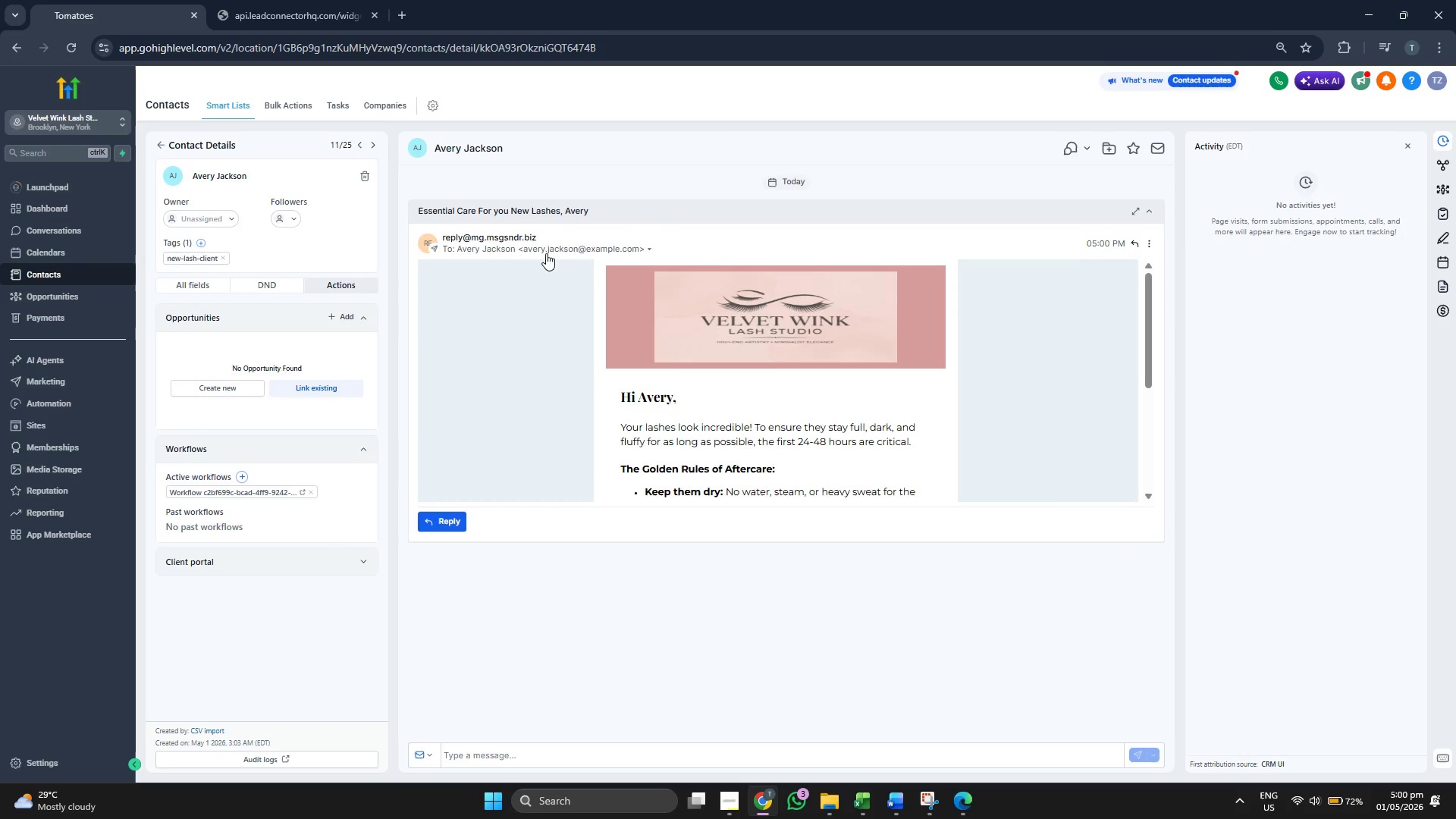 
scroll: coordinate [542, 324], scroll_direction: down, amount: 4.0
 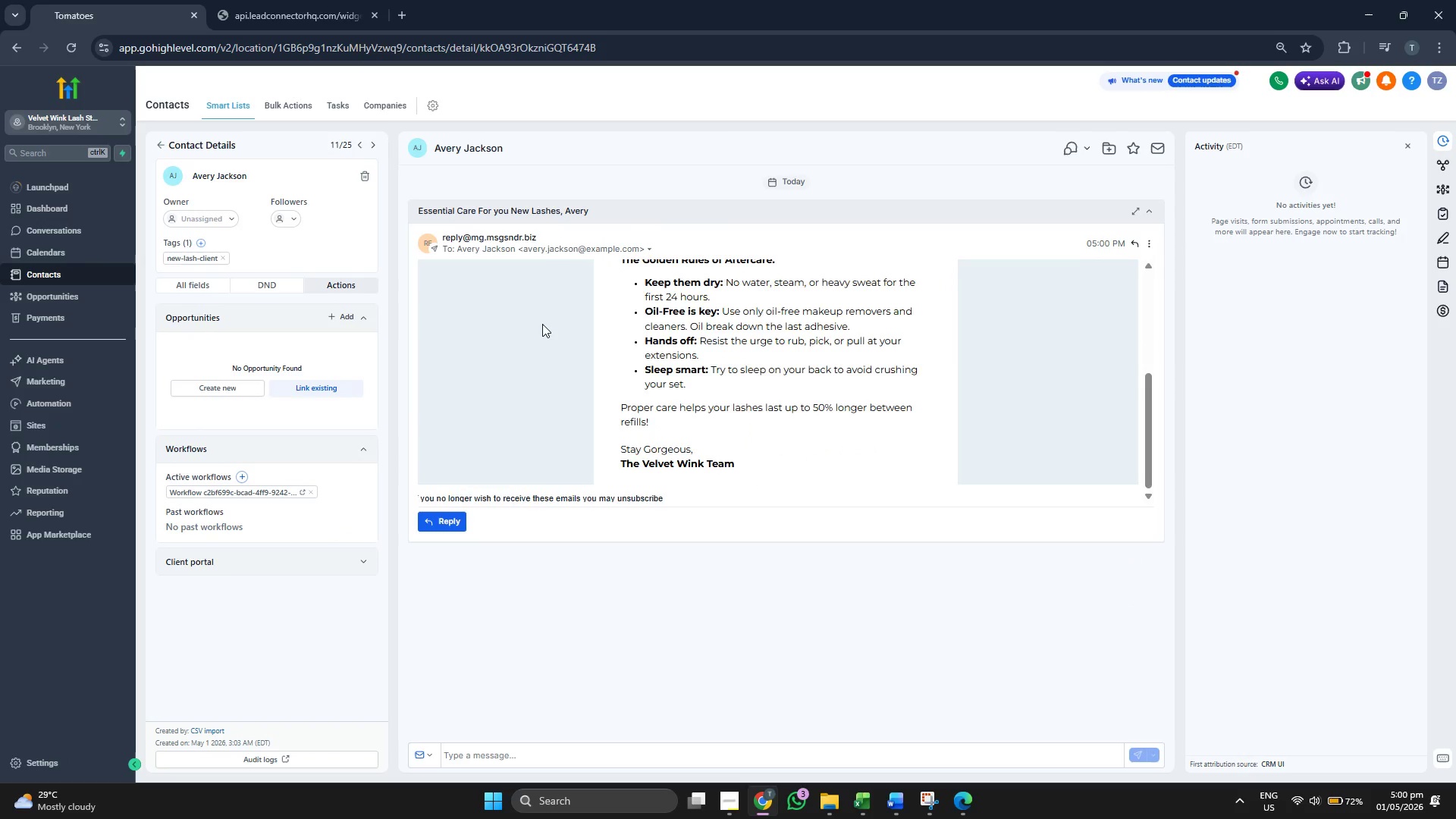 
scroll: coordinate [542, 324], scroll_direction: up, amount: 4.0
 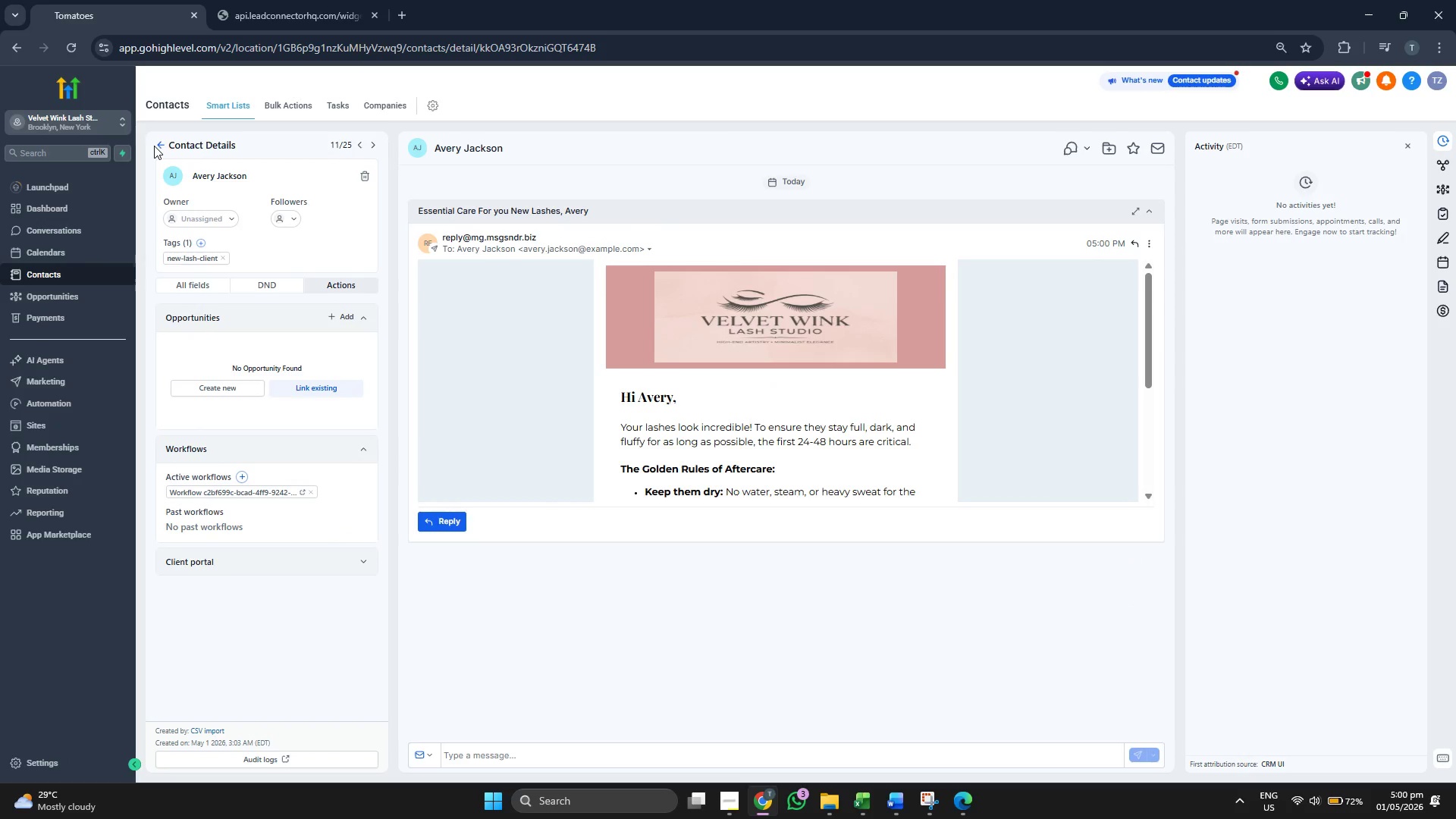 
left_click([158, 145])
 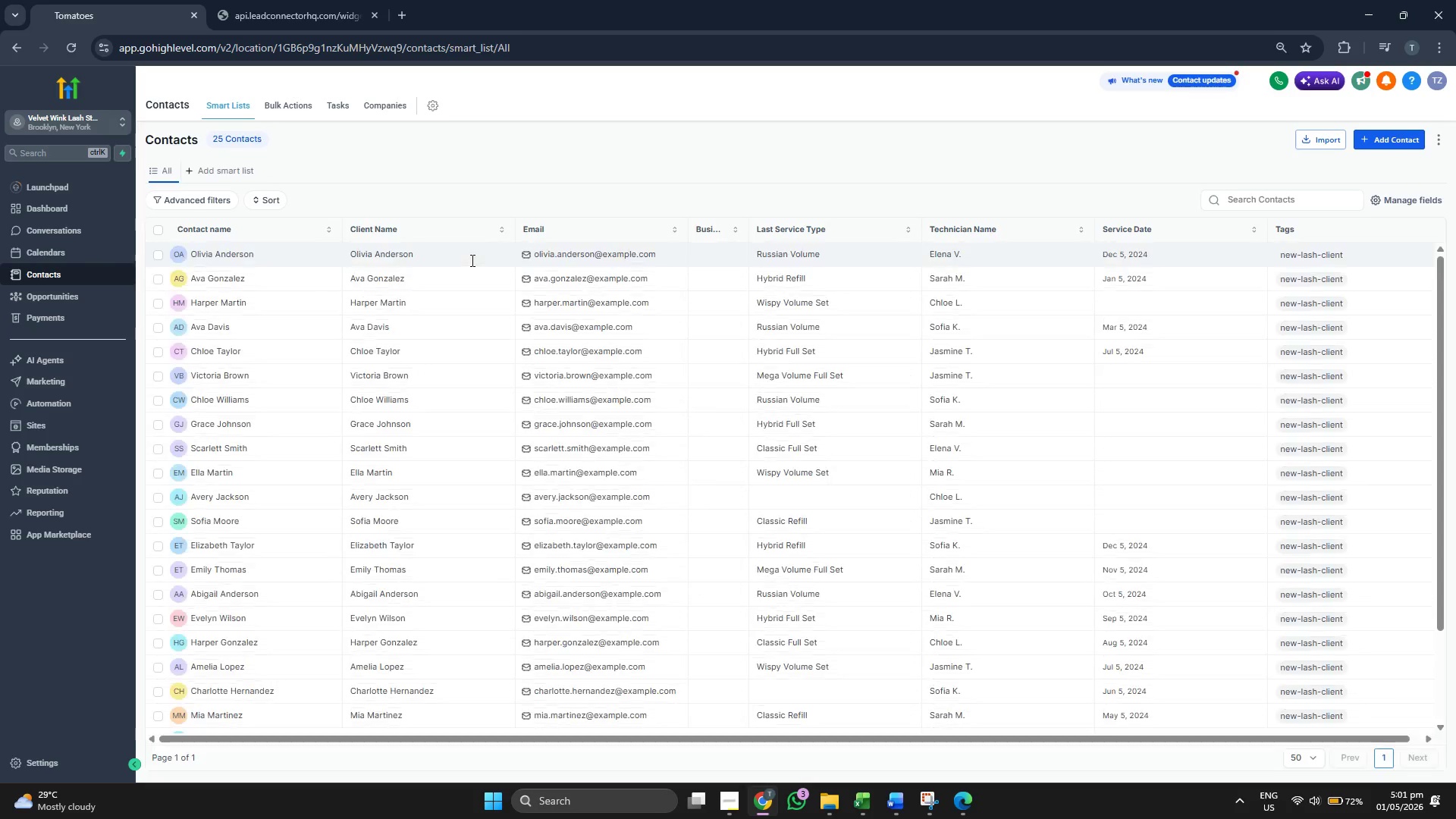 
scroll: coordinate [357, 390], scroll_direction: down, amount: 3.0
 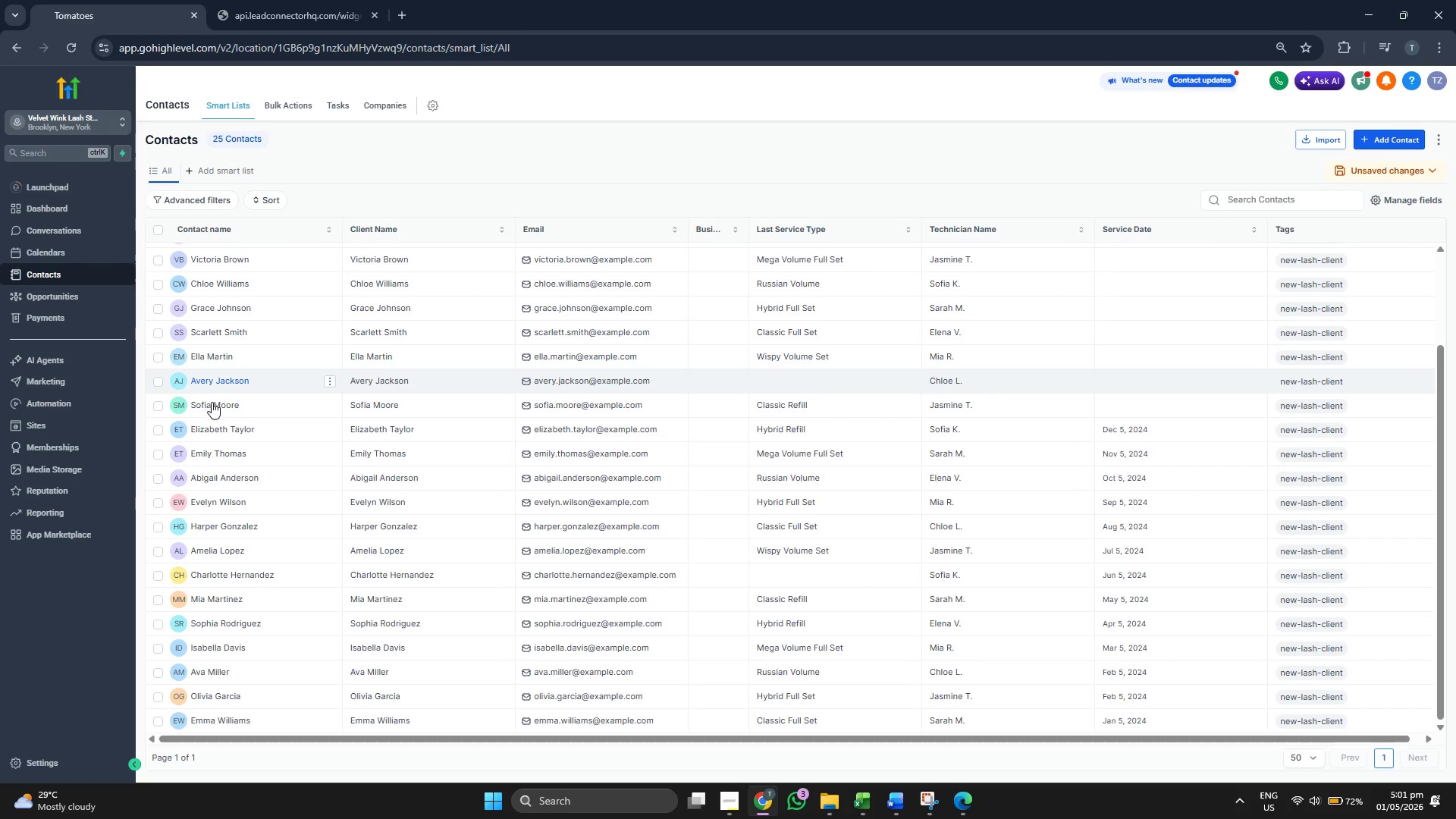 
left_click([218, 410])
 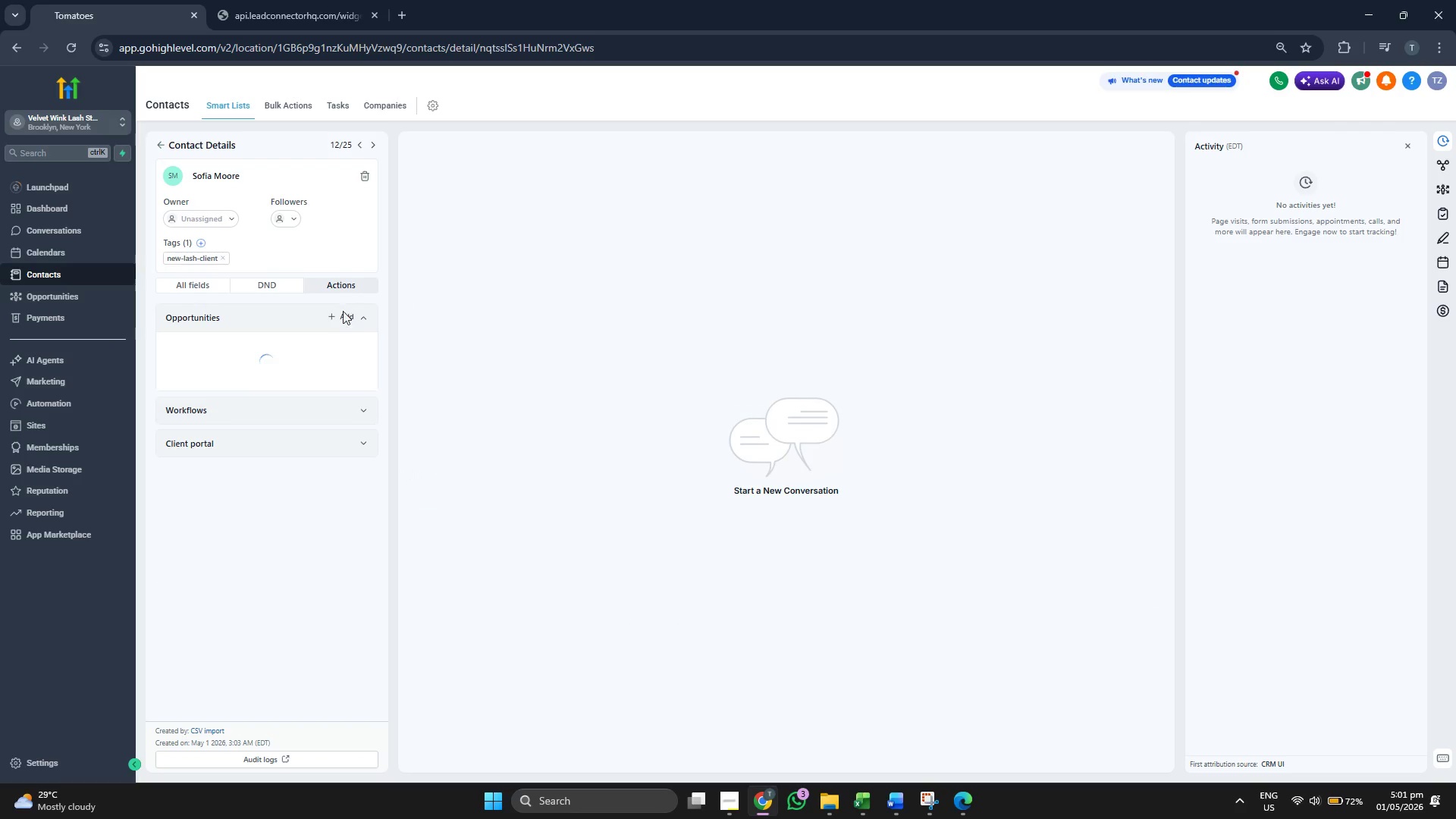 
scroll: coordinate [259, 398], scroll_direction: down, amount: 1.0
 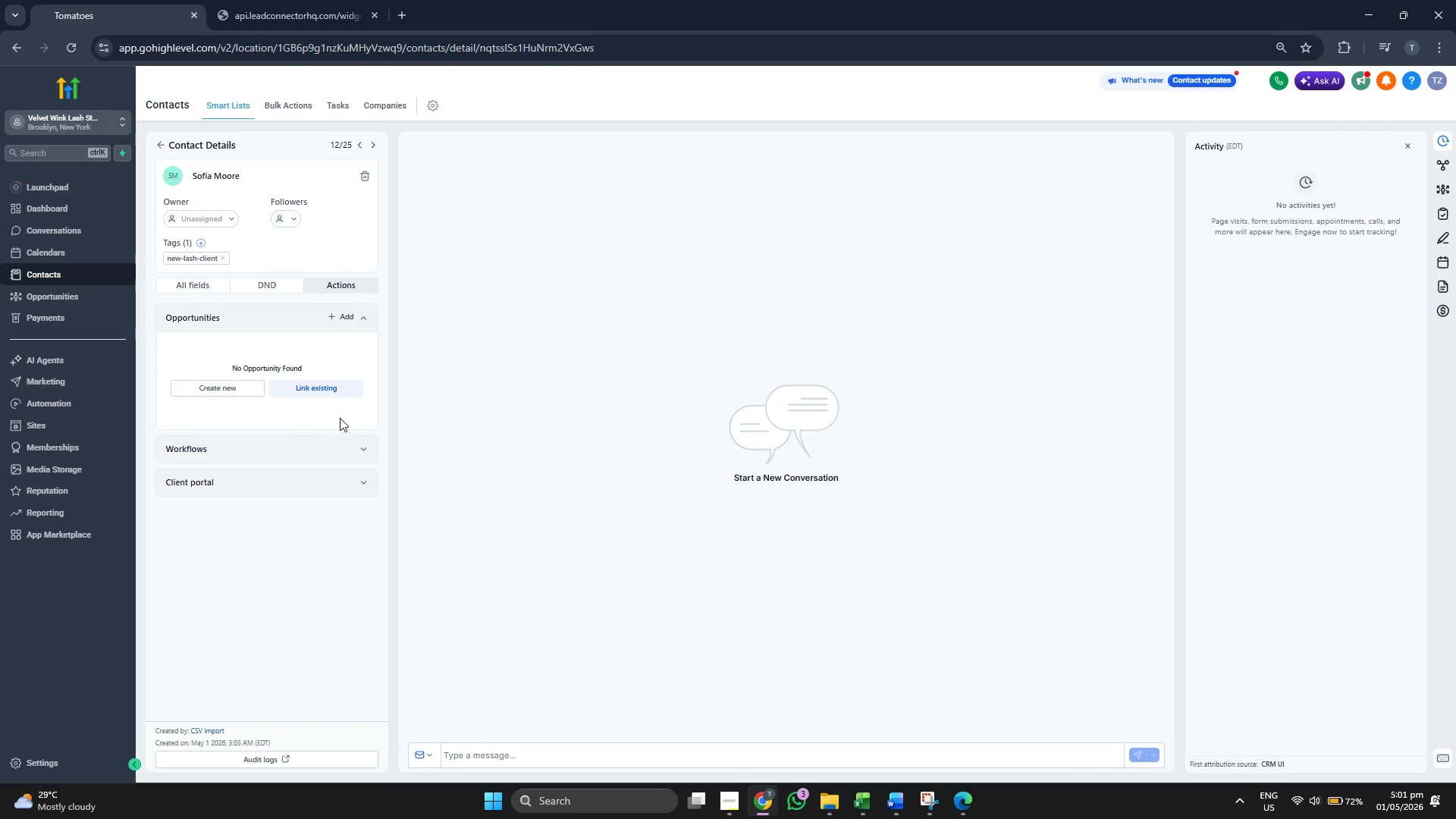 
left_click([341, 446])
 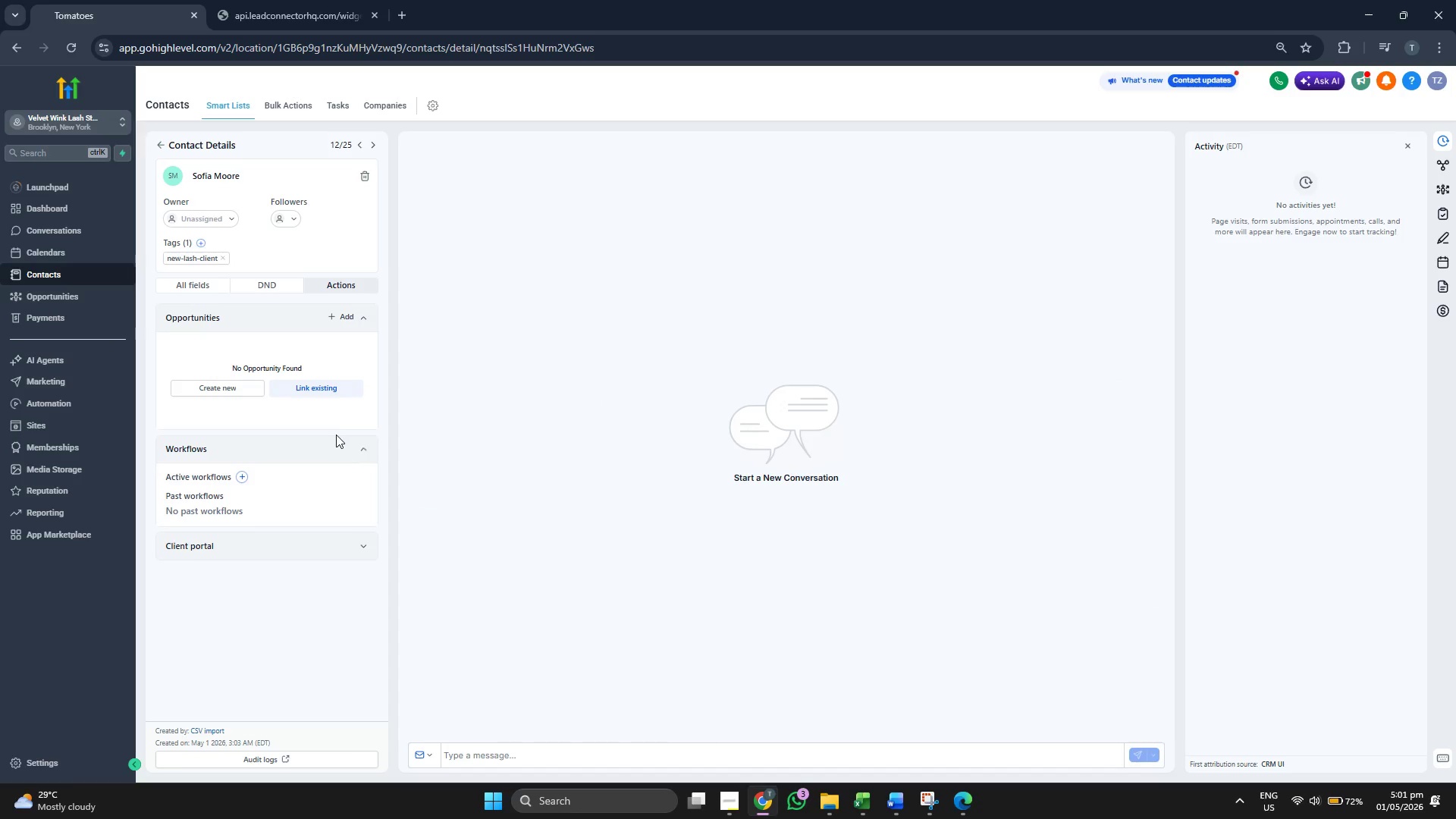 
scroll: coordinate [335, 431], scroll_direction: down, amount: 2.0
 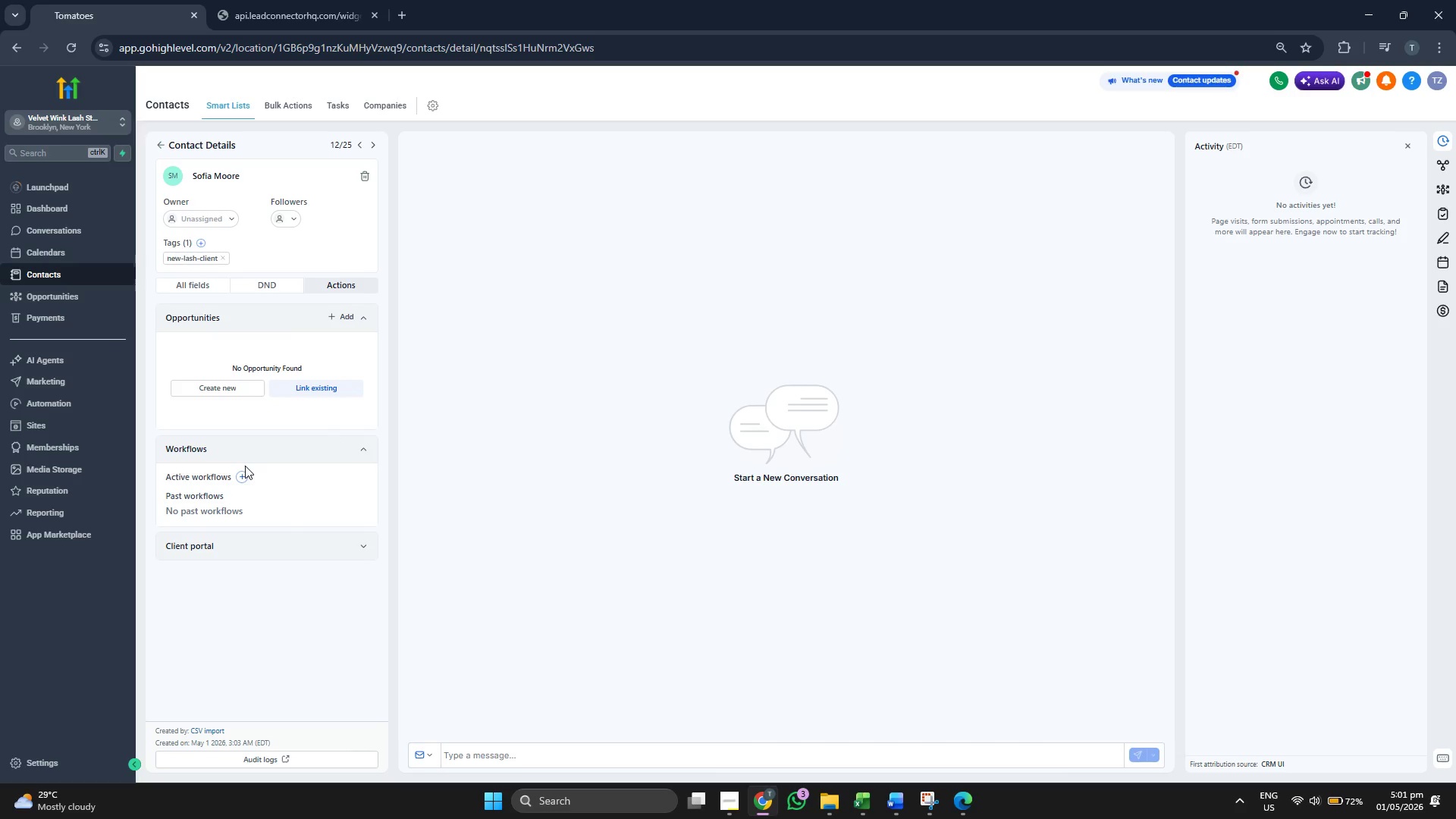 
left_click([240, 475])
 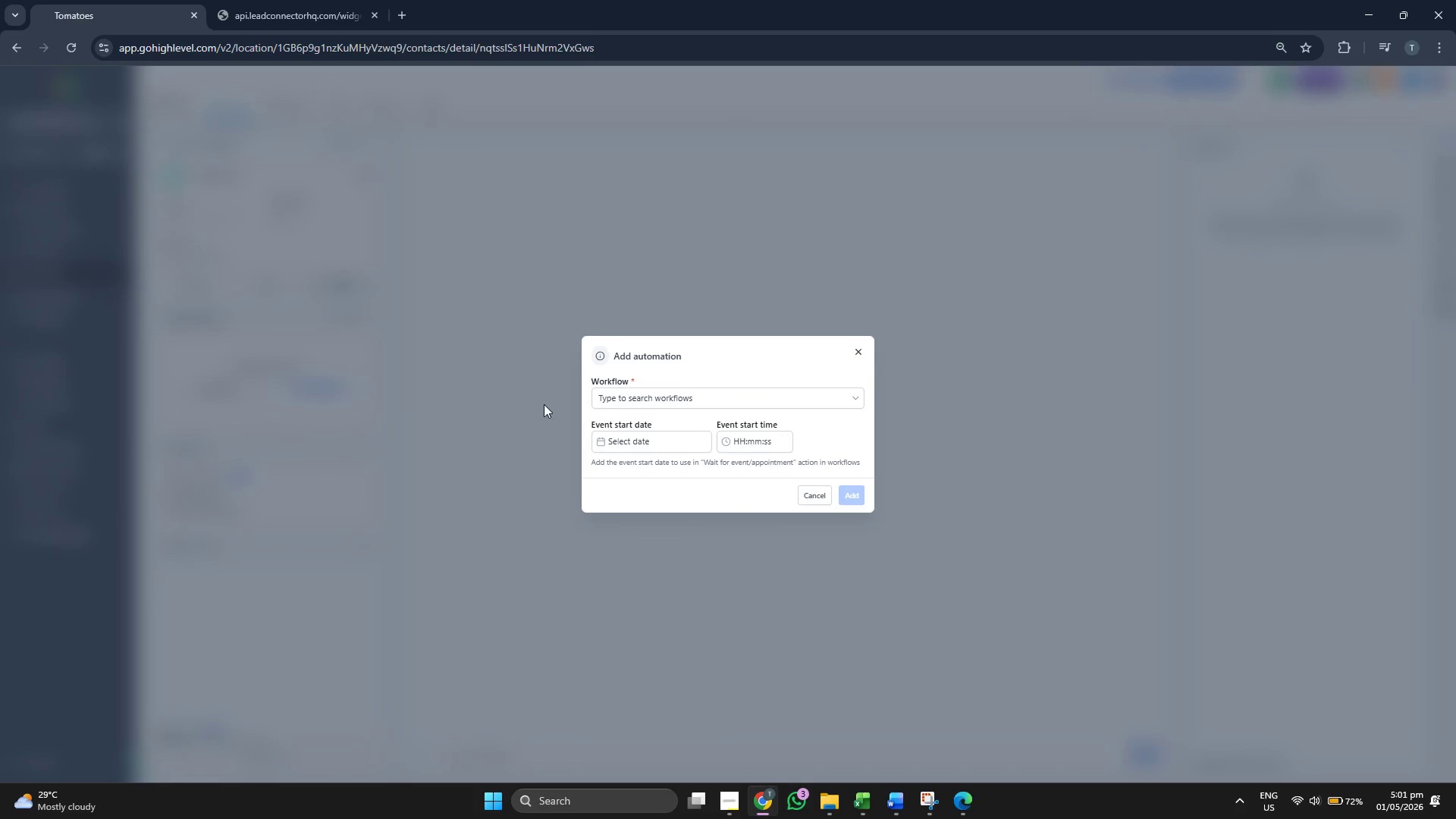 
left_click([626, 395])
 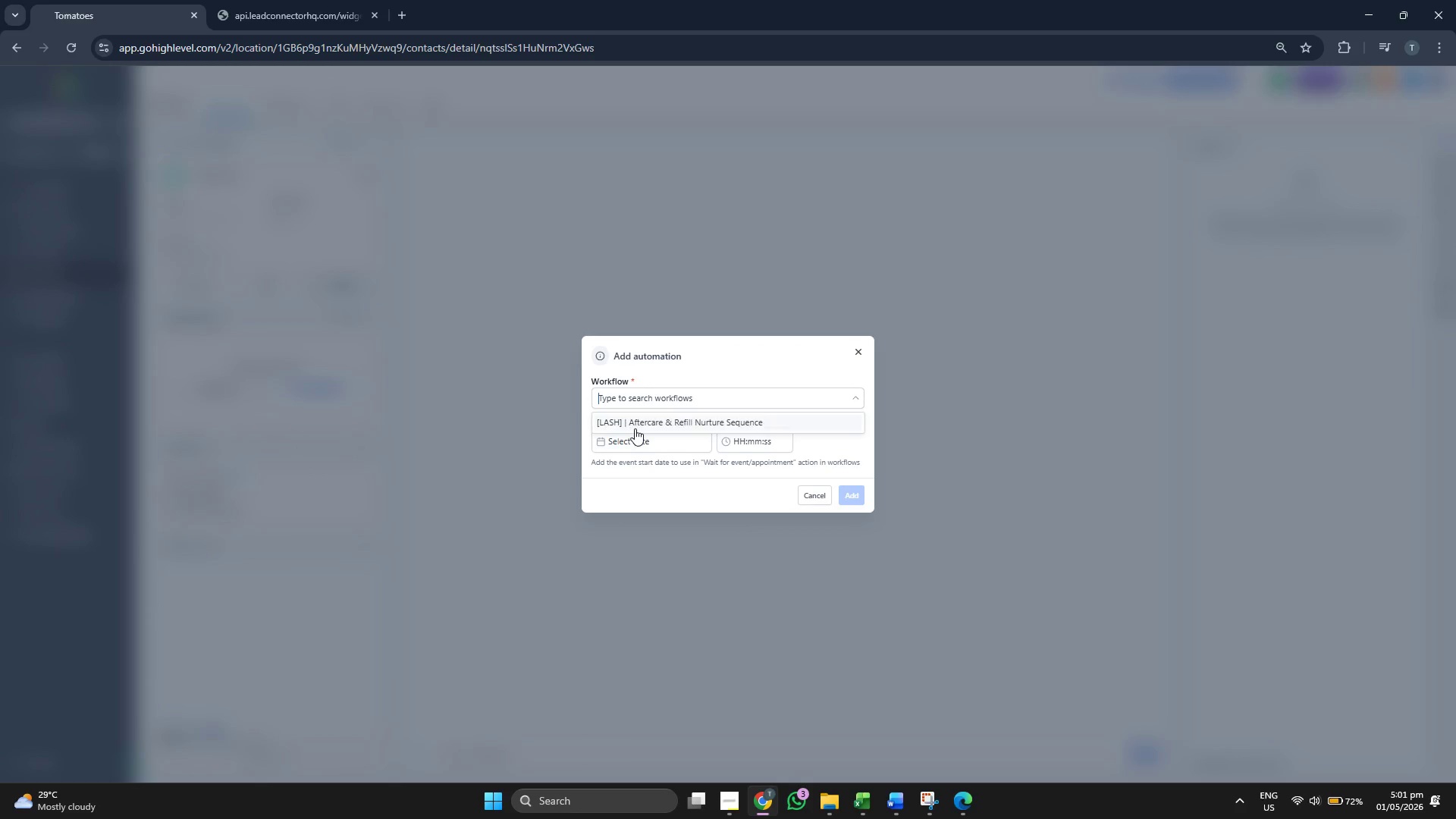 
left_click([643, 419])
 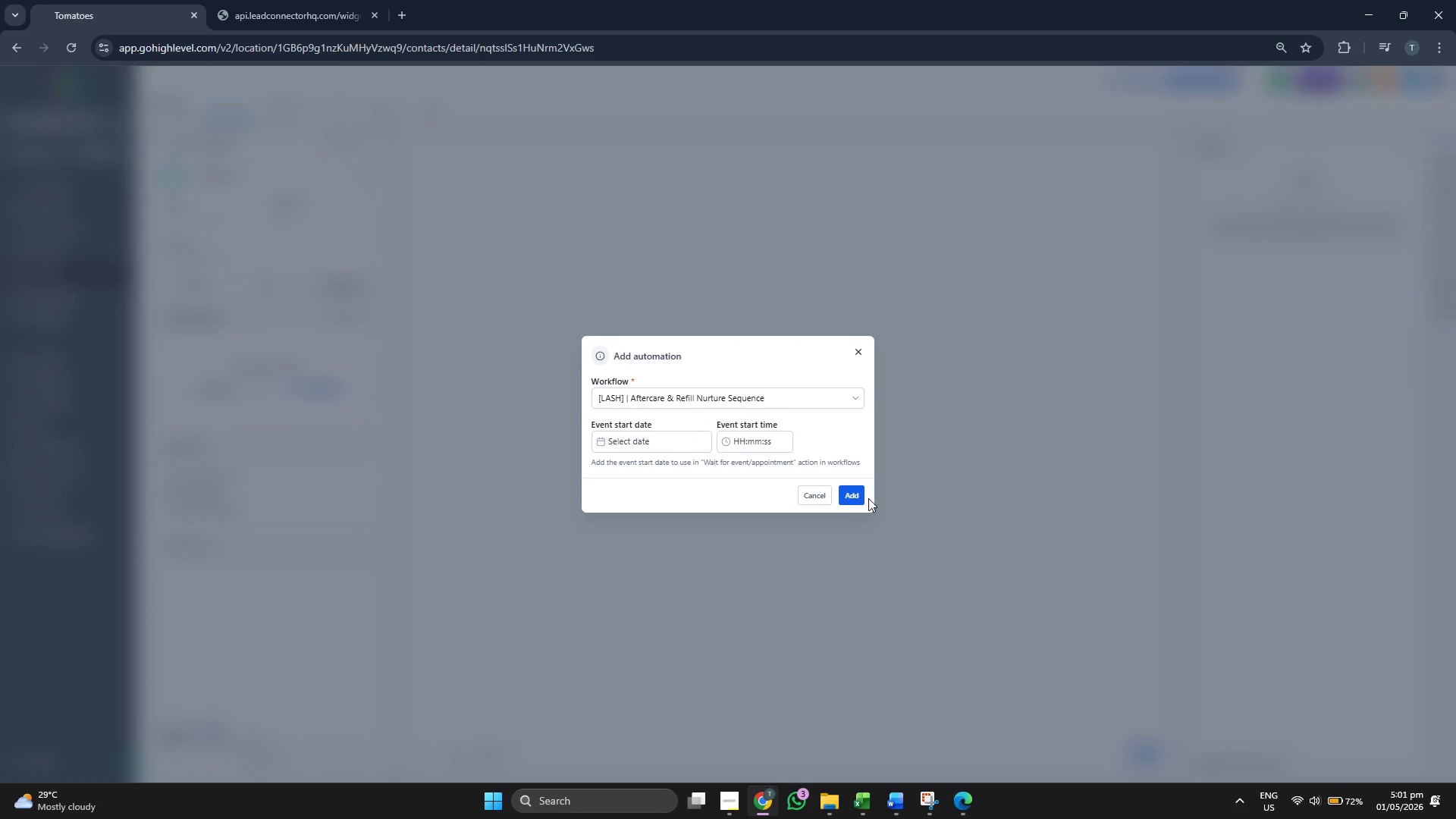 
left_click([861, 495])
 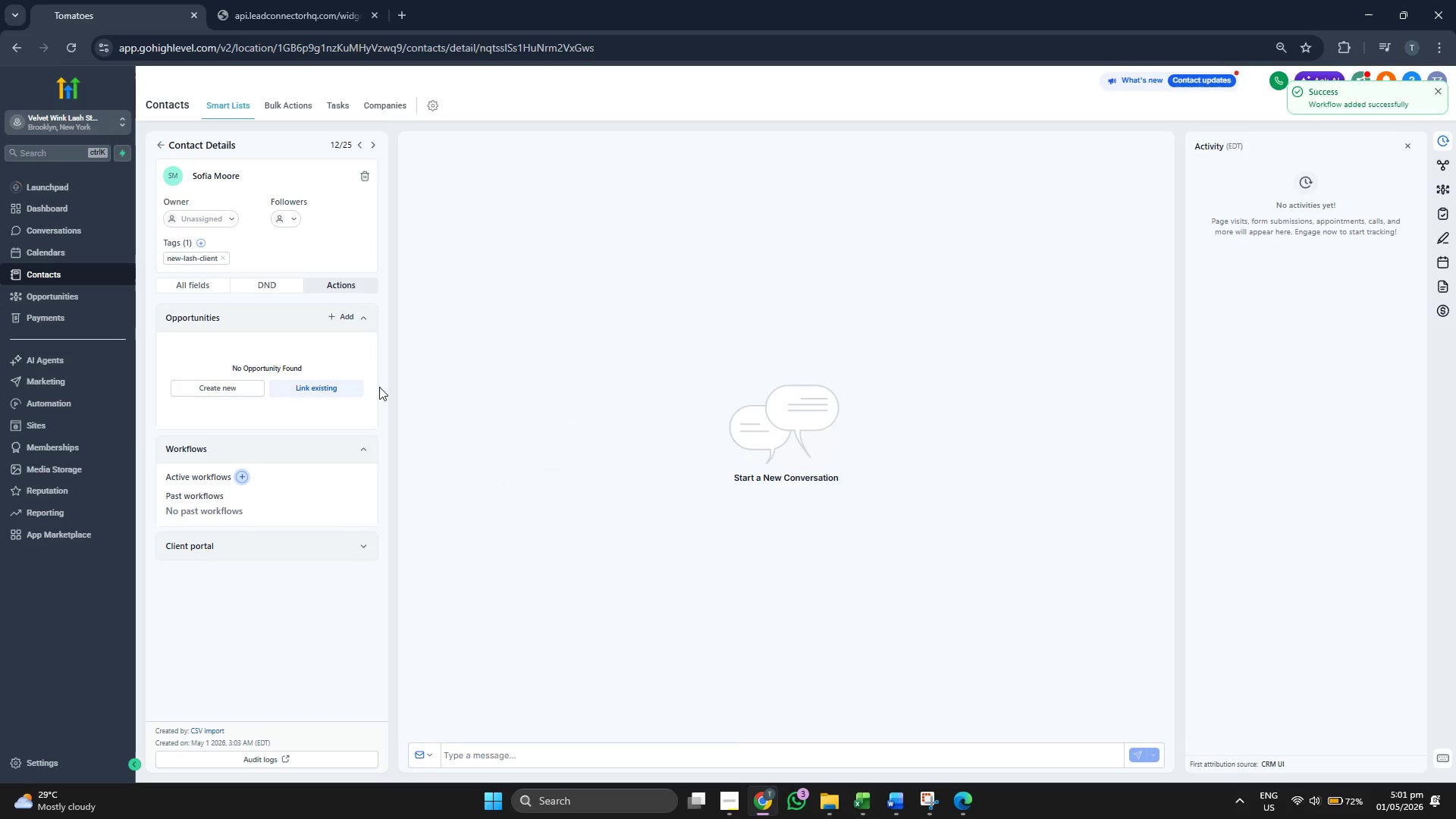 
wait(9.39)
 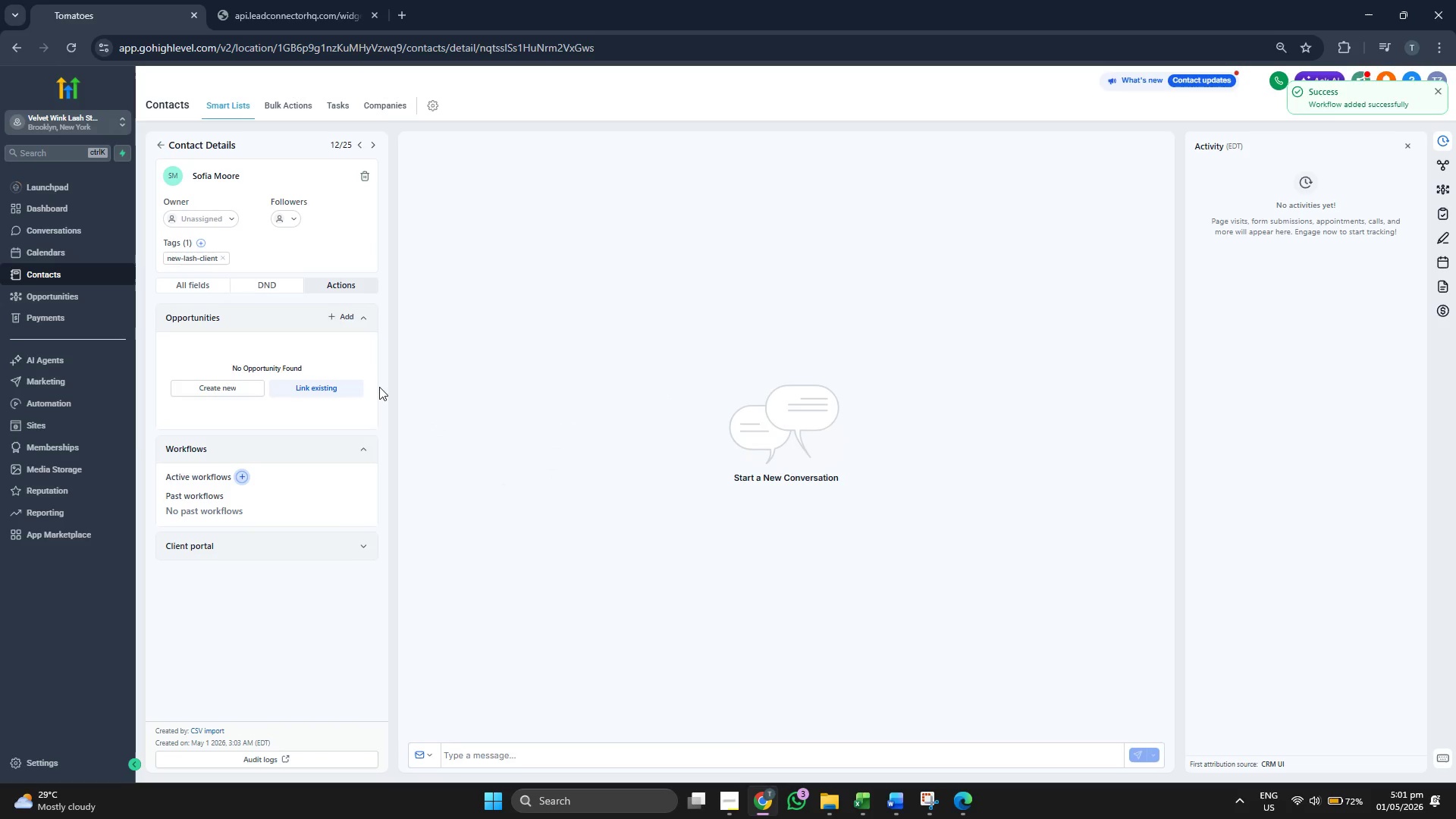 
left_click([155, 140])
 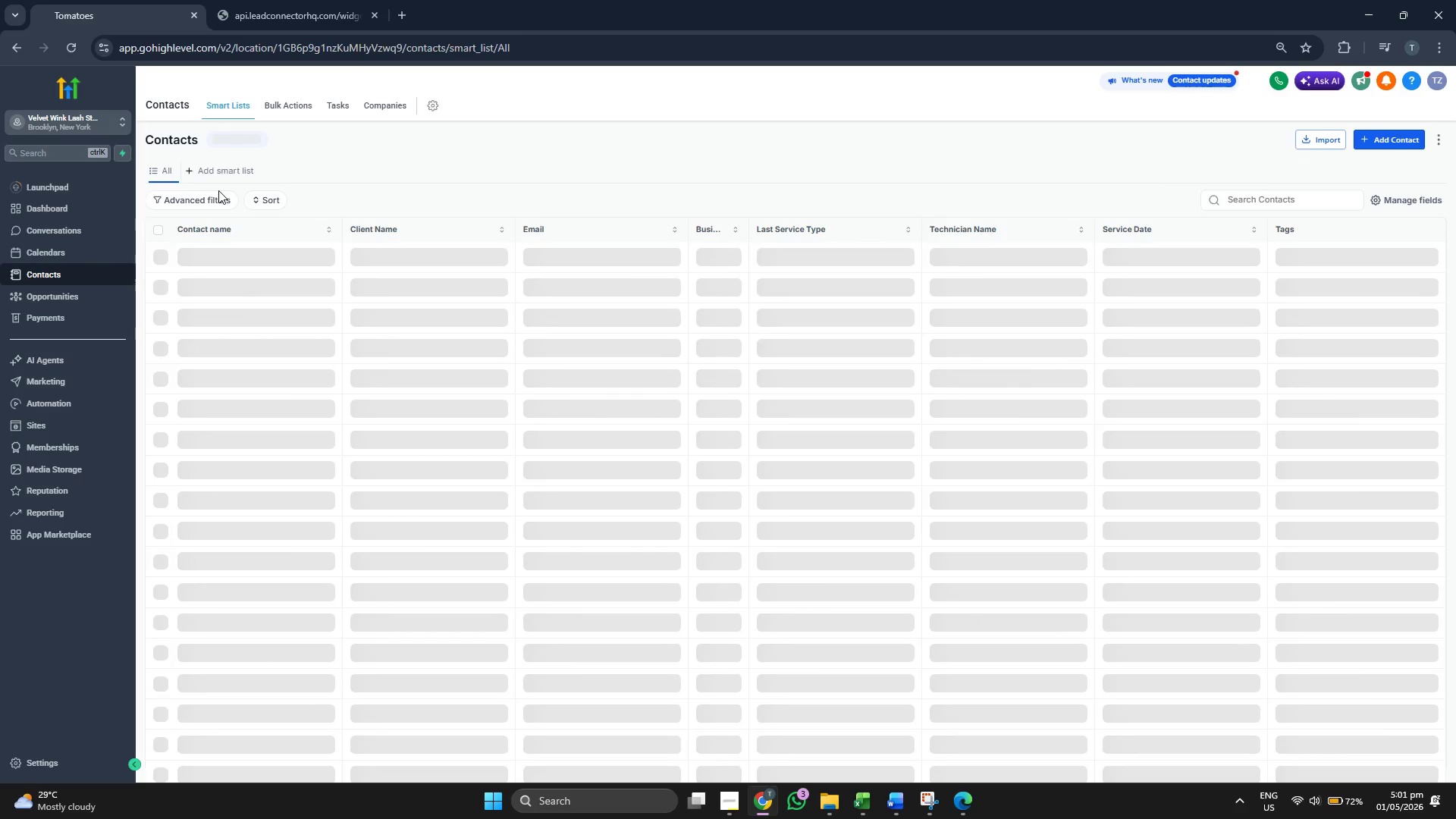 
scroll: coordinate [284, 350], scroll_direction: down, amount: 1.0
 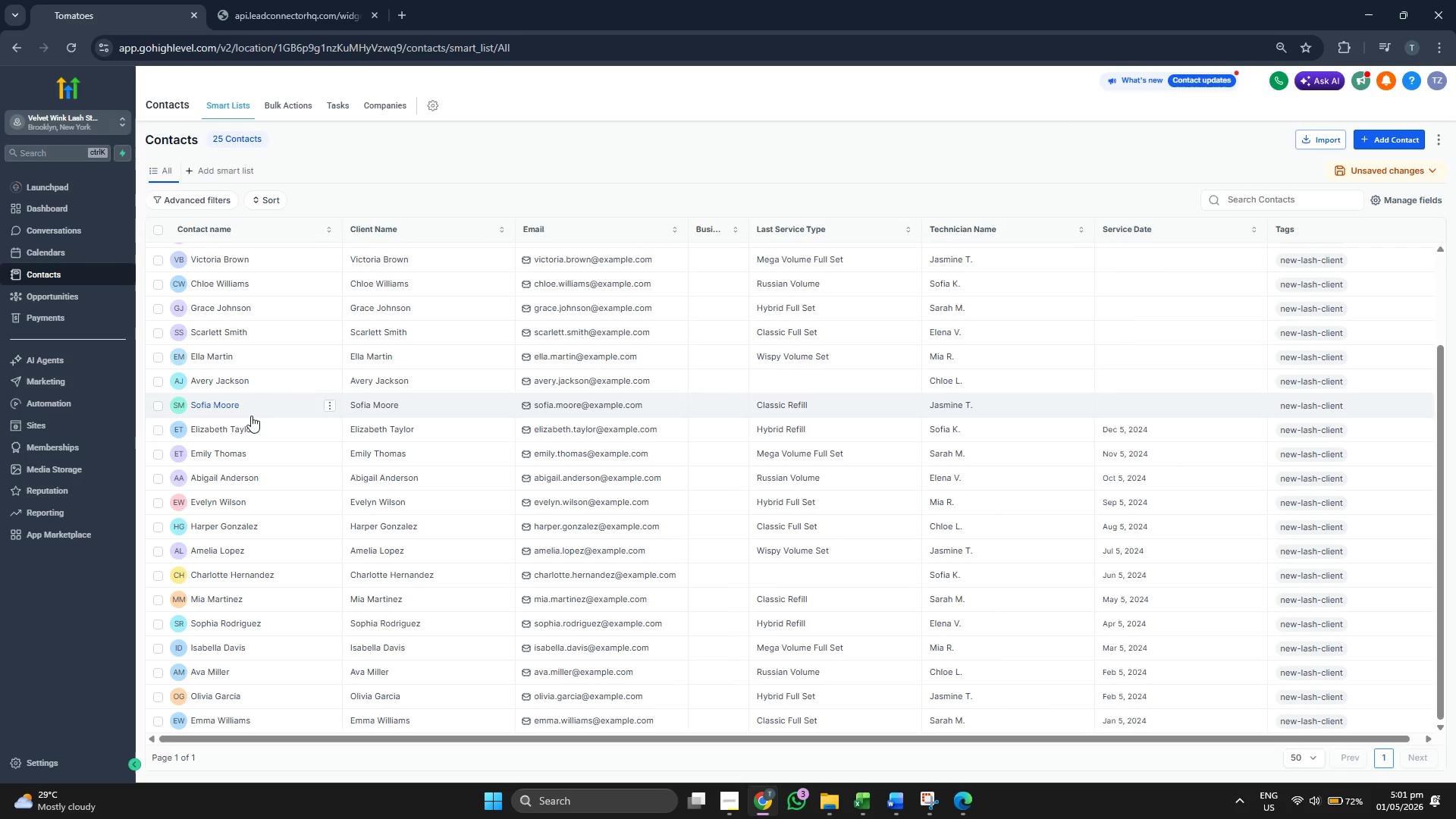 
left_click([242, 430])
 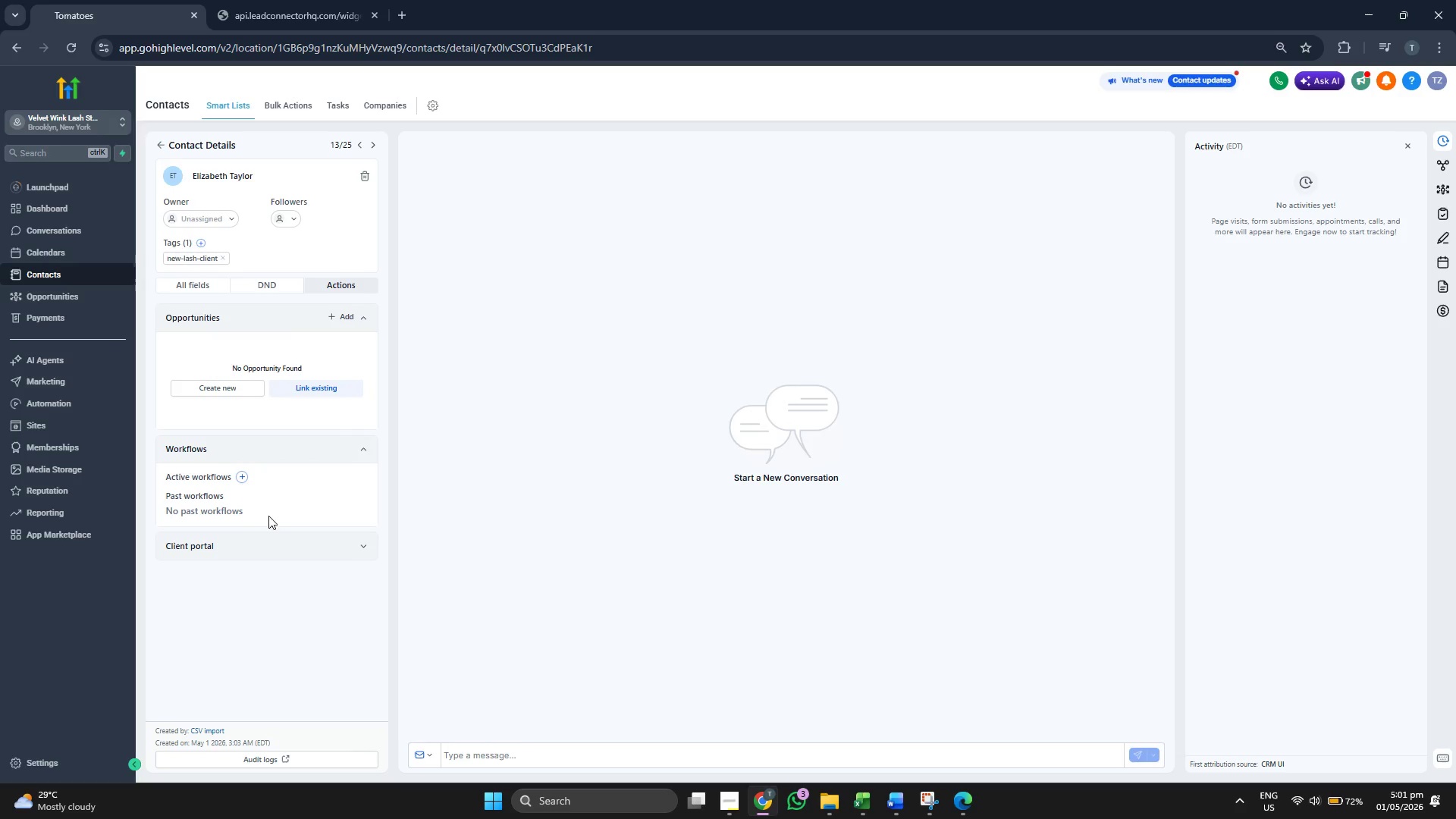 
wait(5.44)
 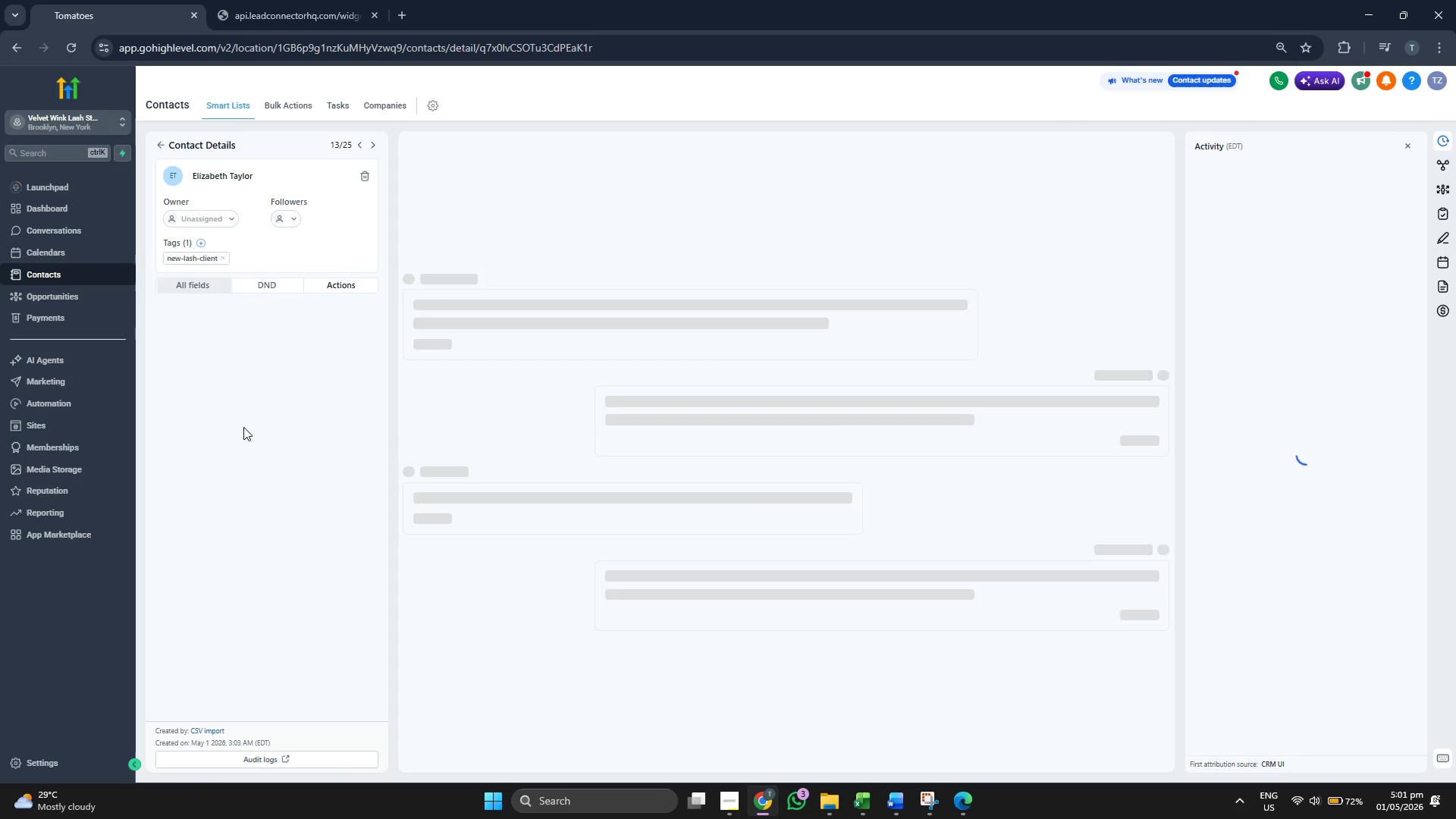 
left_click([240, 480])
 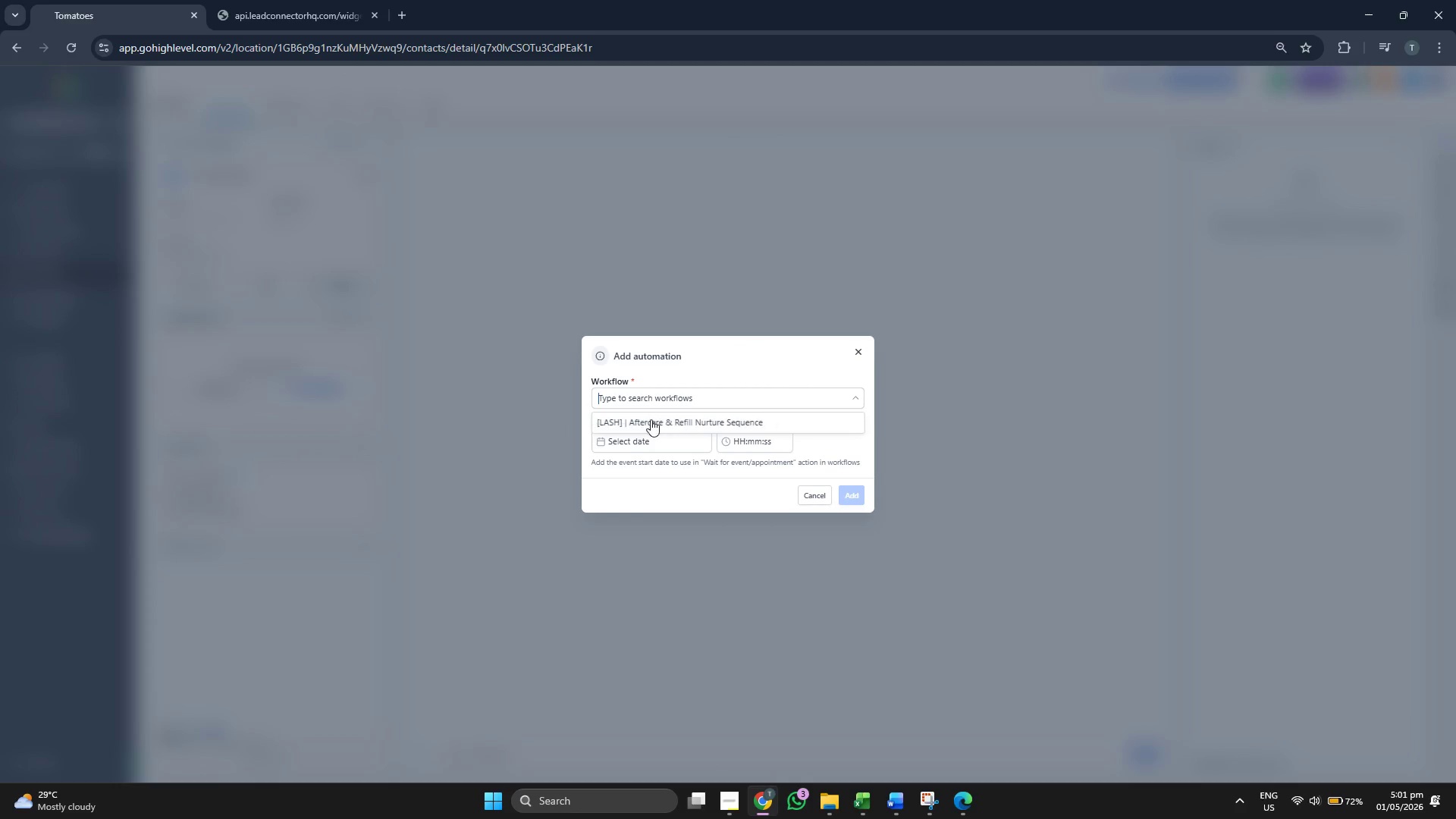 
left_click([664, 422])
 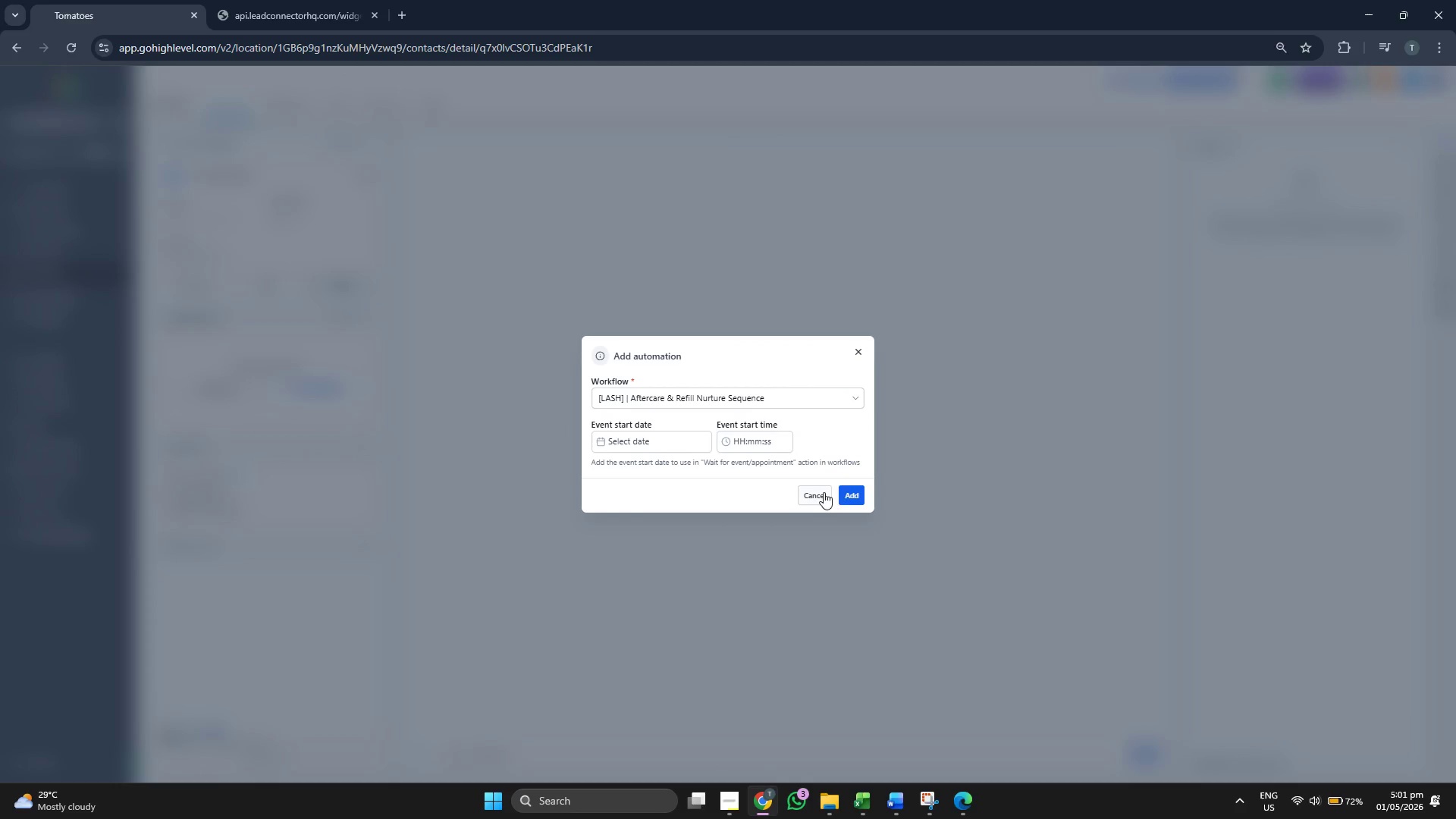 
left_click([843, 492])
 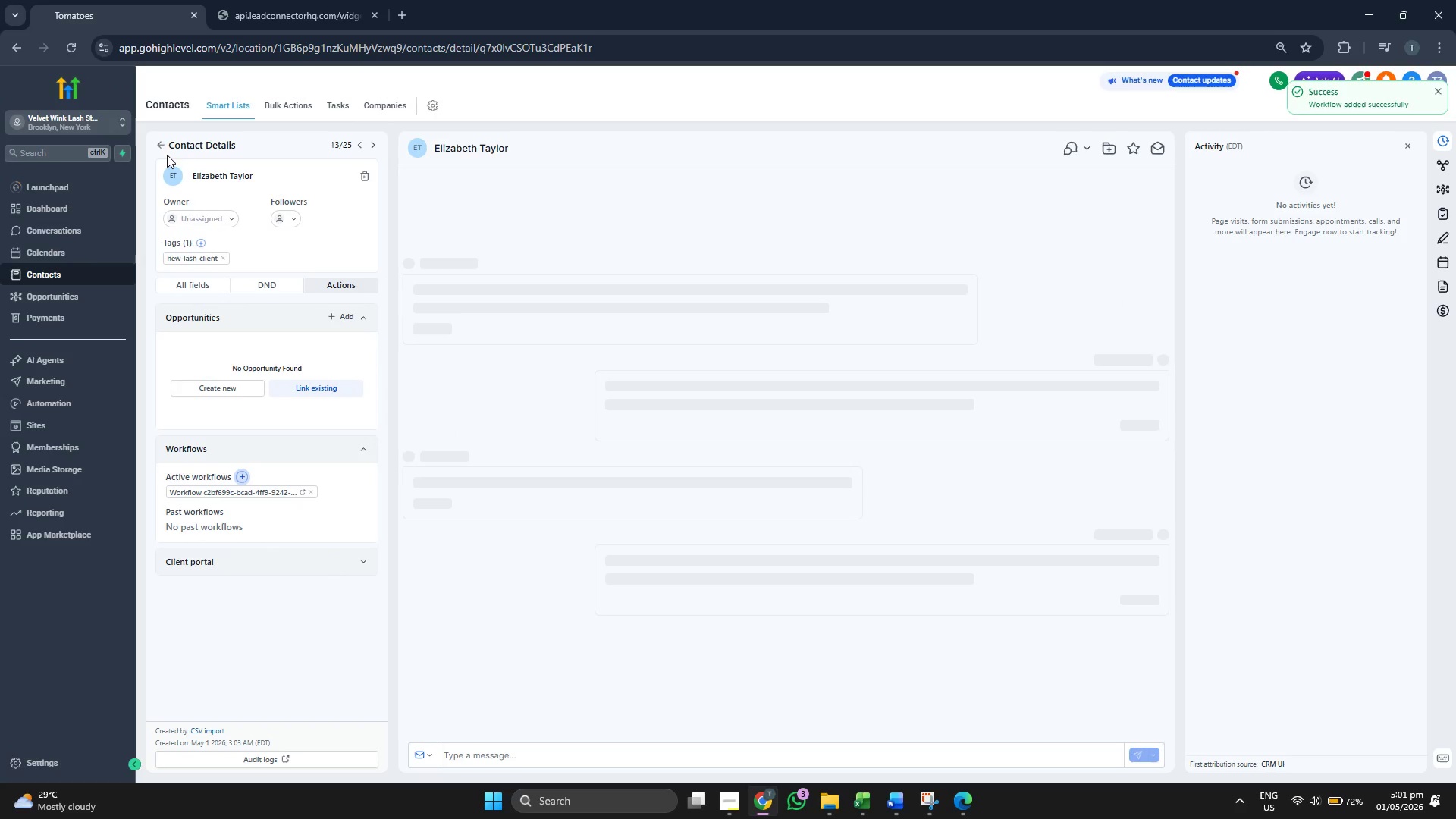 
left_click([158, 143])
 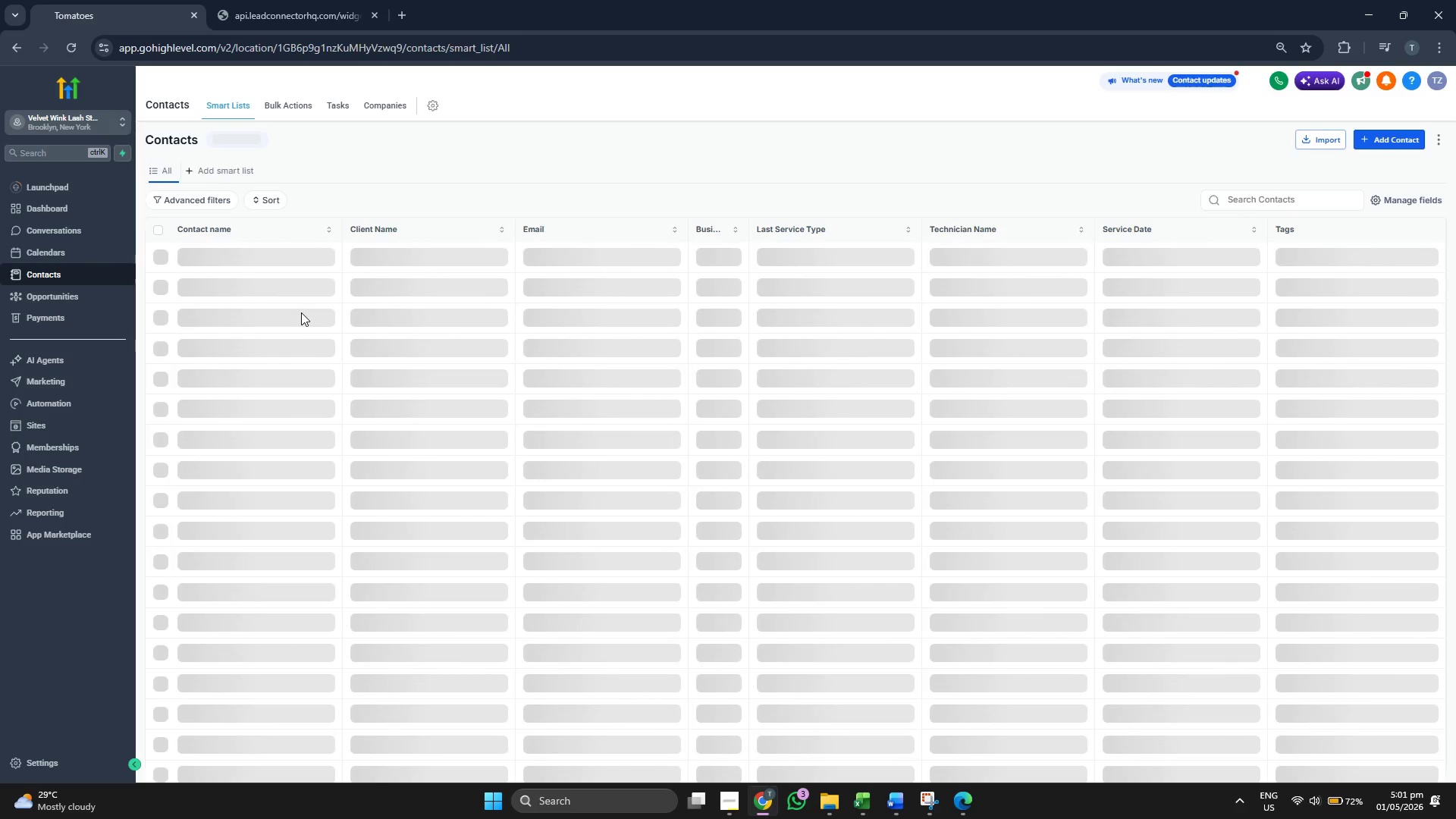 
scroll: coordinate [300, 348], scroll_direction: down, amount: 4.0
 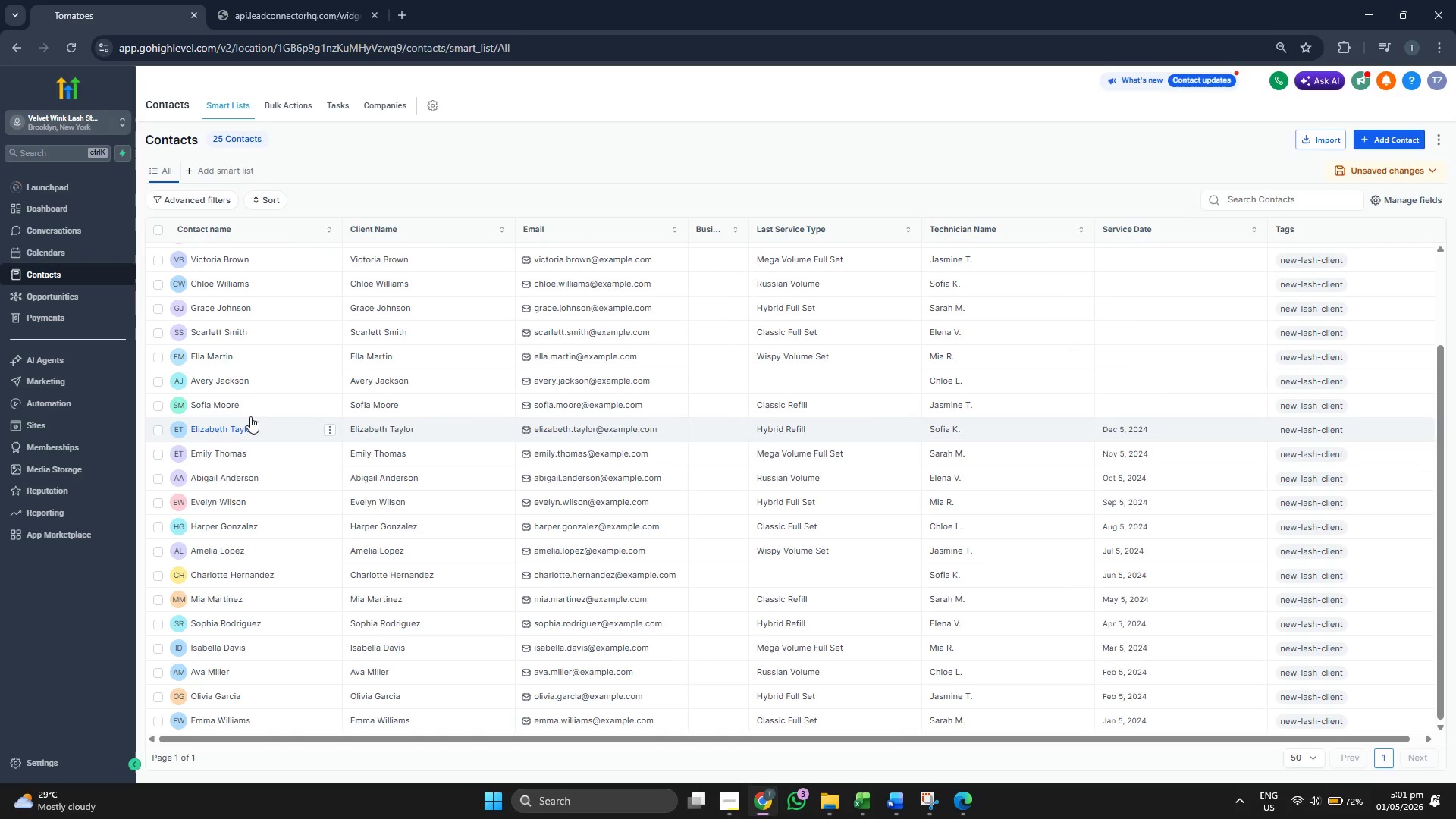 
left_click([225, 453])
 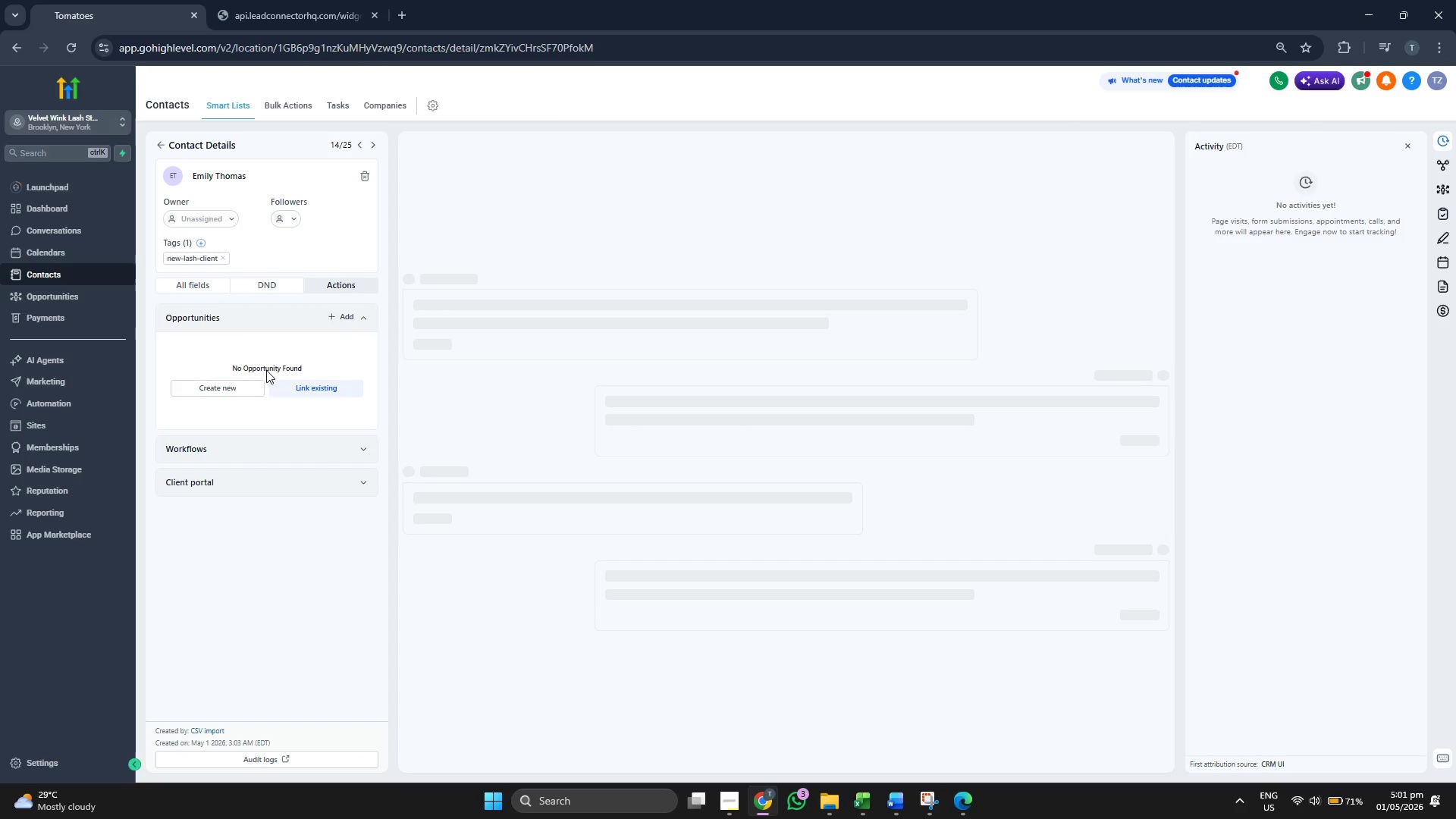 
left_click([222, 454])
 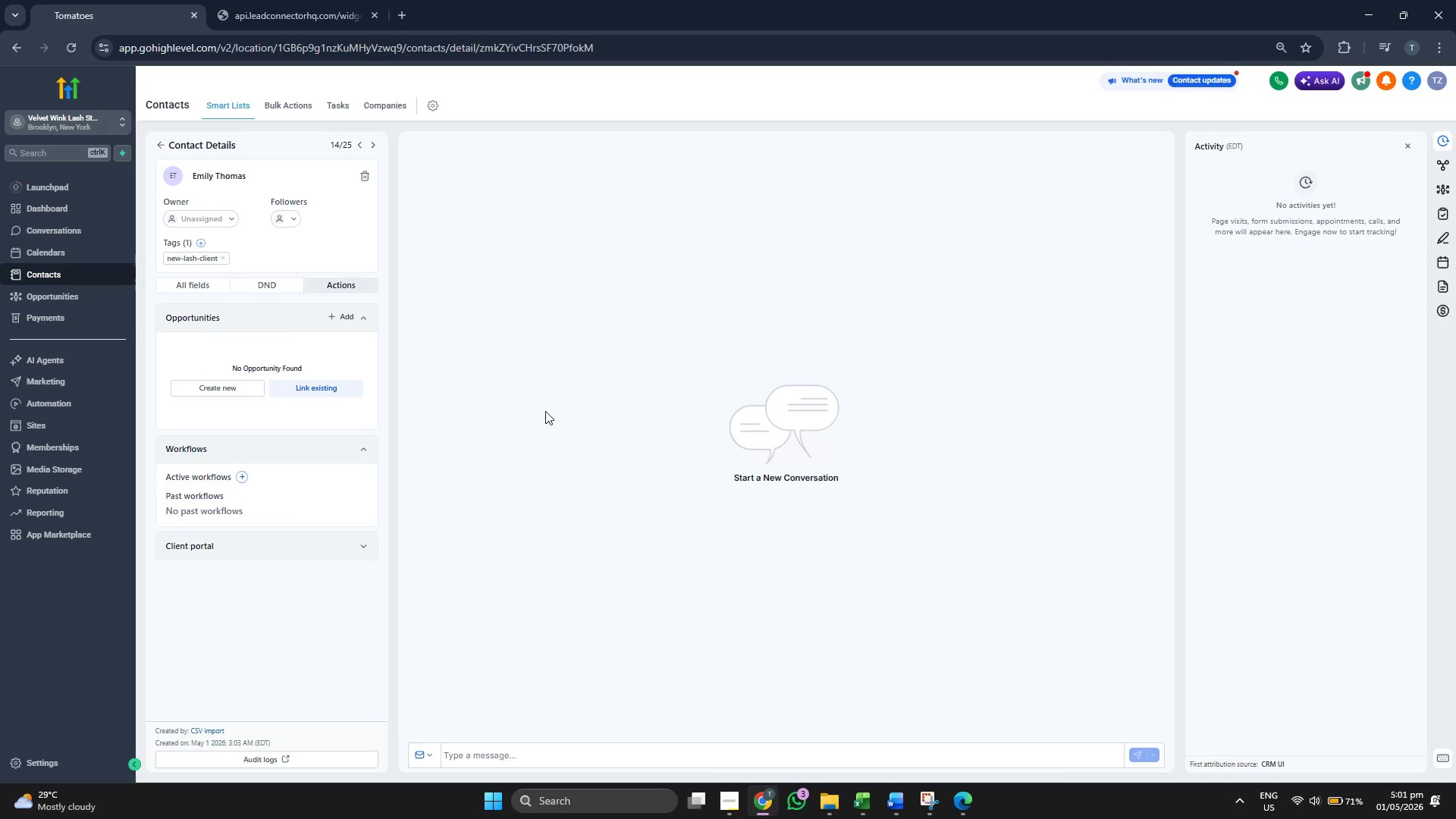 
left_click([245, 477])
 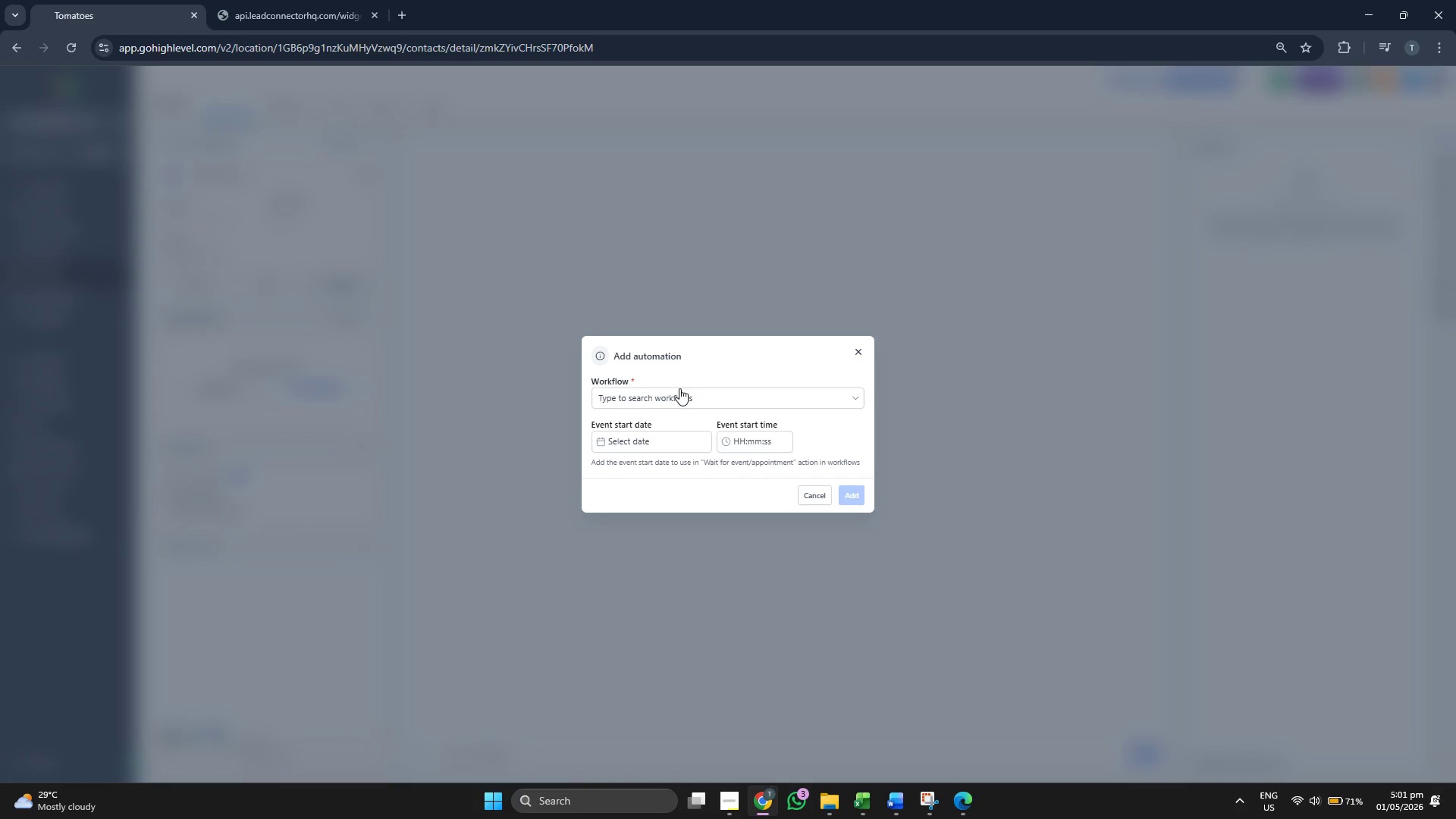 
left_click([680, 398])
 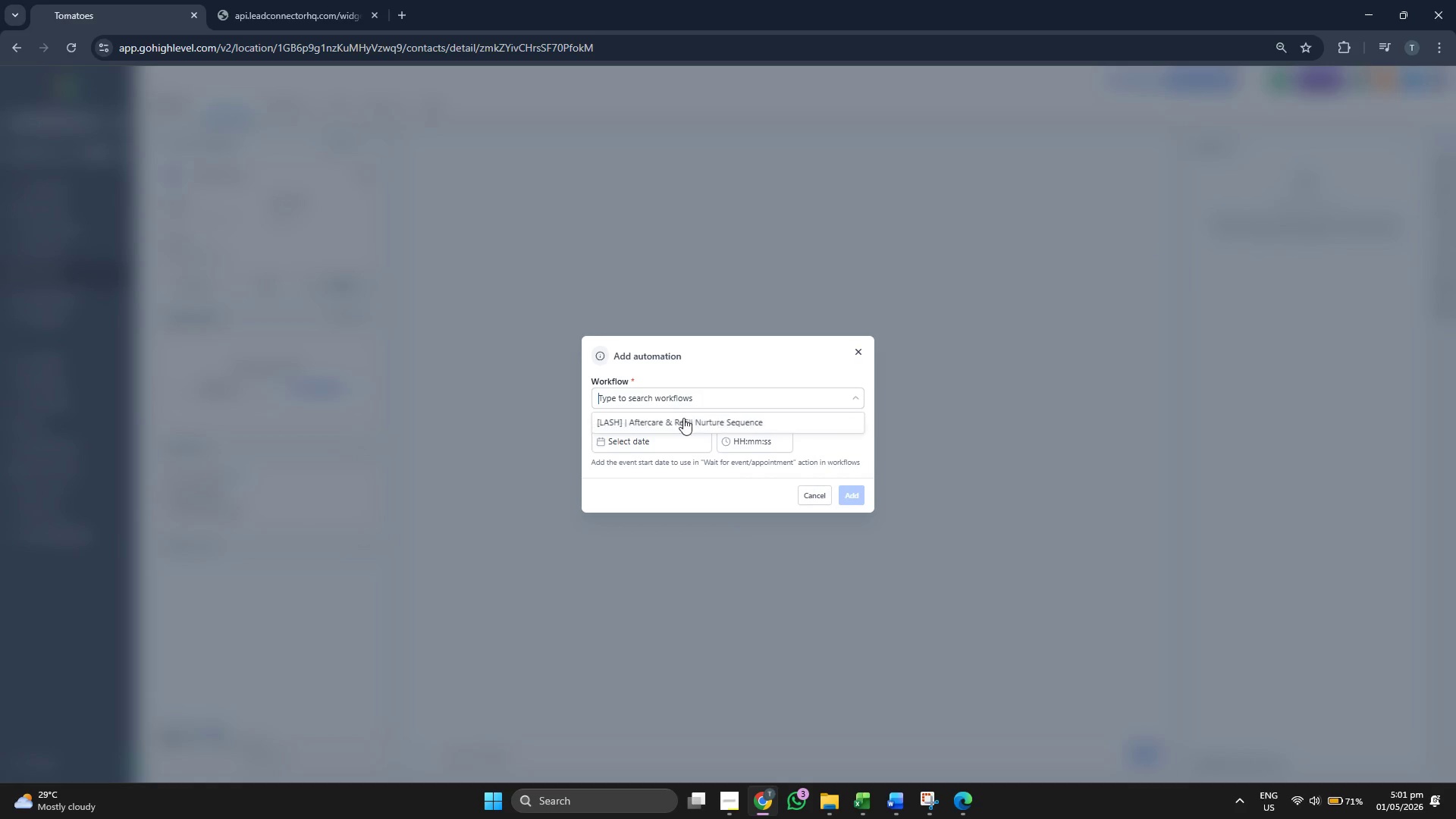 
left_click([683, 419])
 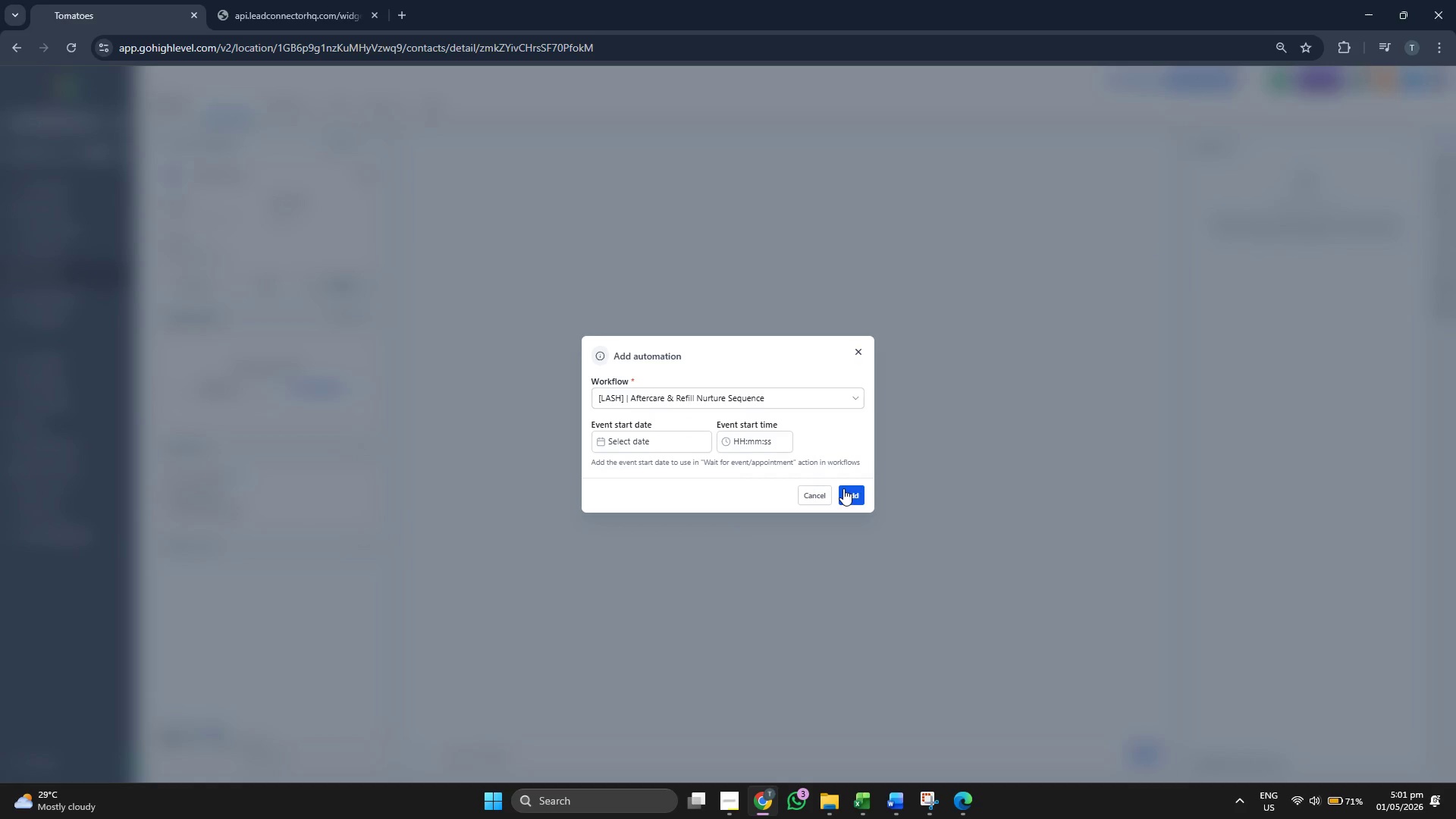 
left_click([843, 489])
 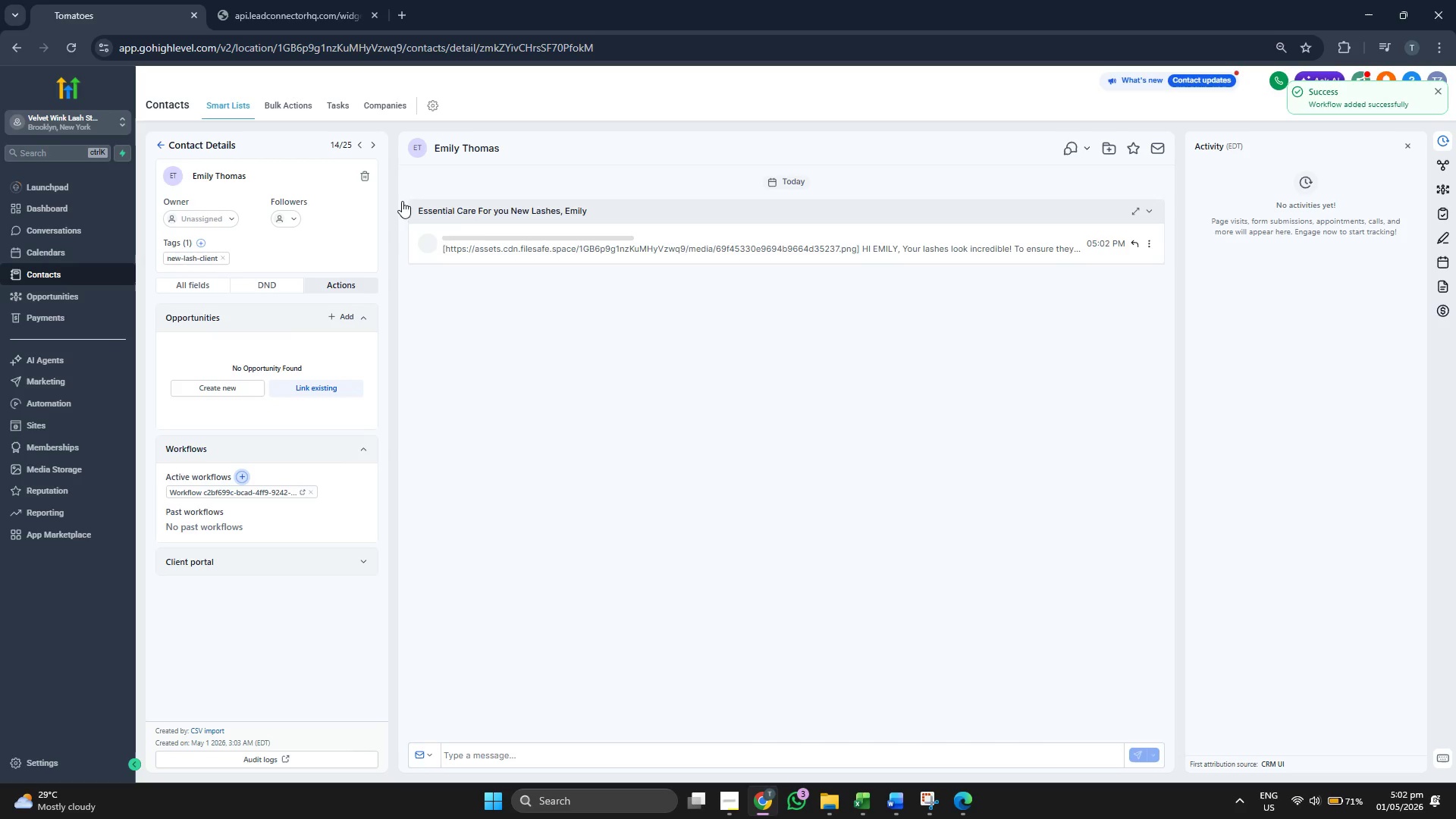 
wait(7.47)
 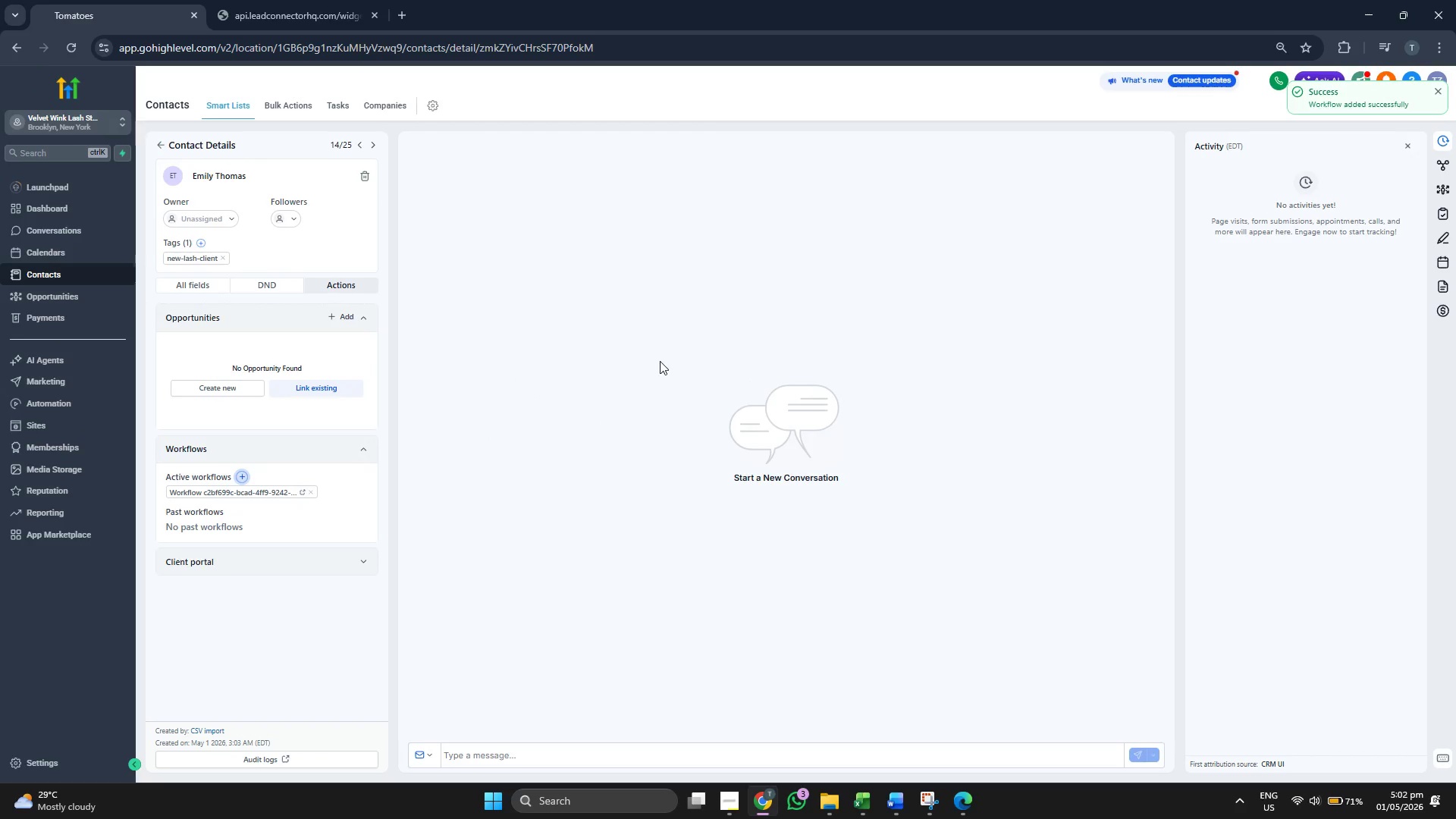 
left_click([161, 146])
 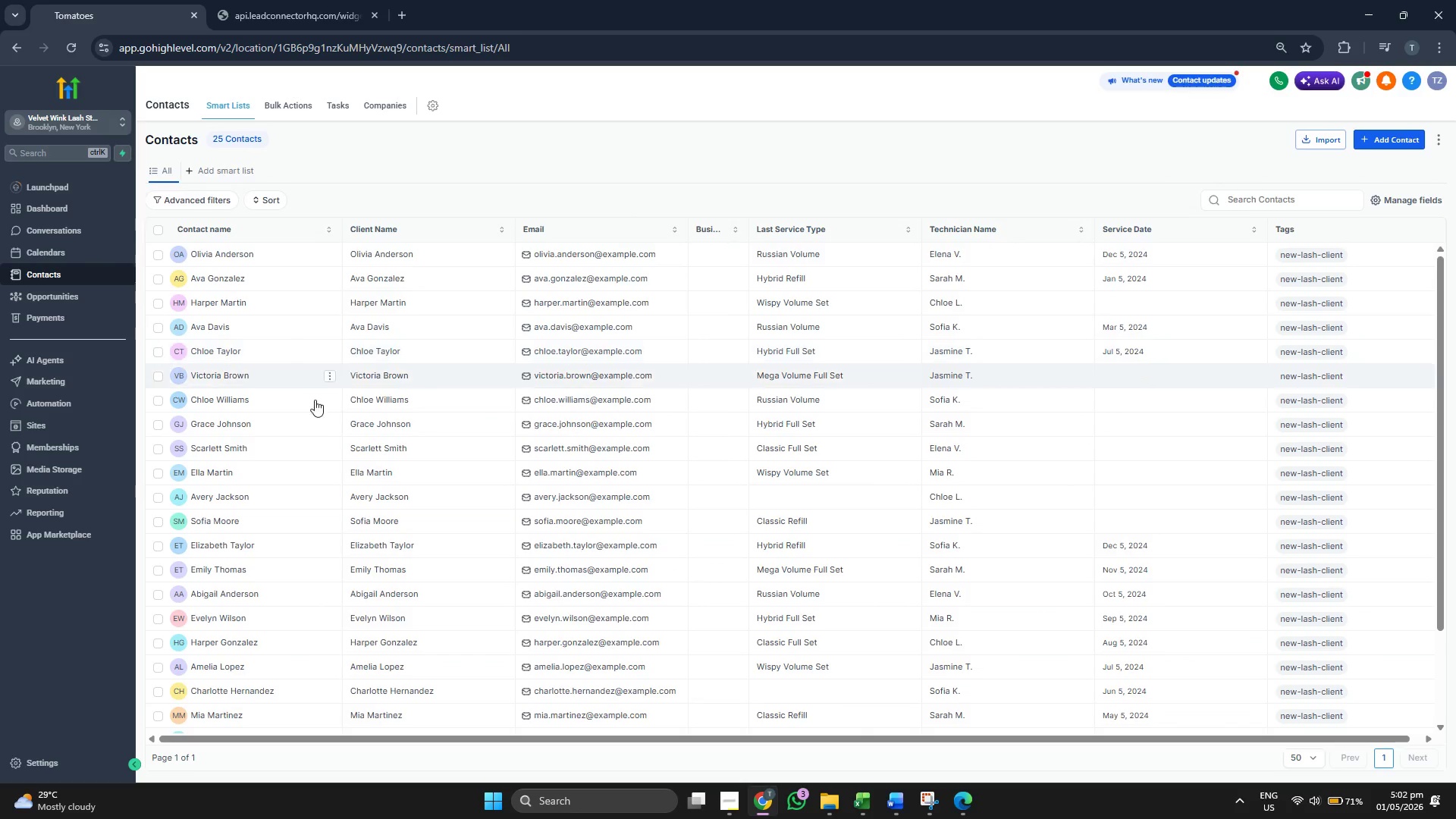 
scroll: coordinate [277, 424], scroll_direction: down, amount: 1.0
 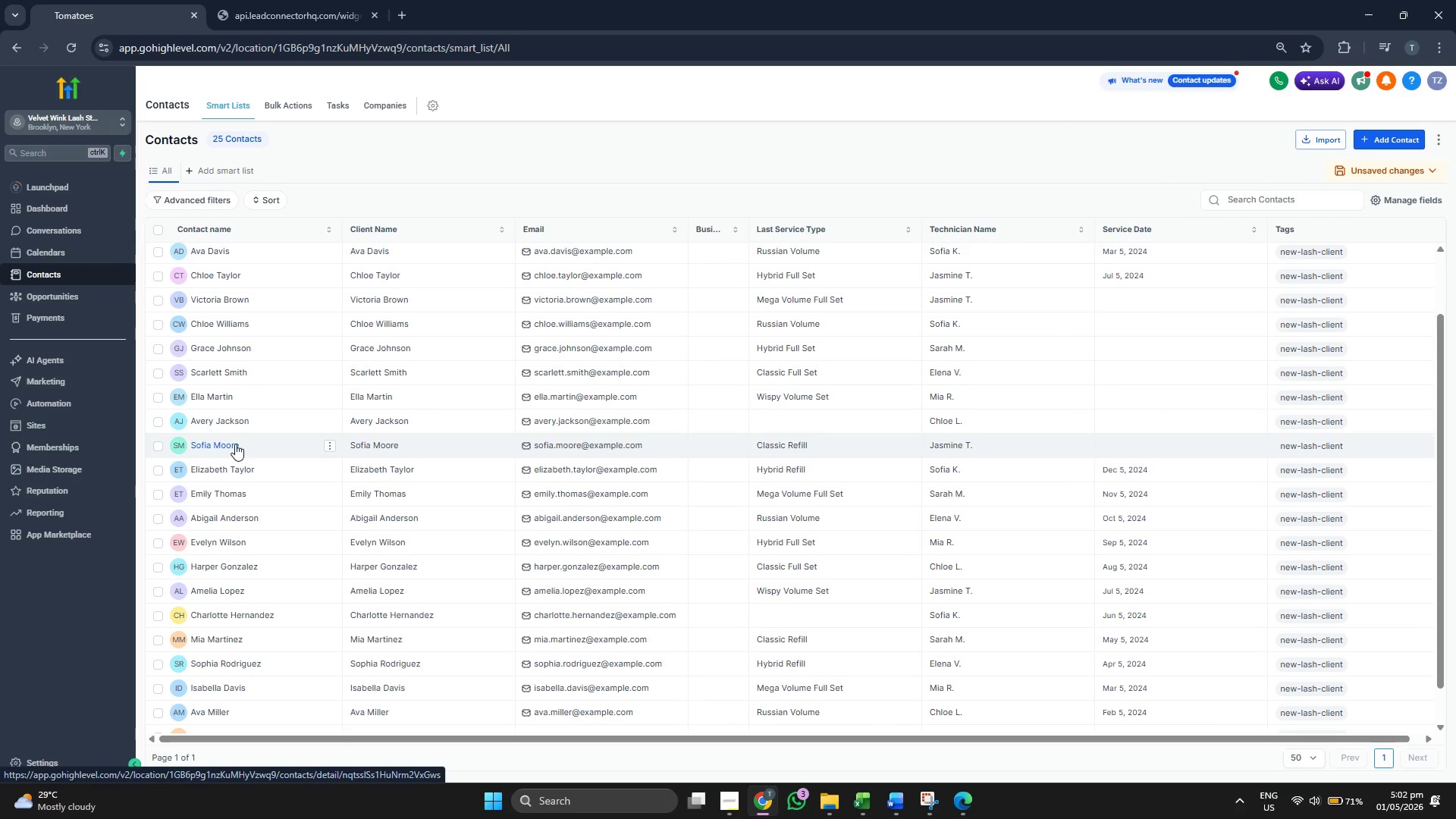 
left_click([231, 470])
 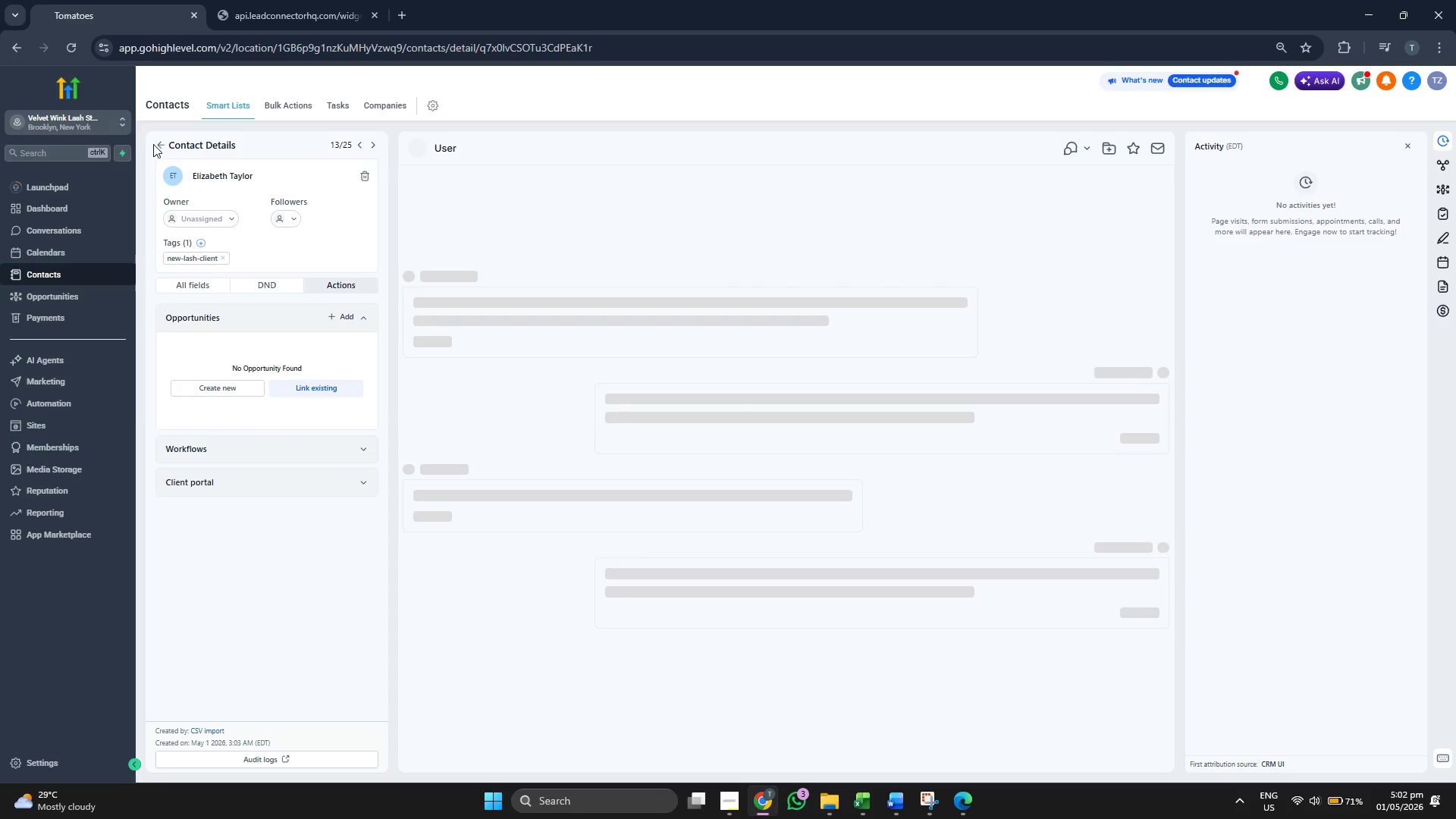 
left_click([158, 144])
 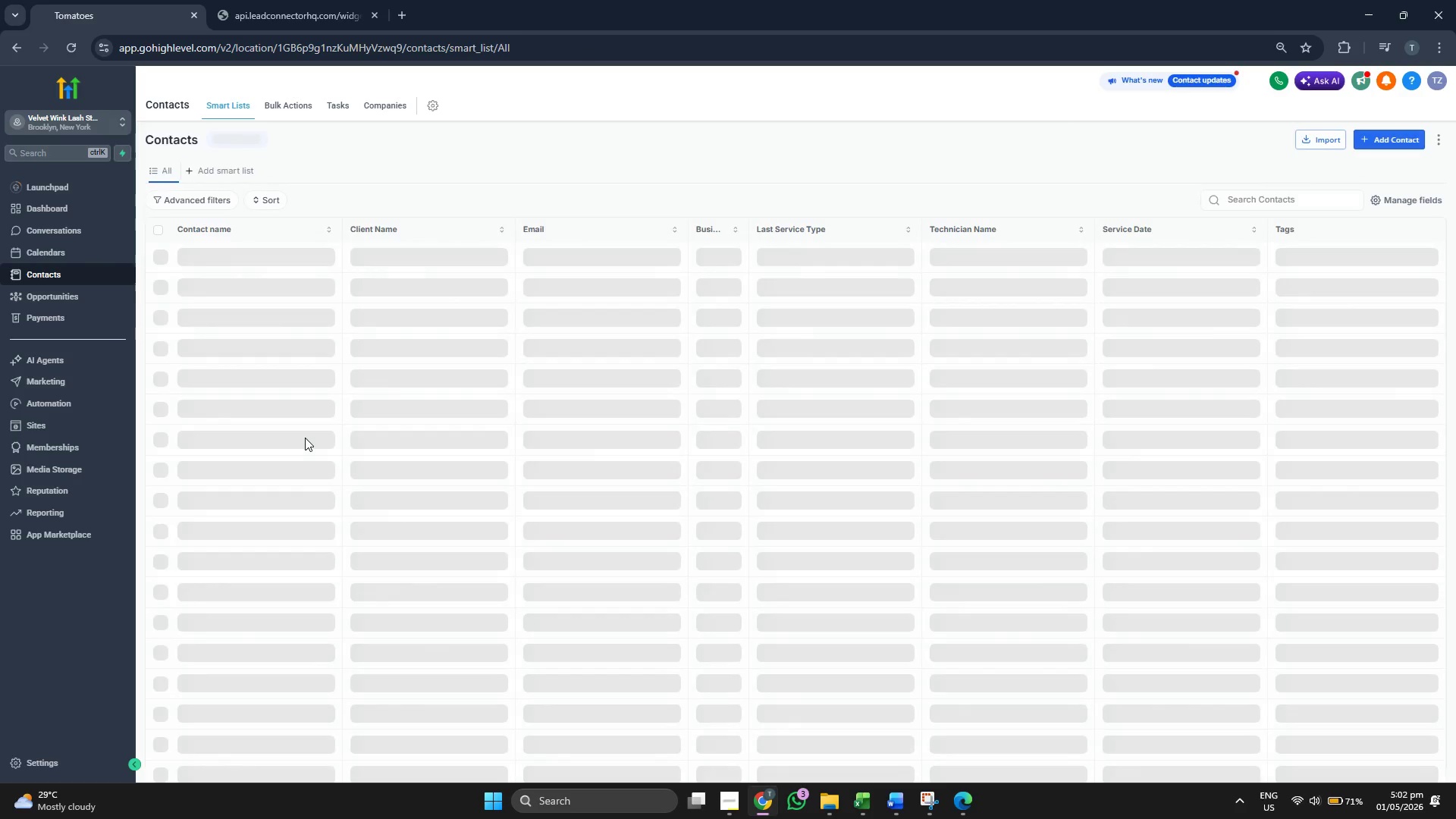 
scroll: coordinate [314, 443], scroll_direction: down, amount: 3.0
 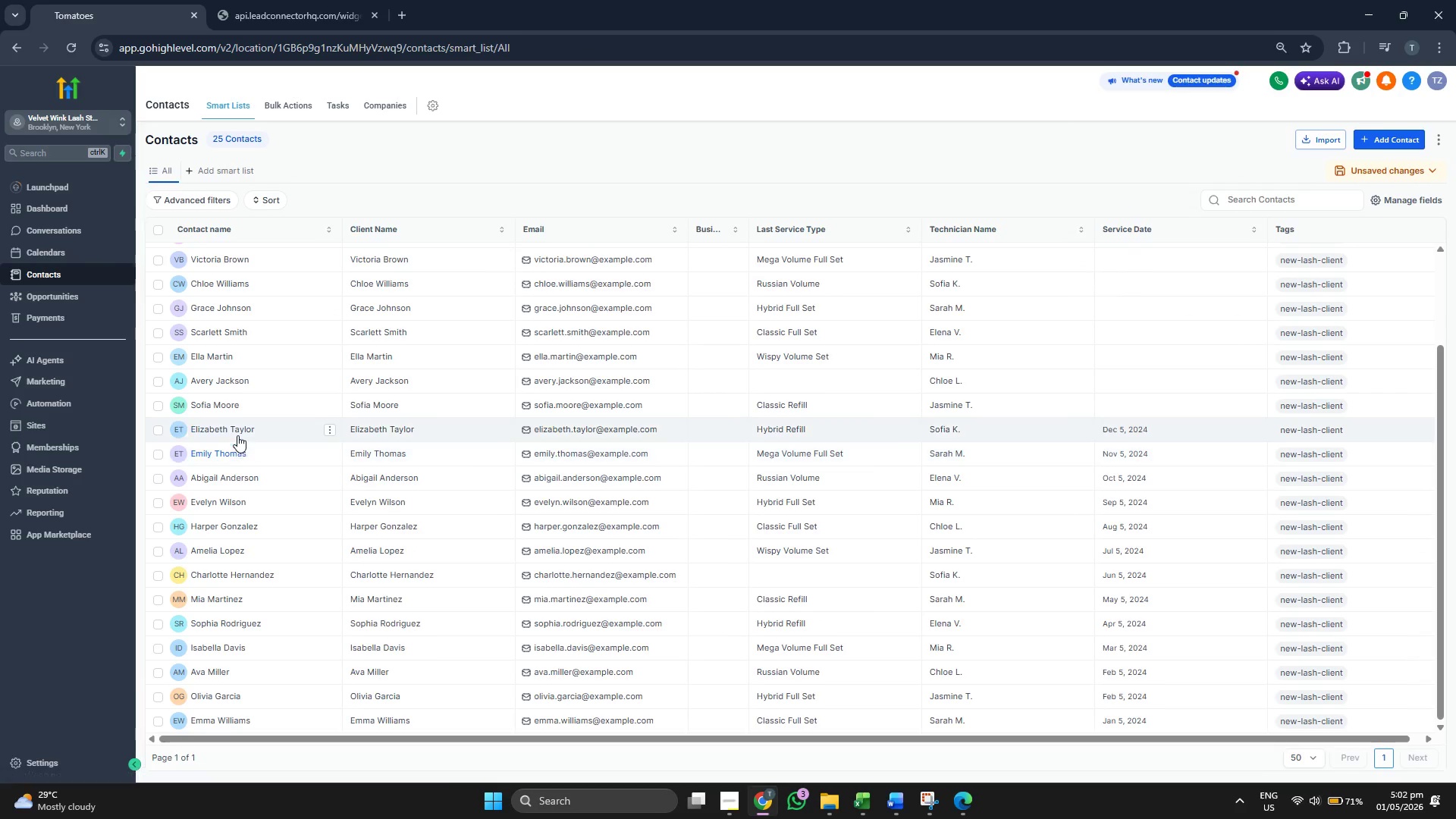 
left_click([230, 451])
 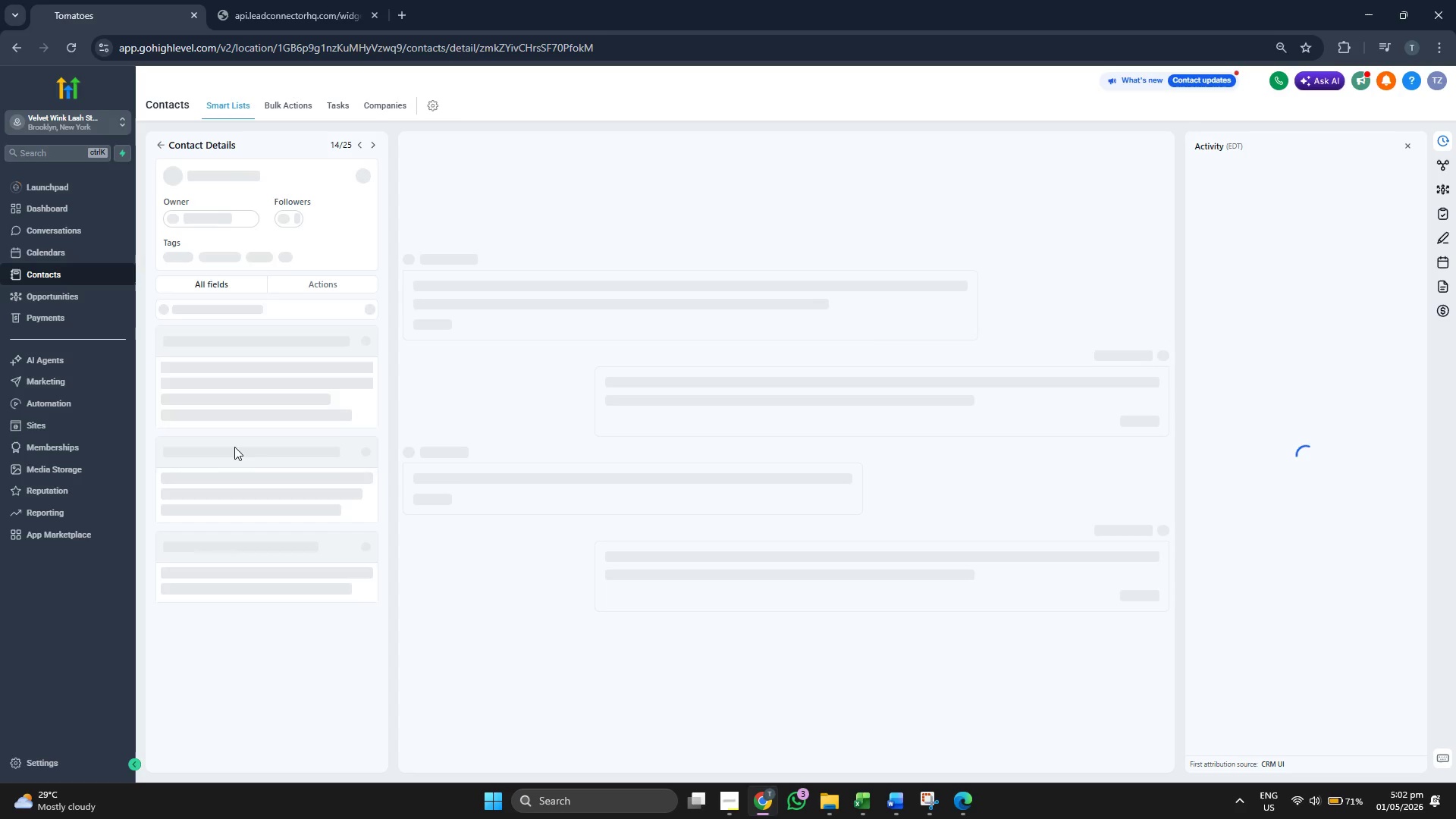 
scroll: coordinate [326, 441], scroll_direction: down, amount: 3.0
 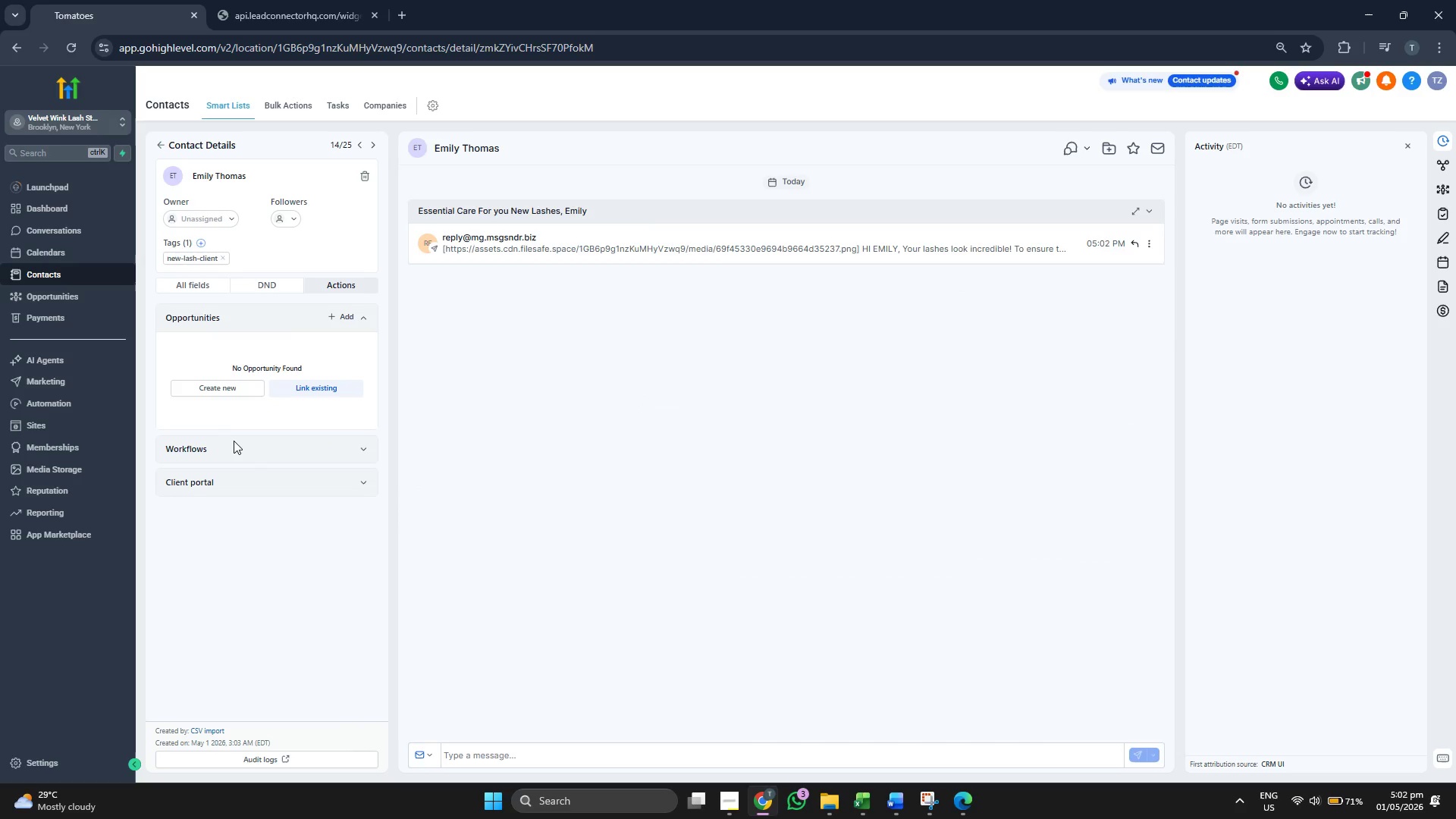 
double_click([246, 448])
 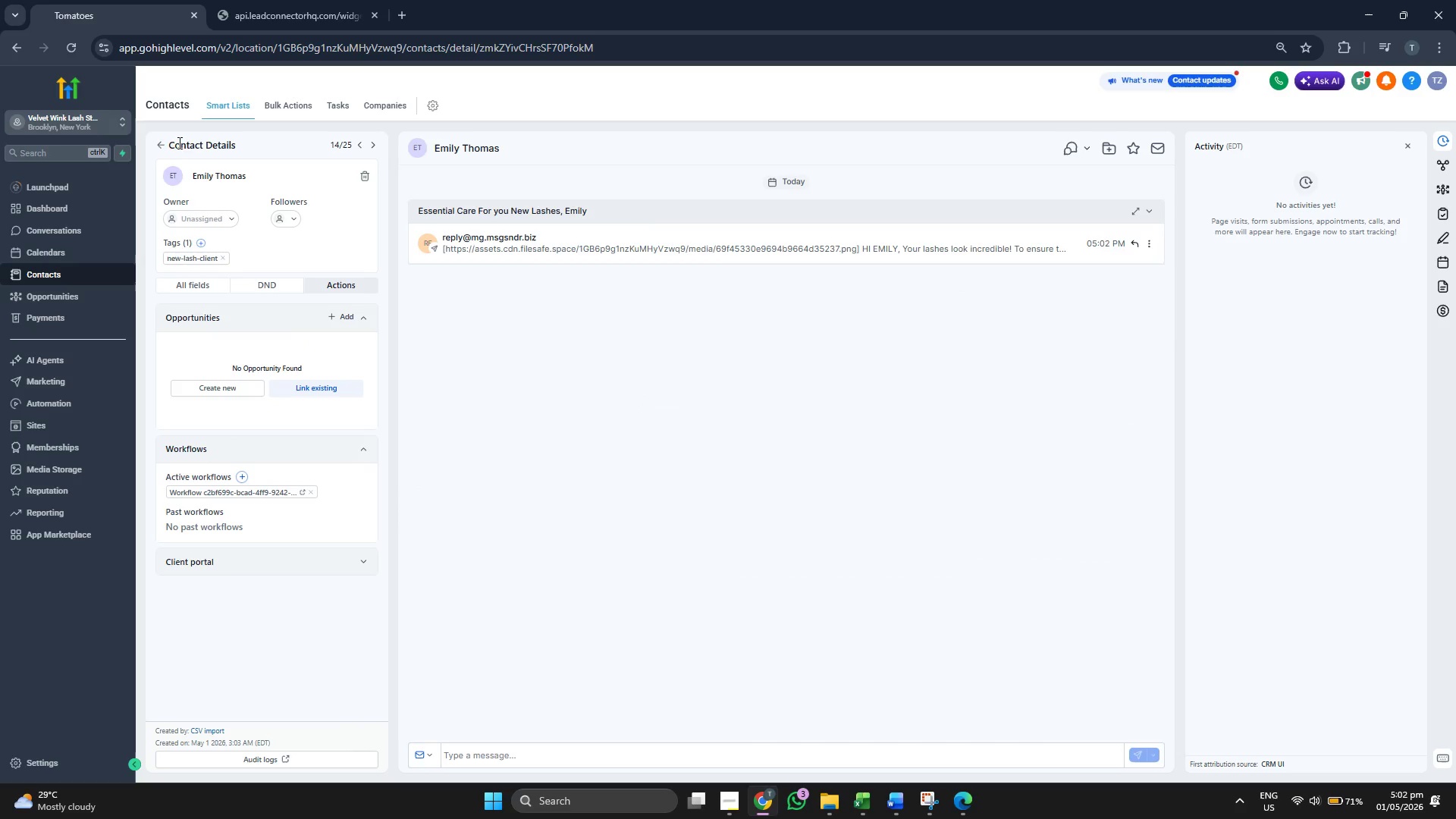 
left_click([162, 143])
 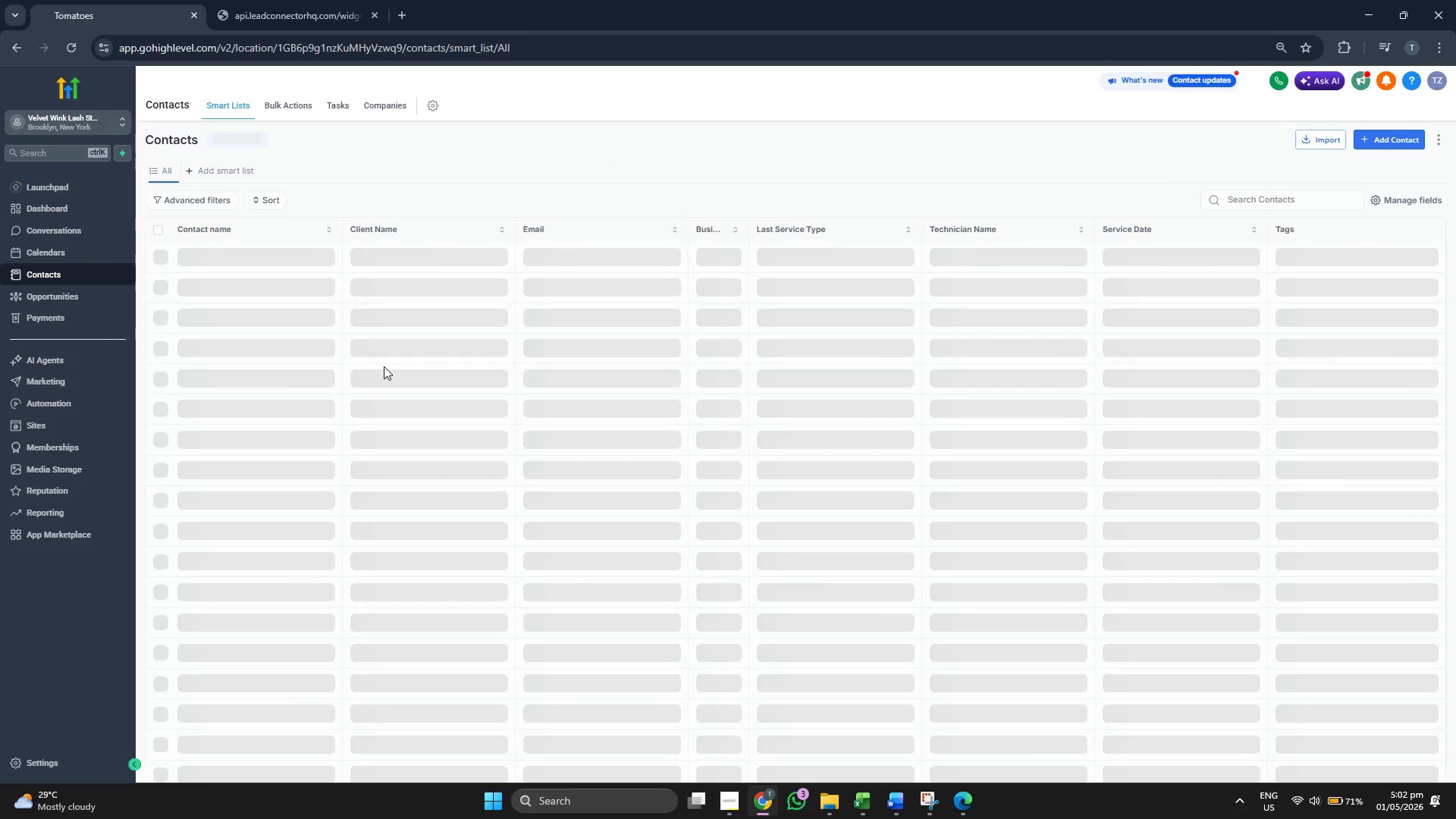 
scroll: coordinate [341, 392], scroll_direction: down, amount: 5.0
 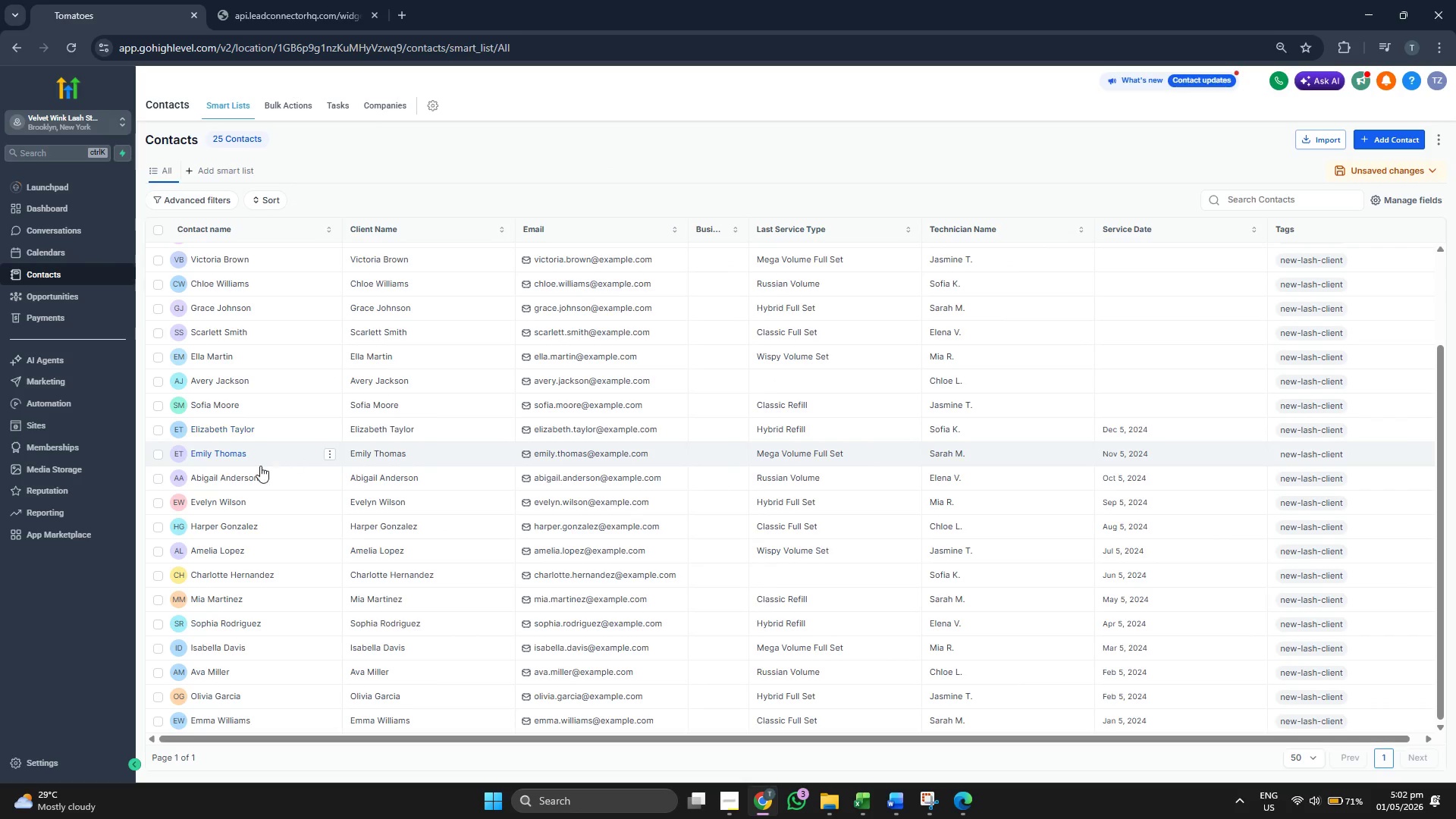 
left_click([254, 472])
 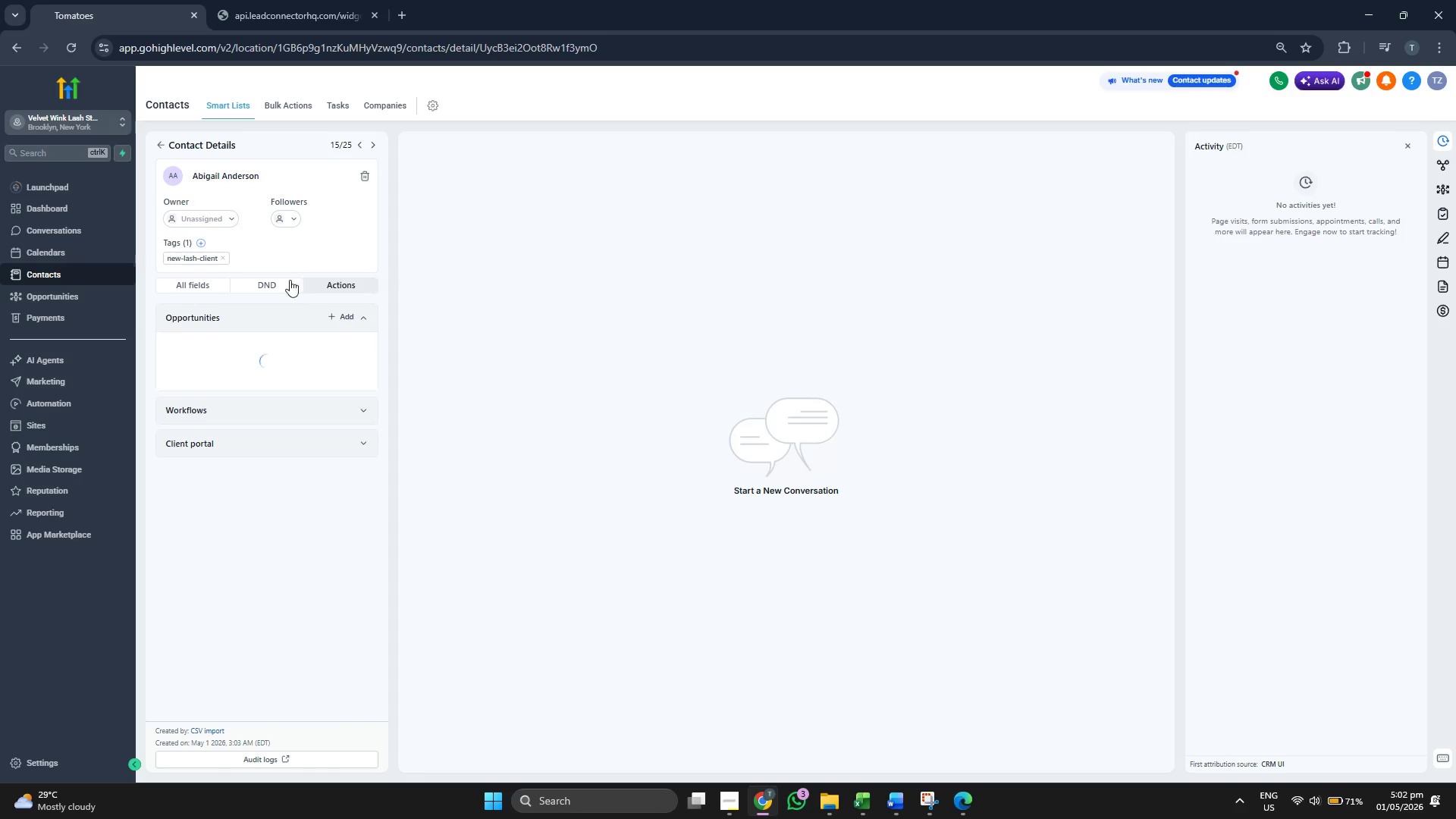 
scroll: coordinate [275, 397], scroll_direction: down, amount: 2.0
 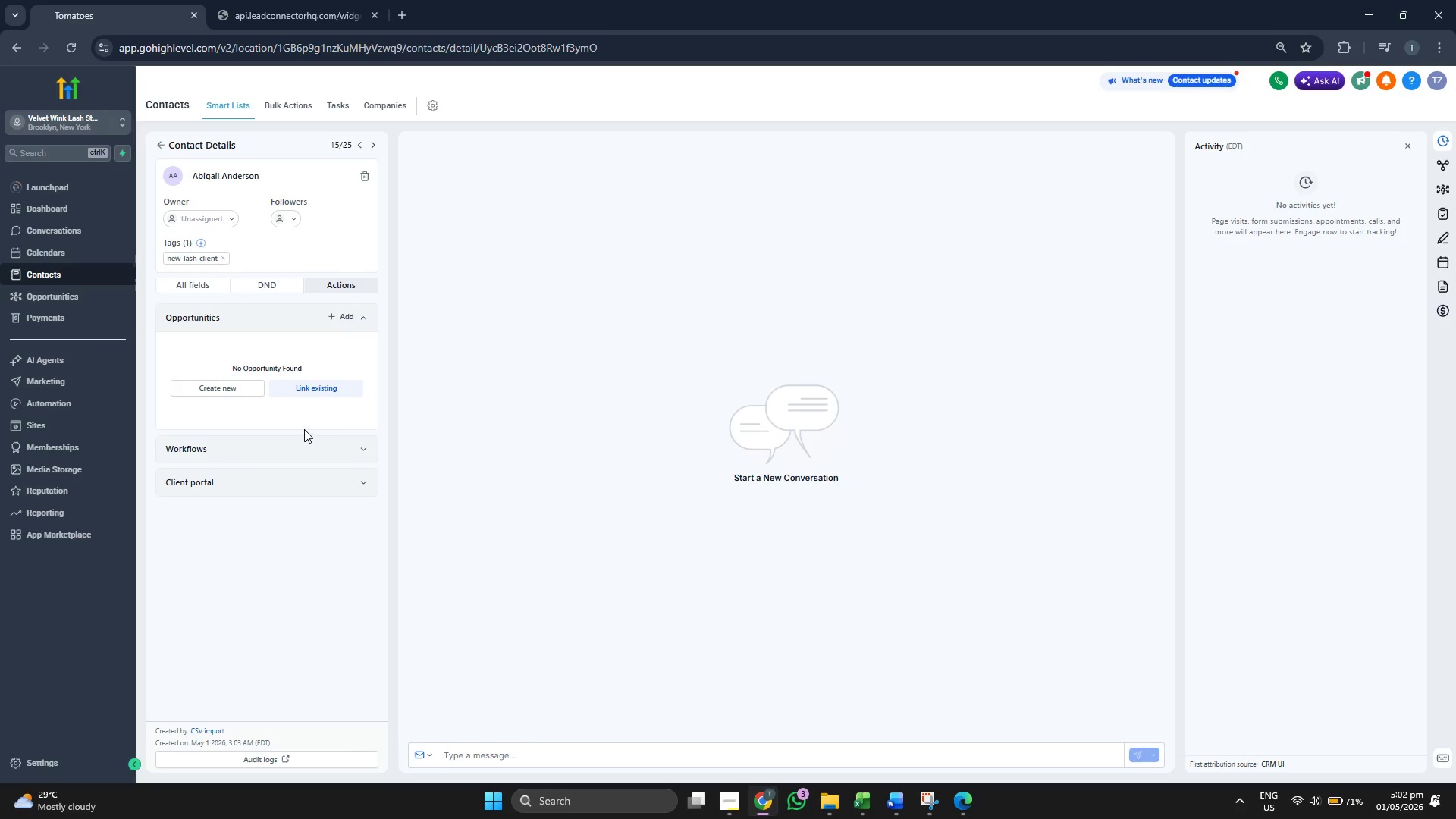 
left_click([315, 444])
 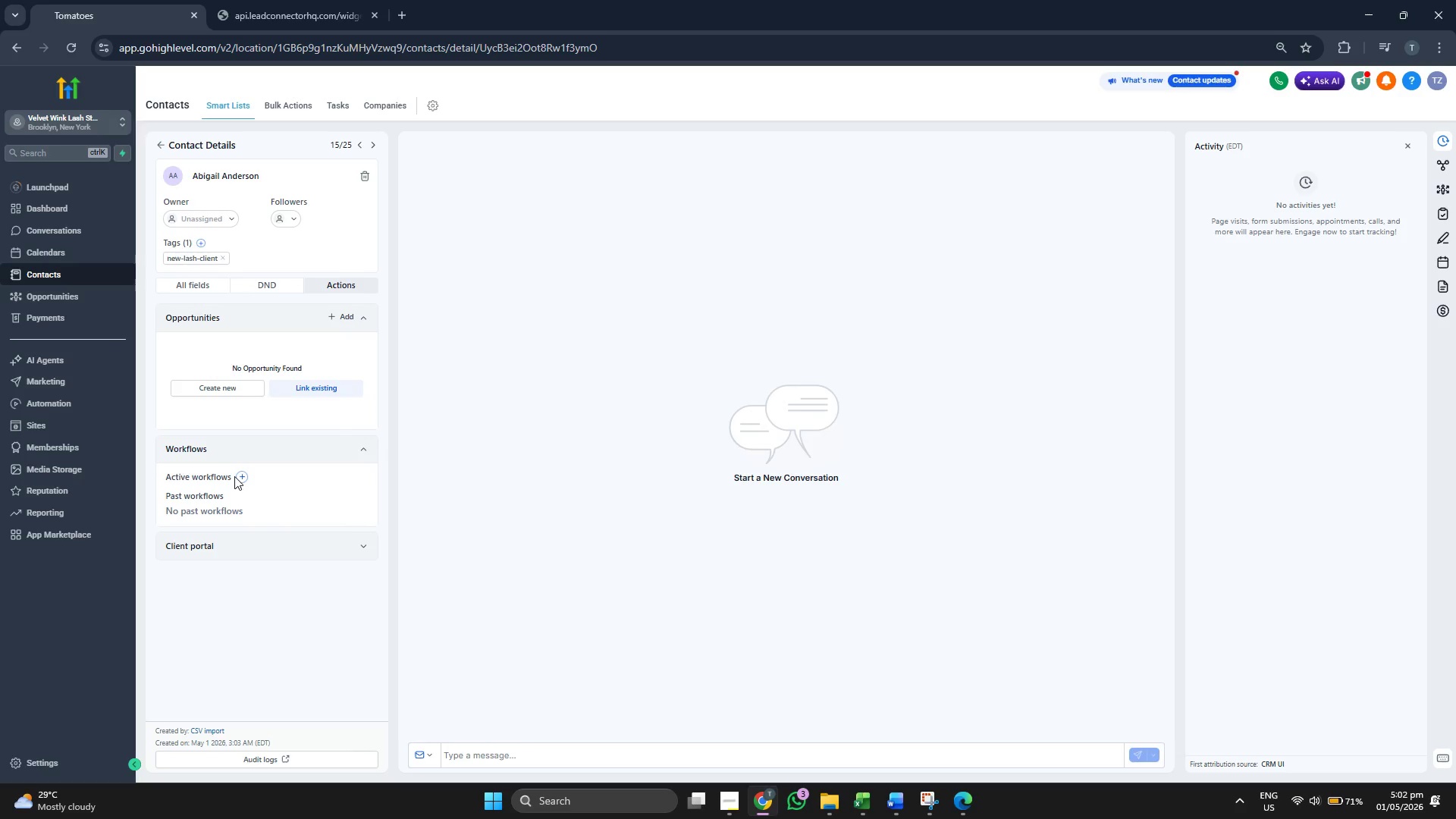 
double_click([244, 475])
 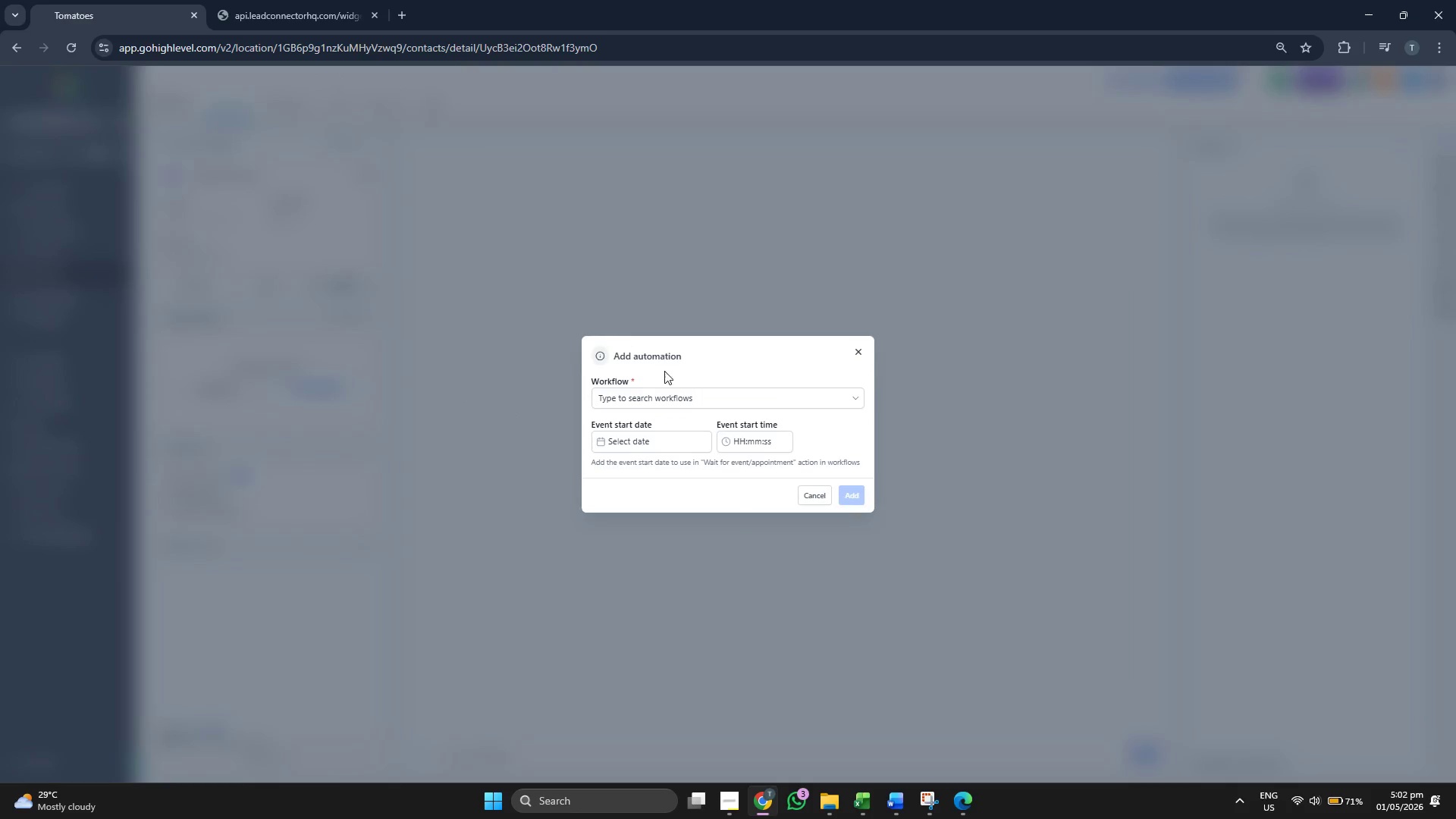 
left_click([675, 388])
 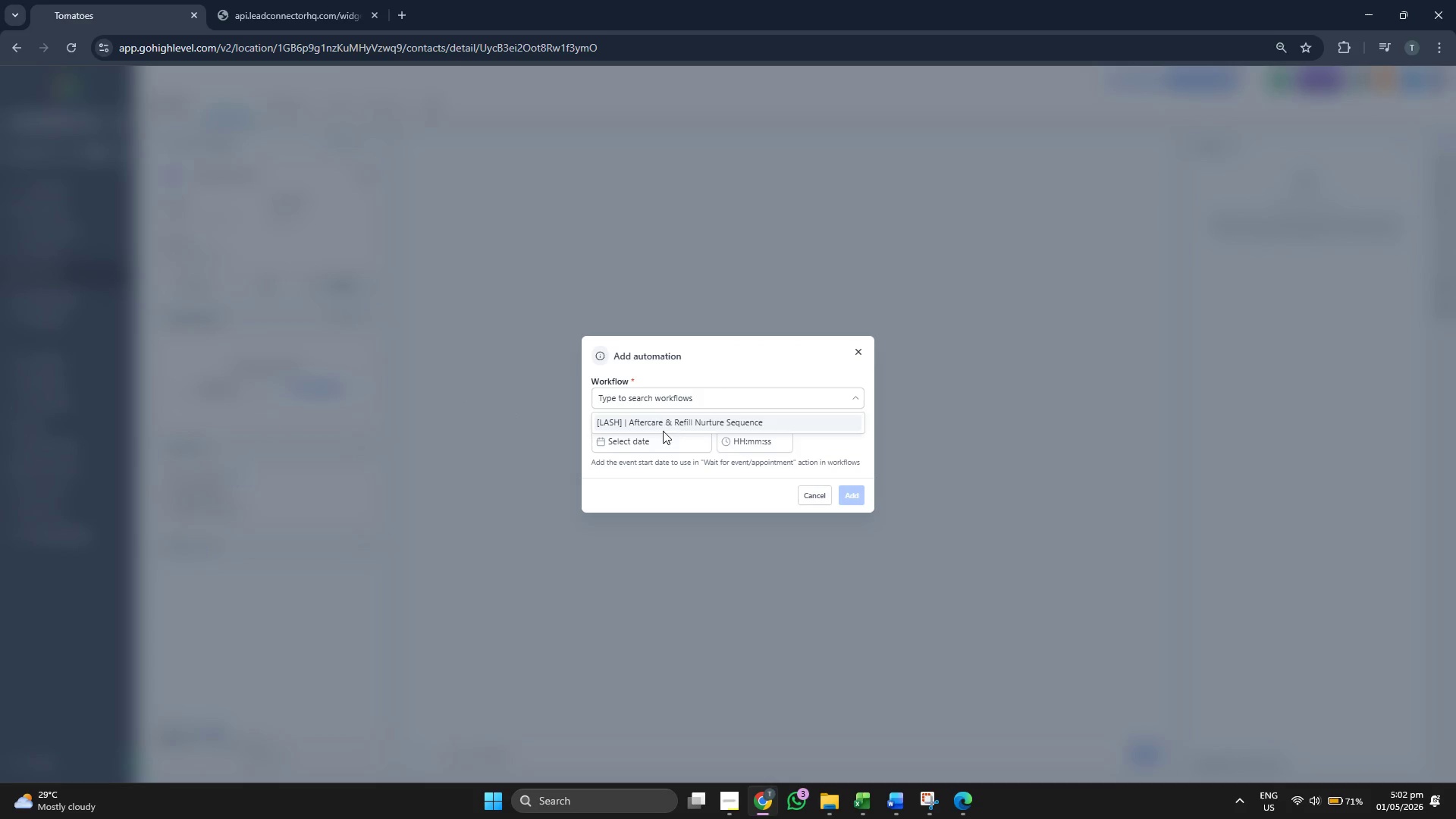 
left_click([663, 425])
 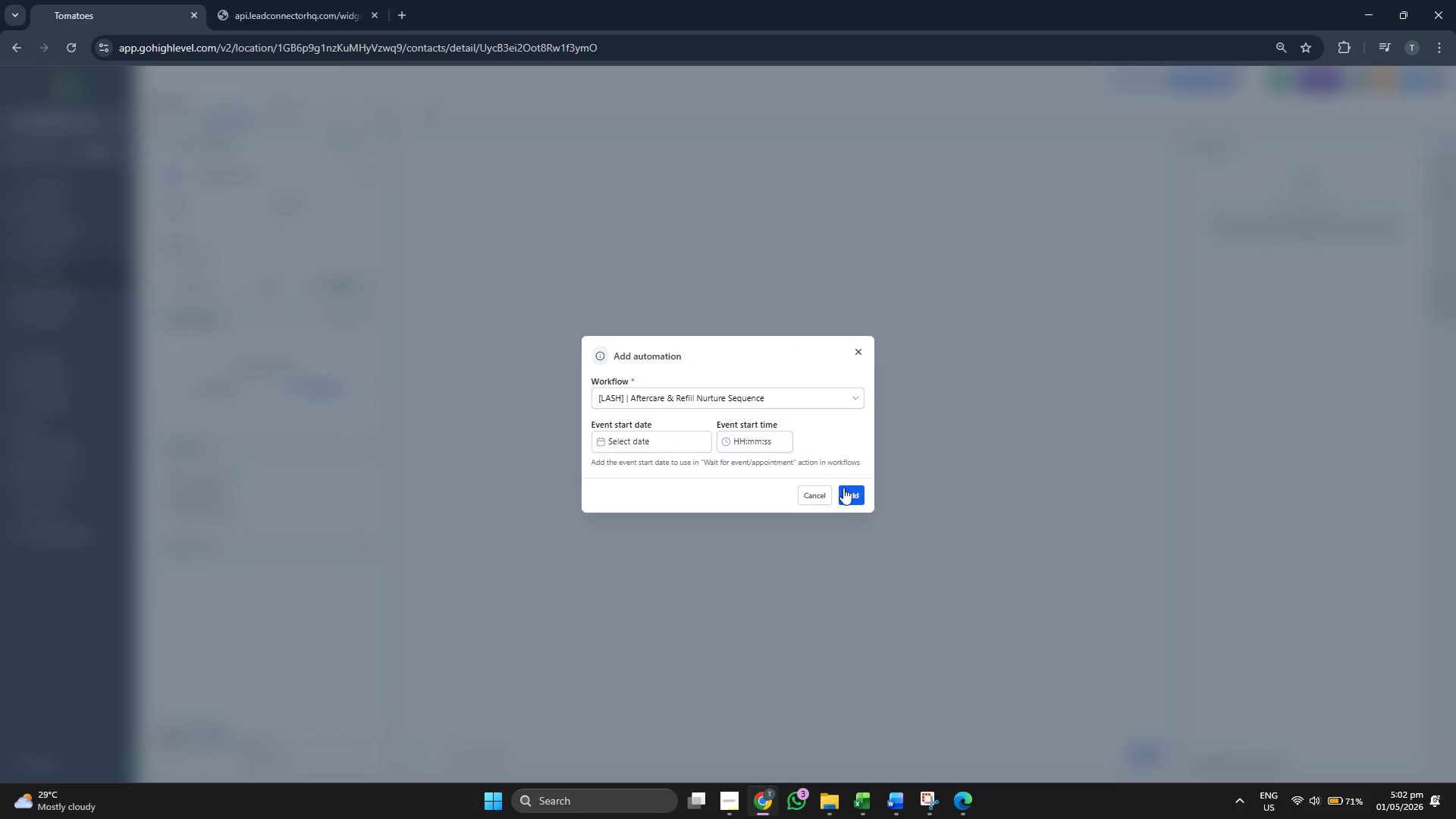 
left_click([848, 497])
 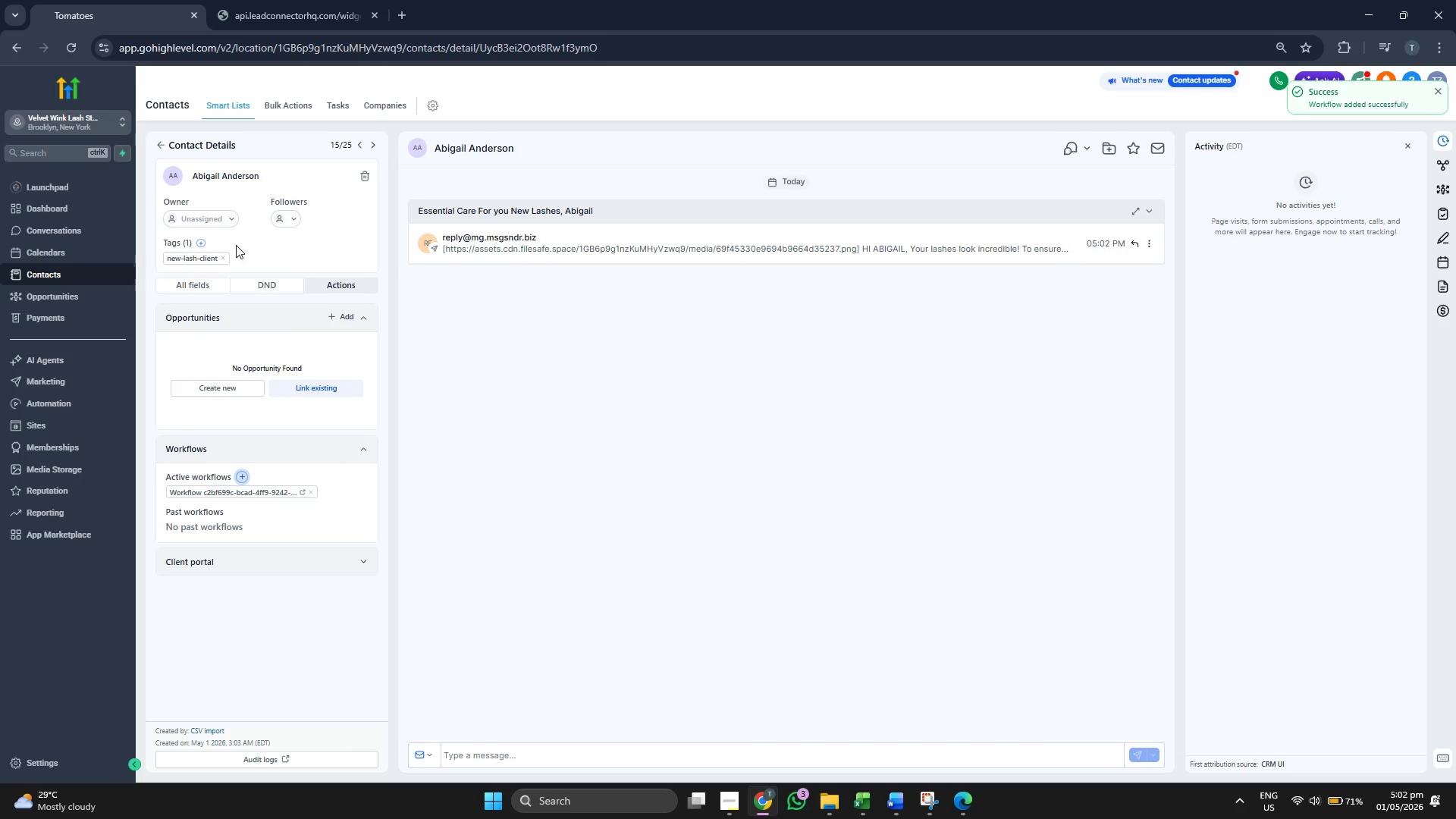 
wait(6.94)
 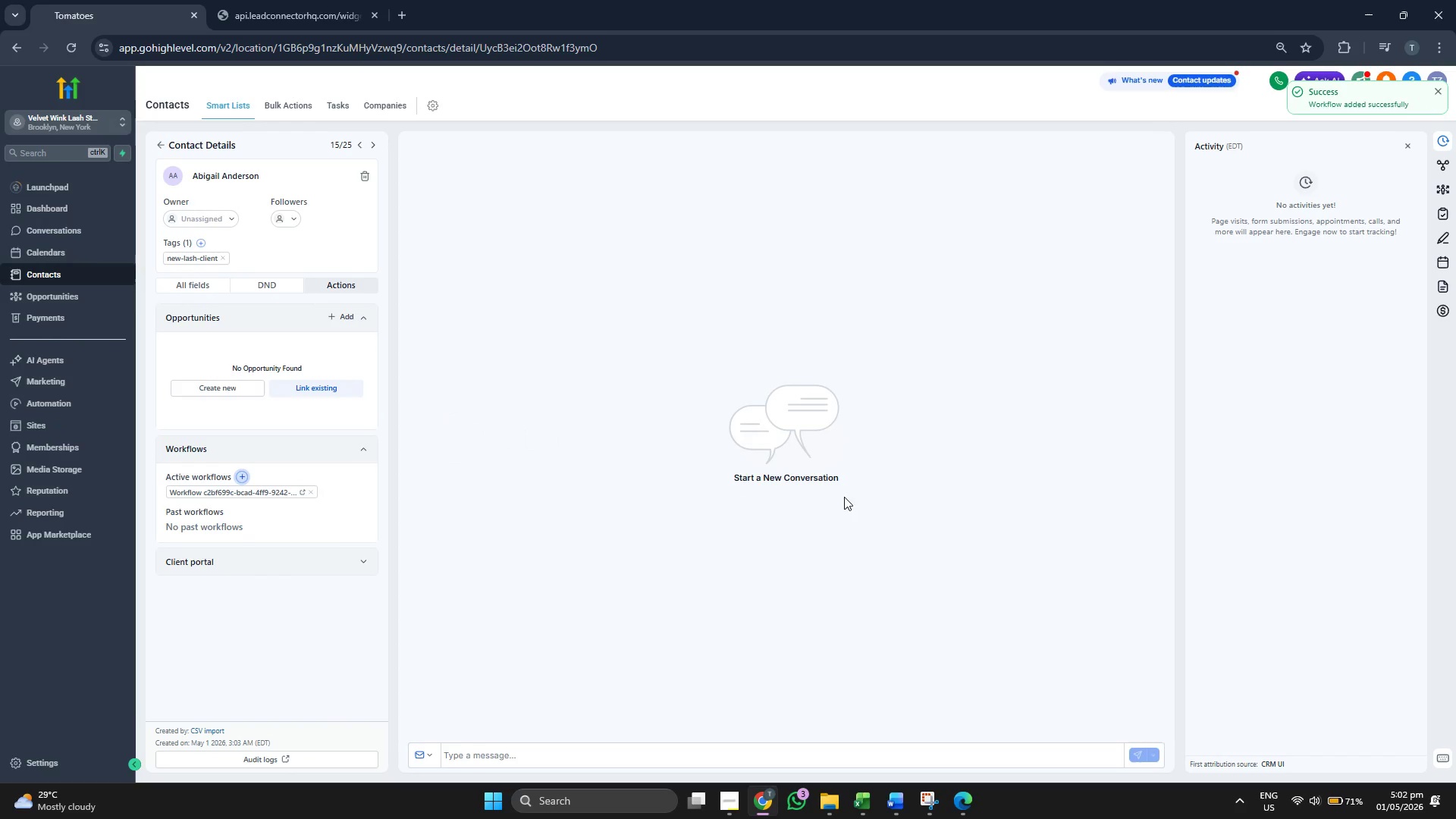 
left_click([155, 146])
 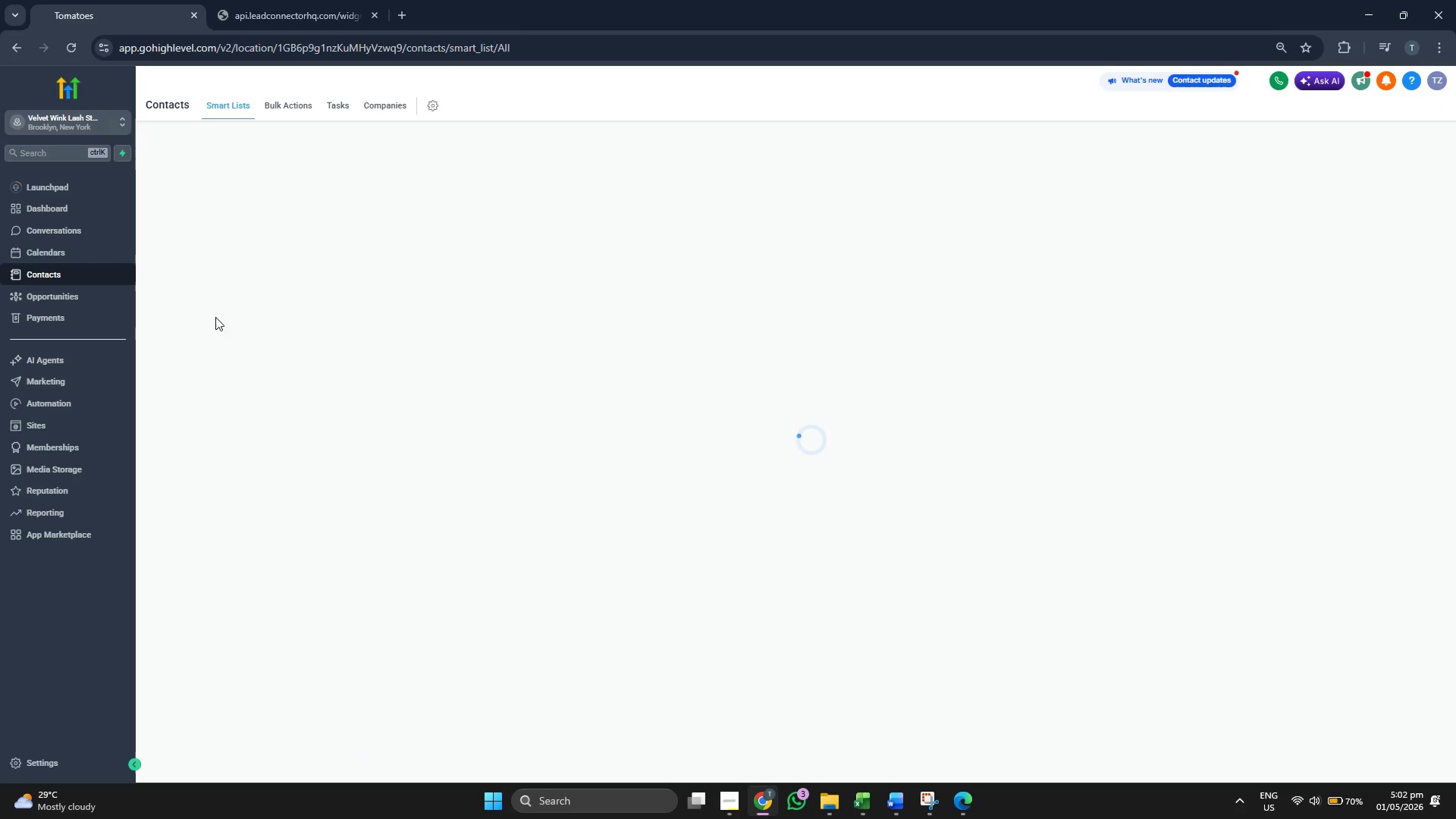 
mouse_move([271, 368])
 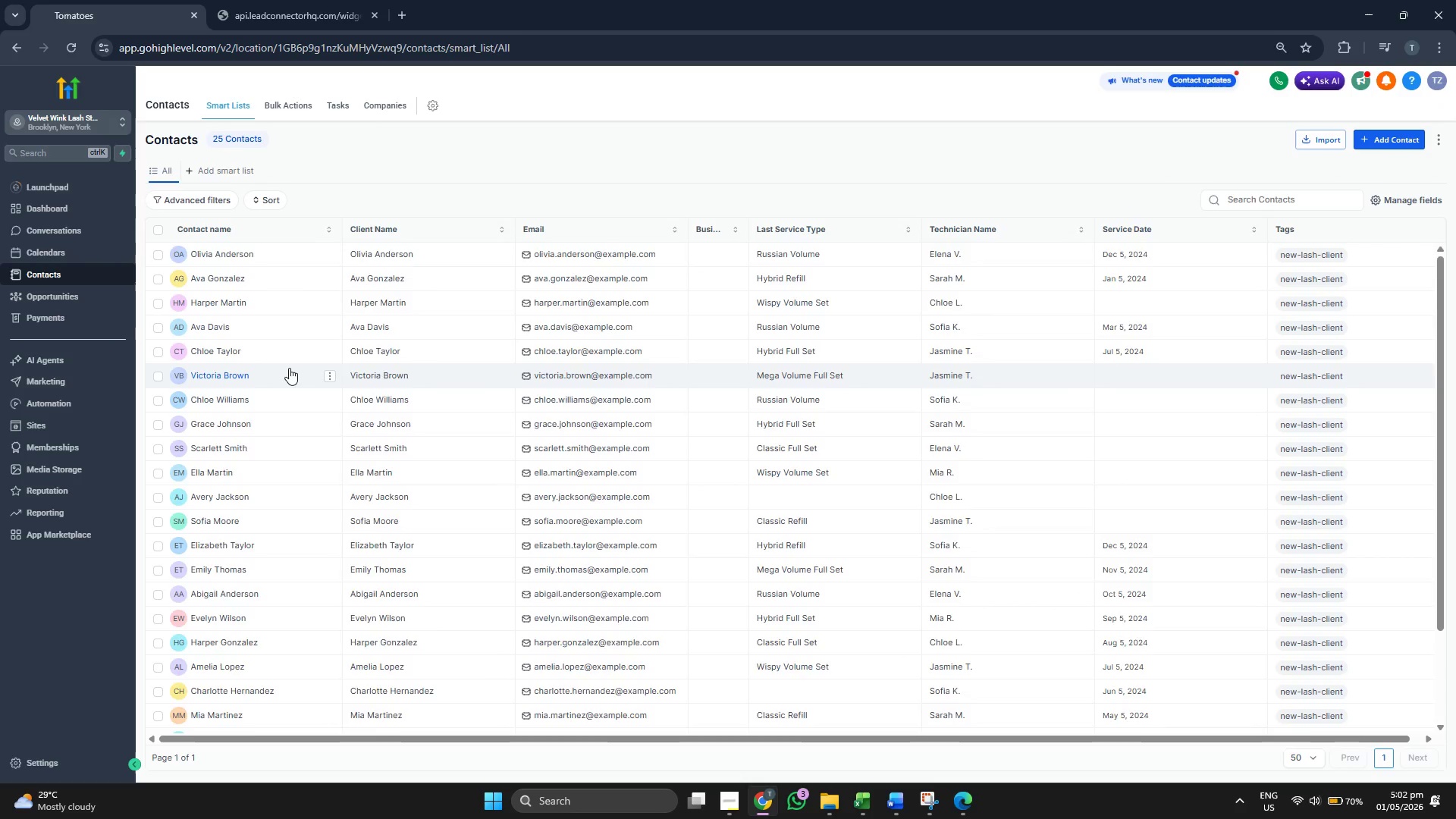 
scroll: coordinate [289, 368], scroll_direction: down, amount: 2.0
 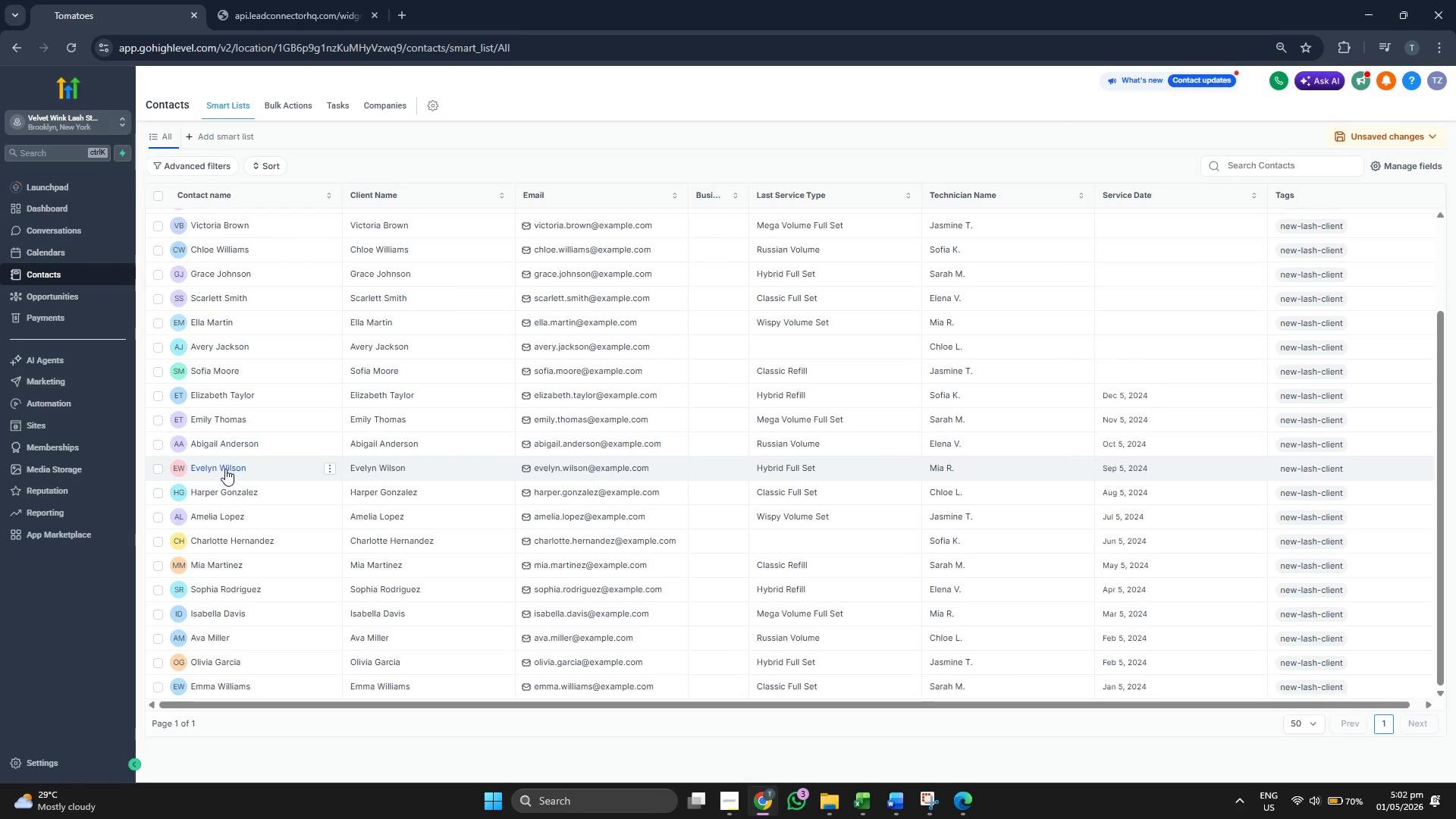 
left_click([225, 469])
 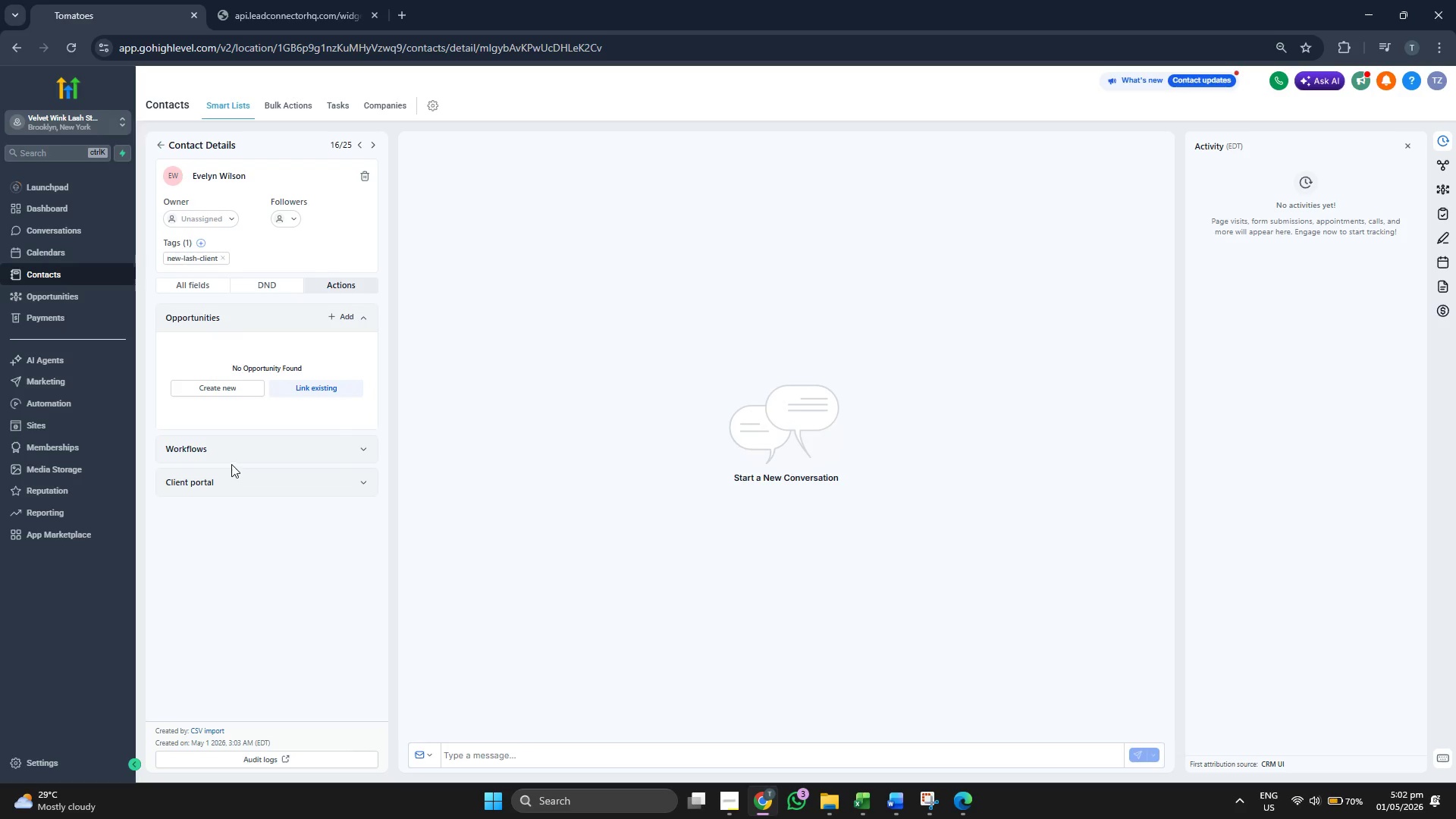 
left_click([254, 453])
 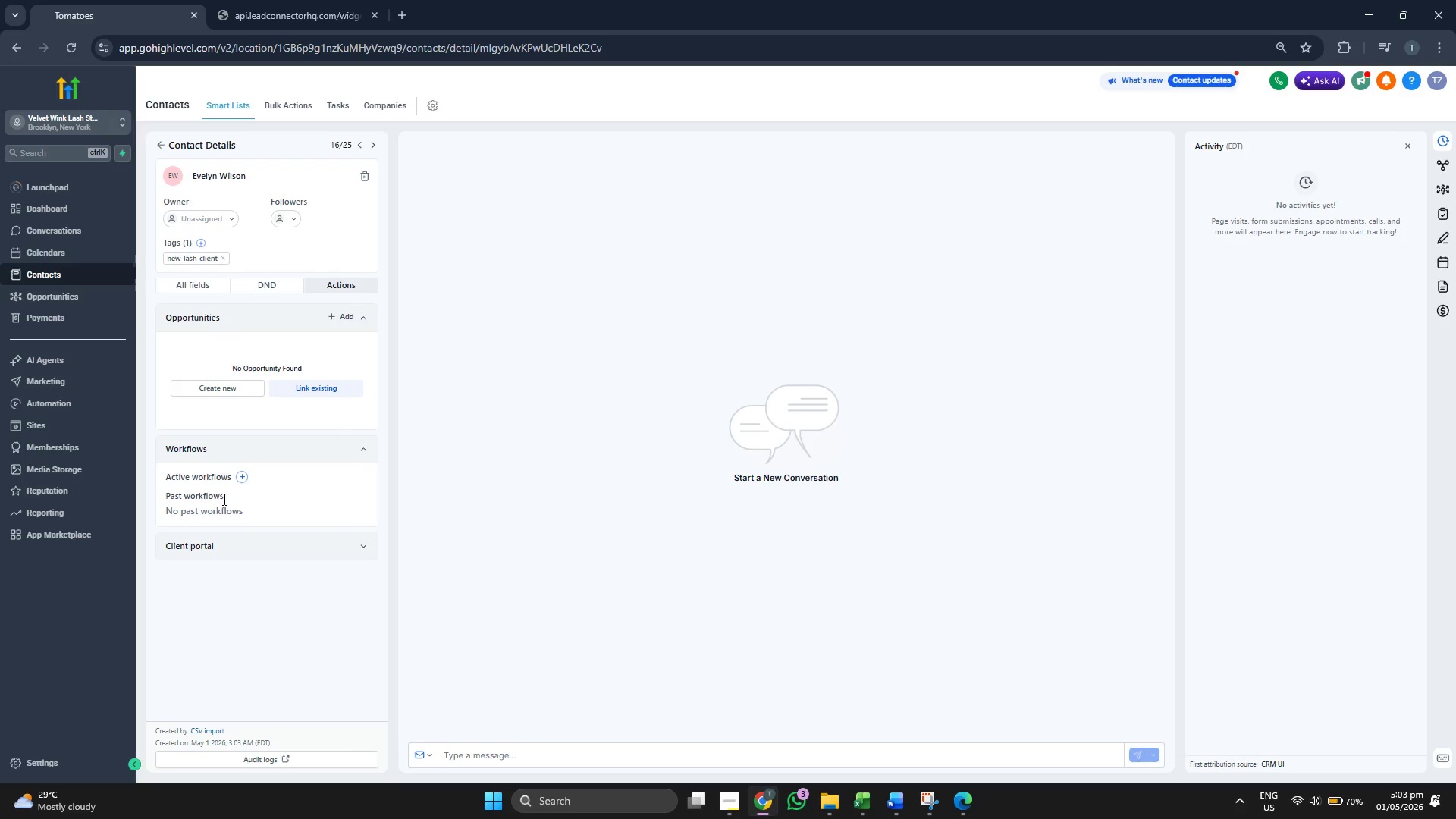 
left_click([240, 481])
 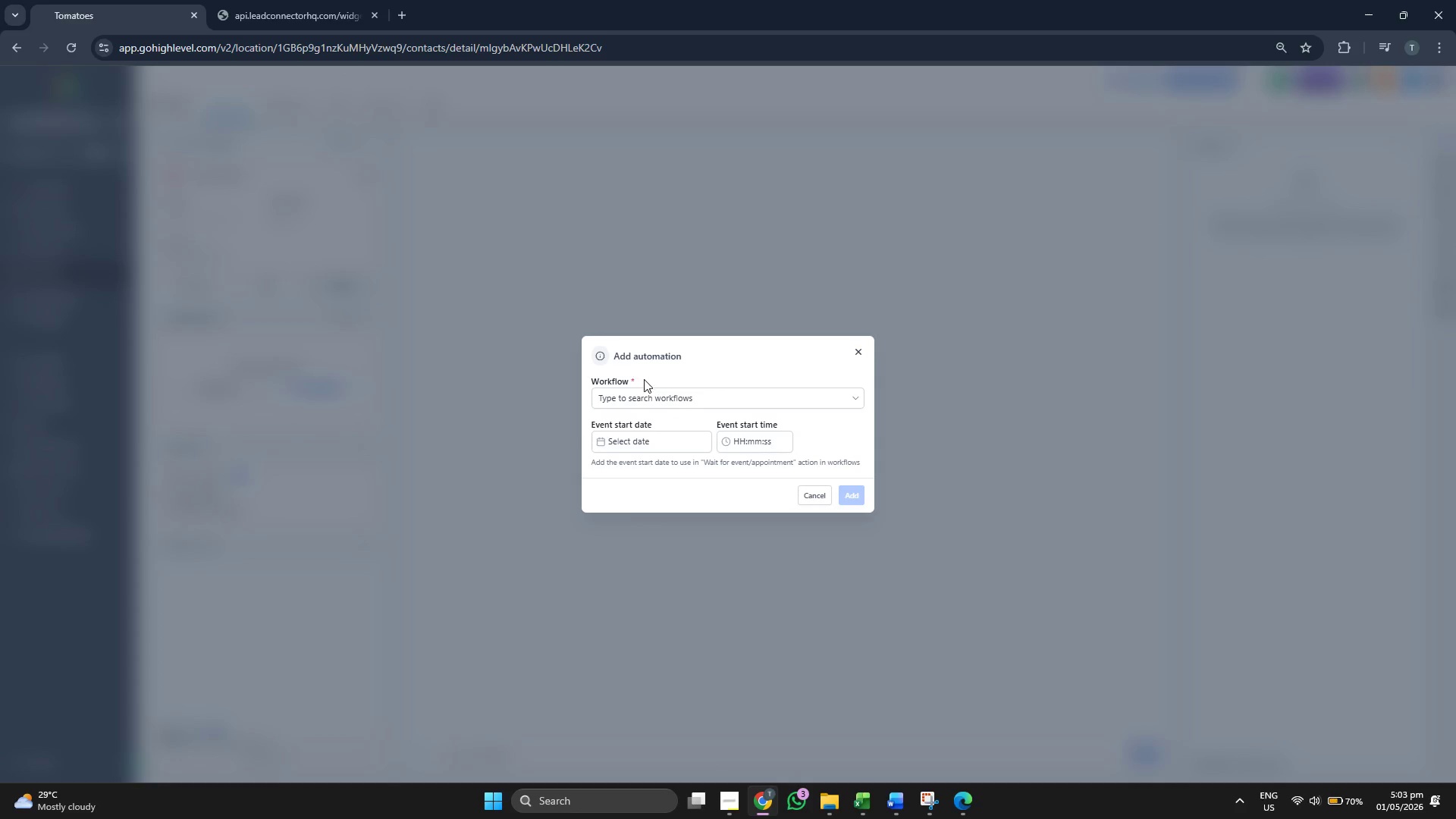 
left_click([684, 397])
 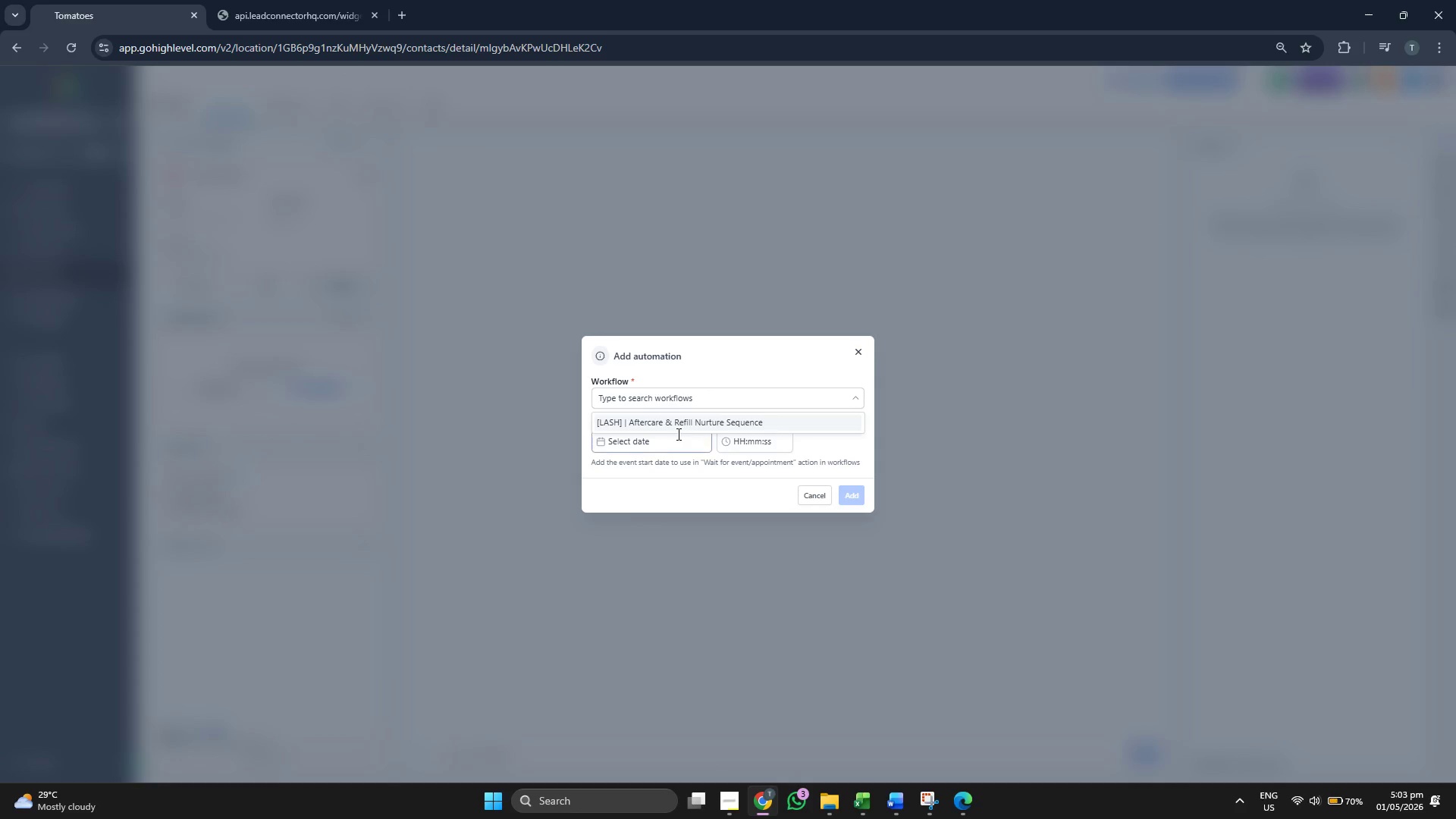 
left_click([692, 422])
 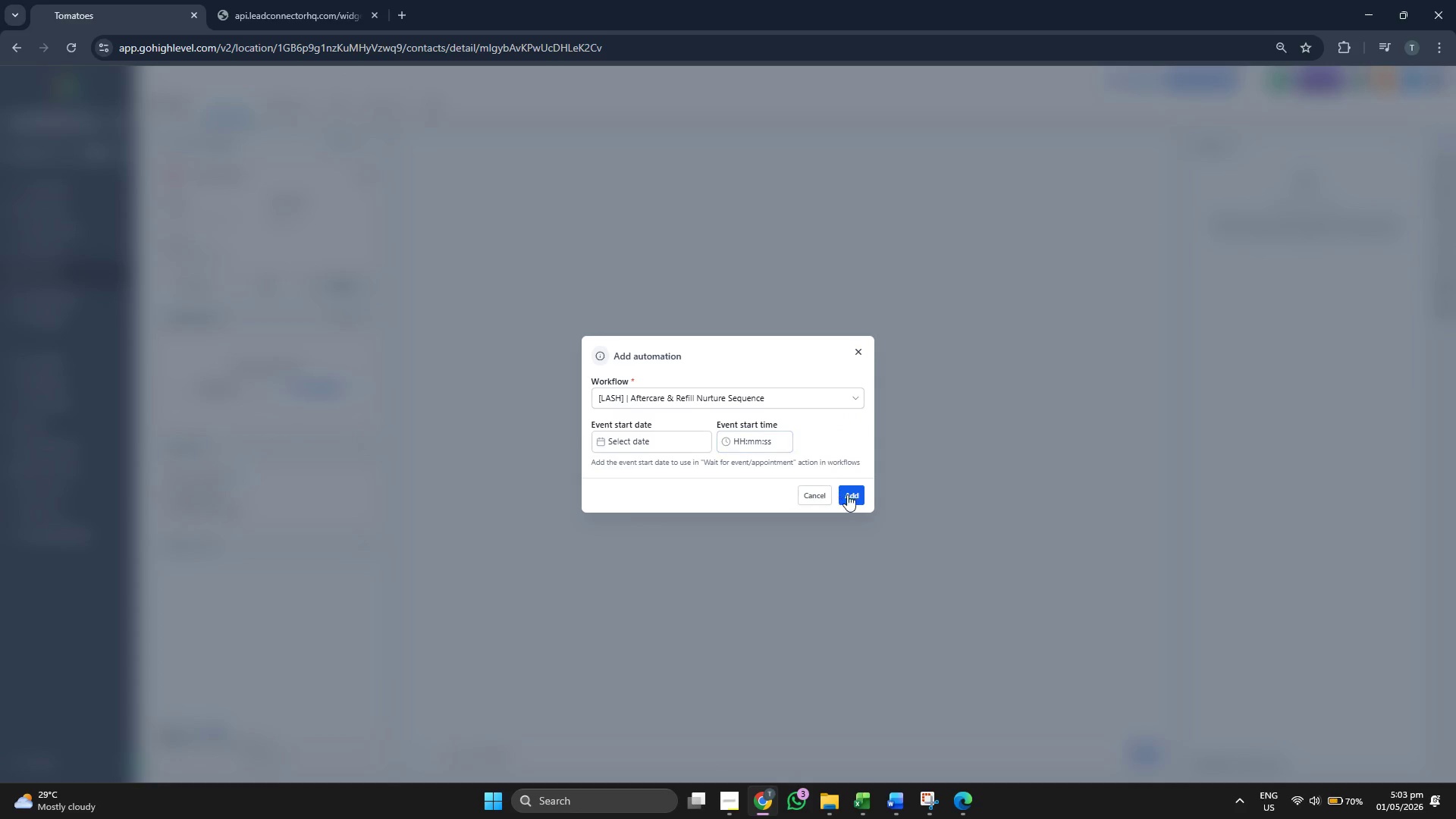 
left_click([855, 501])
 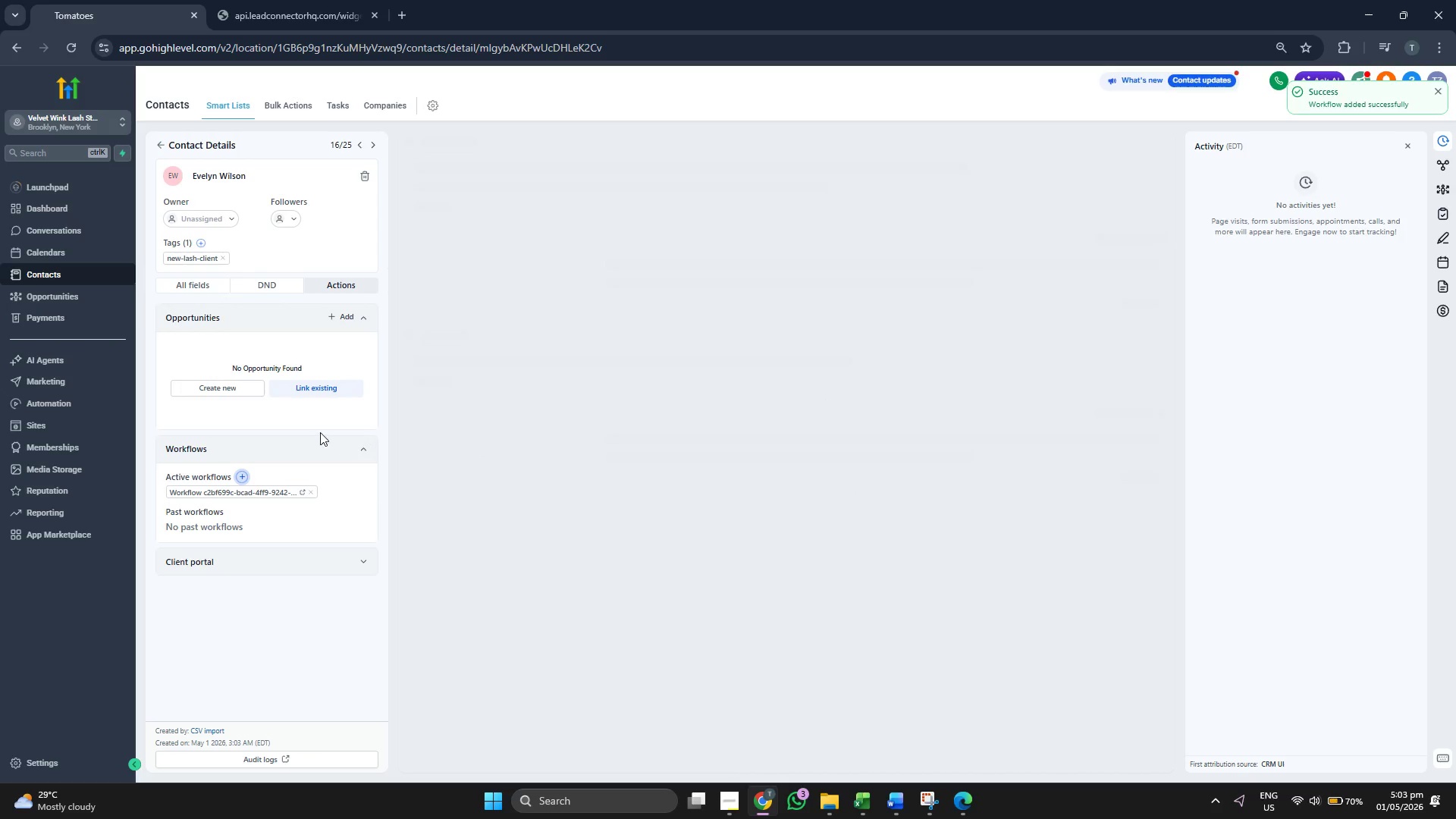 
wait(8.17)
 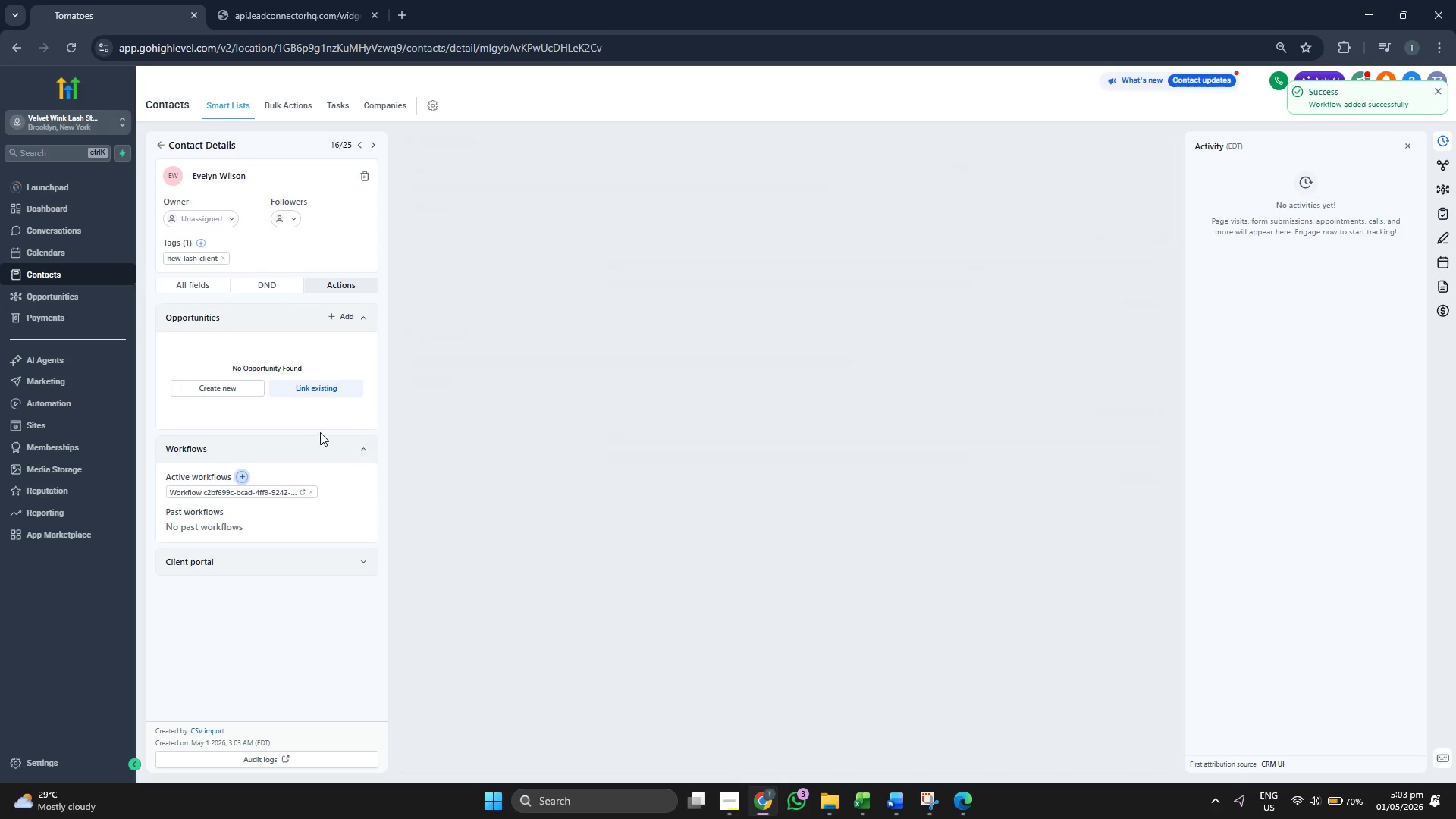 
left_click([162, 143])
 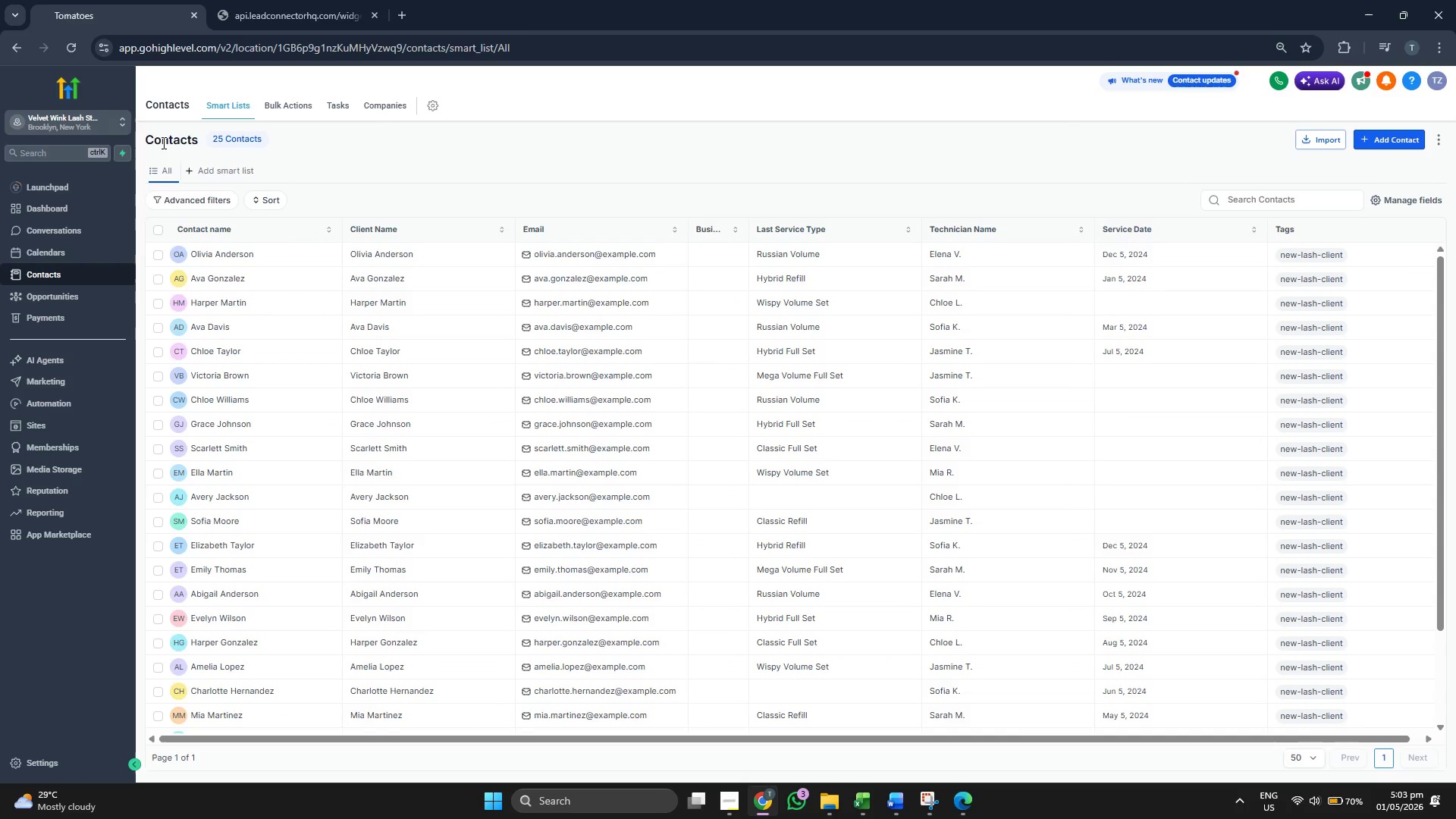 
scroll: coordinate [262, 323], scroll_direction: down, amount: 5.0
 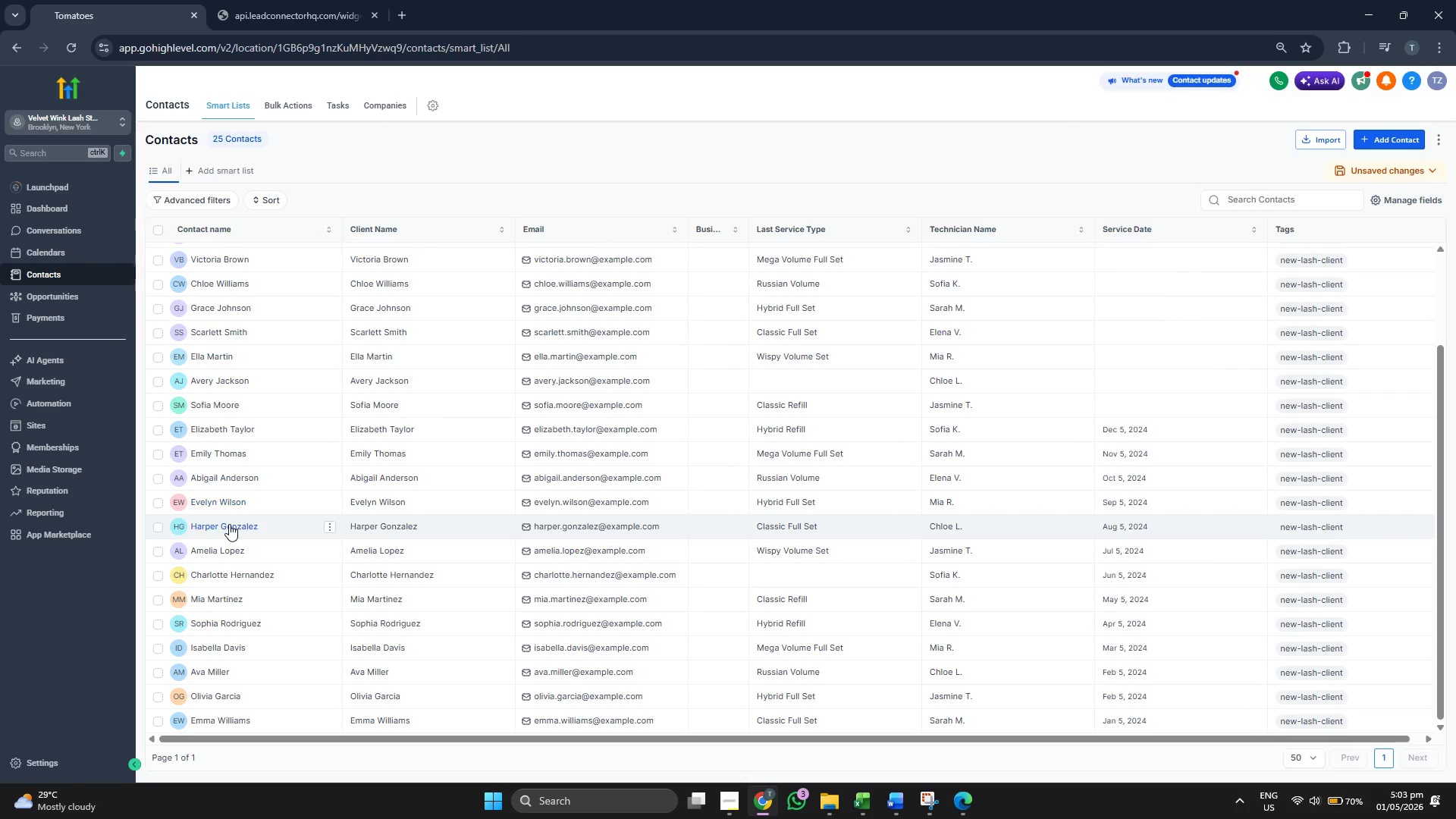 
left_click([229, 524])
 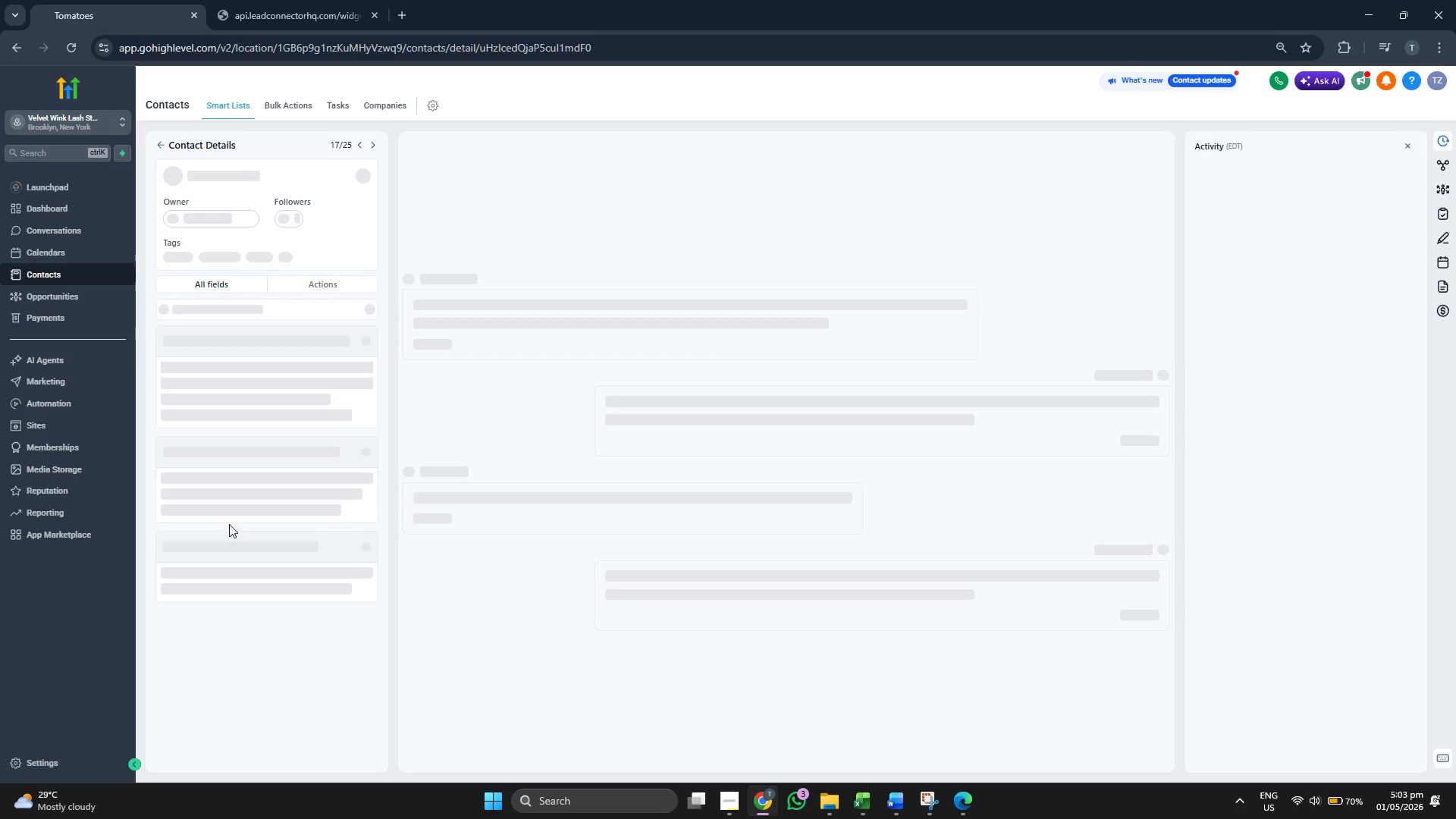 
mouse_move([307, 408])
 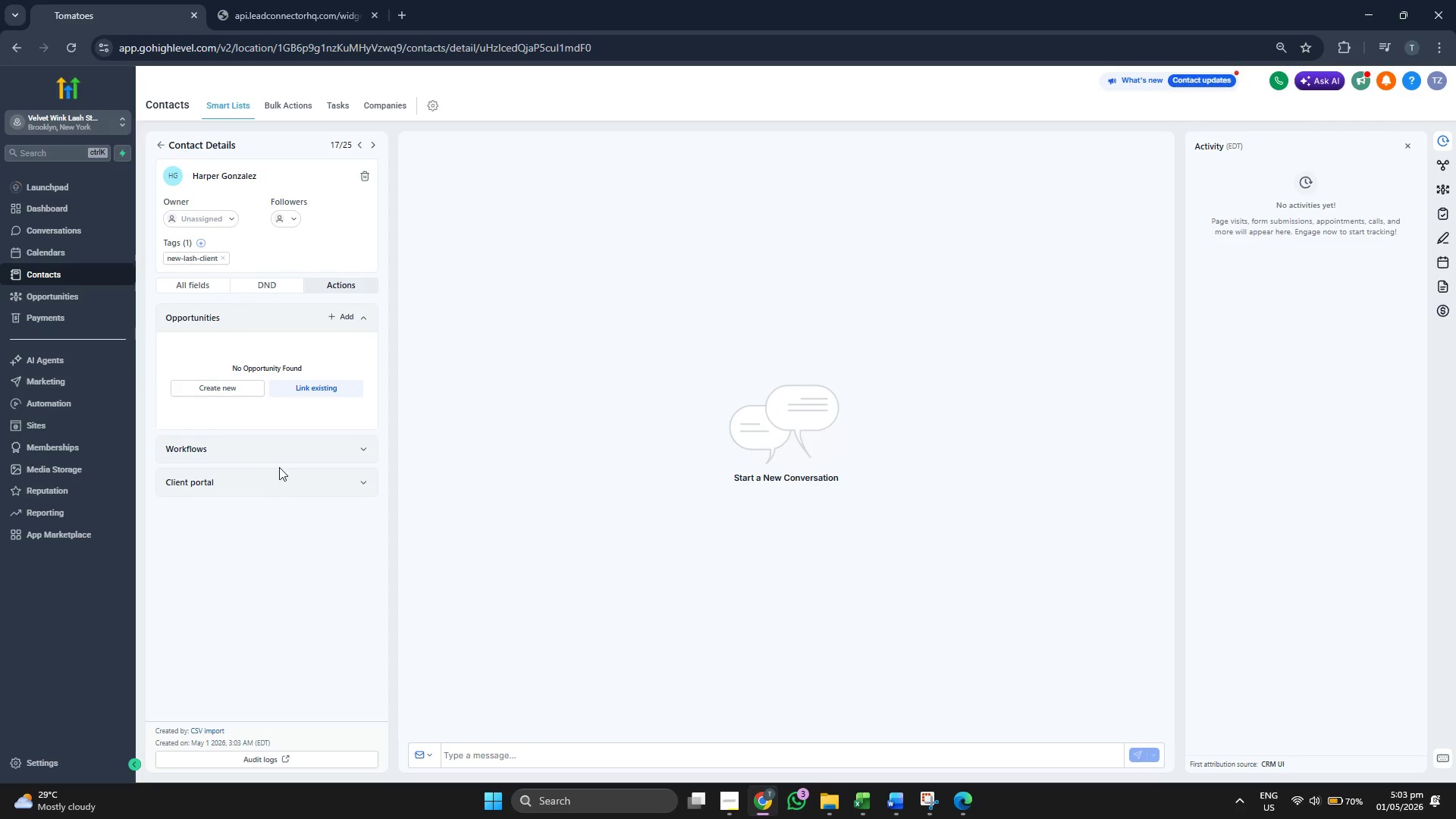 
left_click([284, 461])
 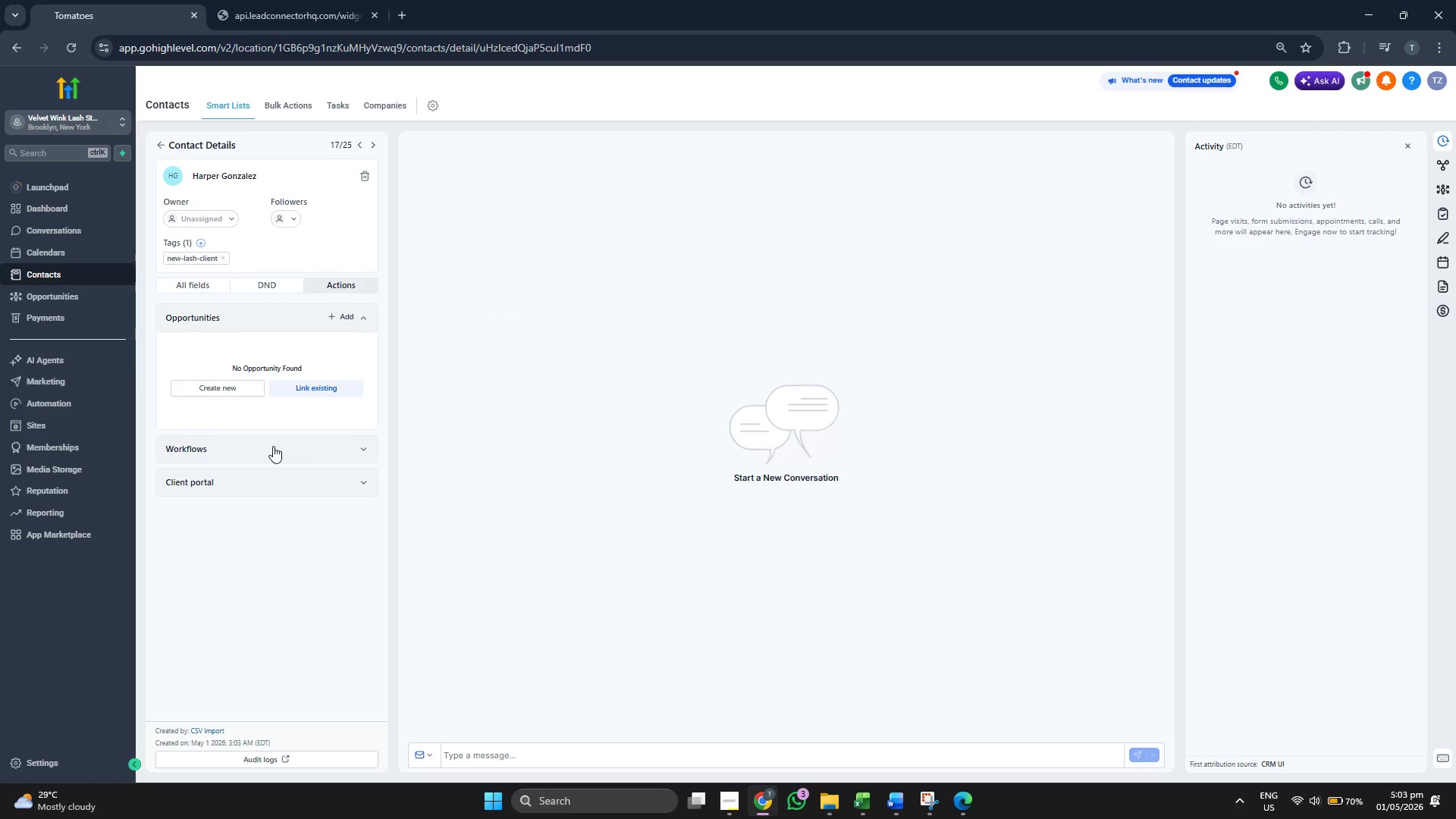 
left_click([271, 444])
 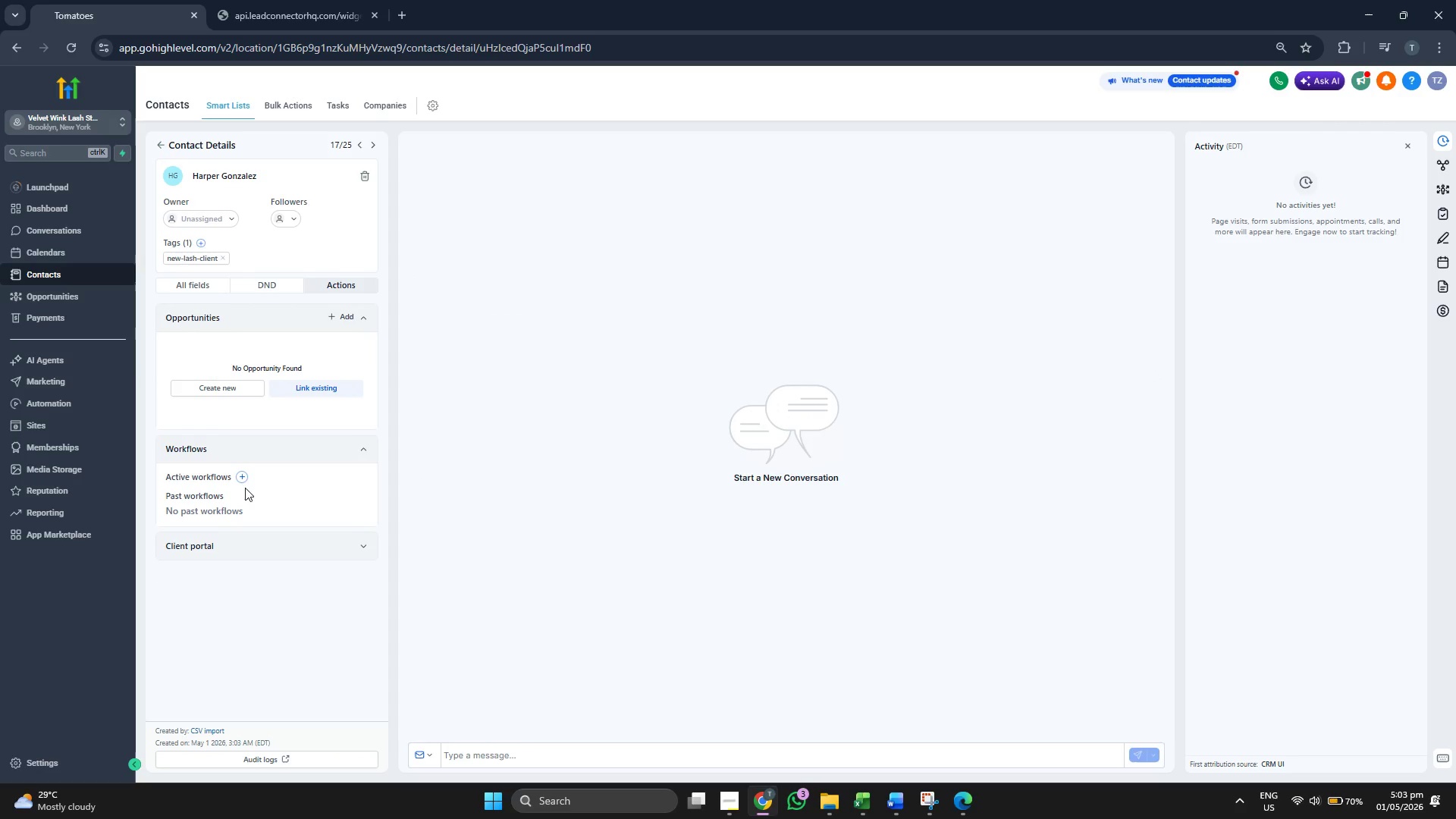 
left_click([236, 475])
 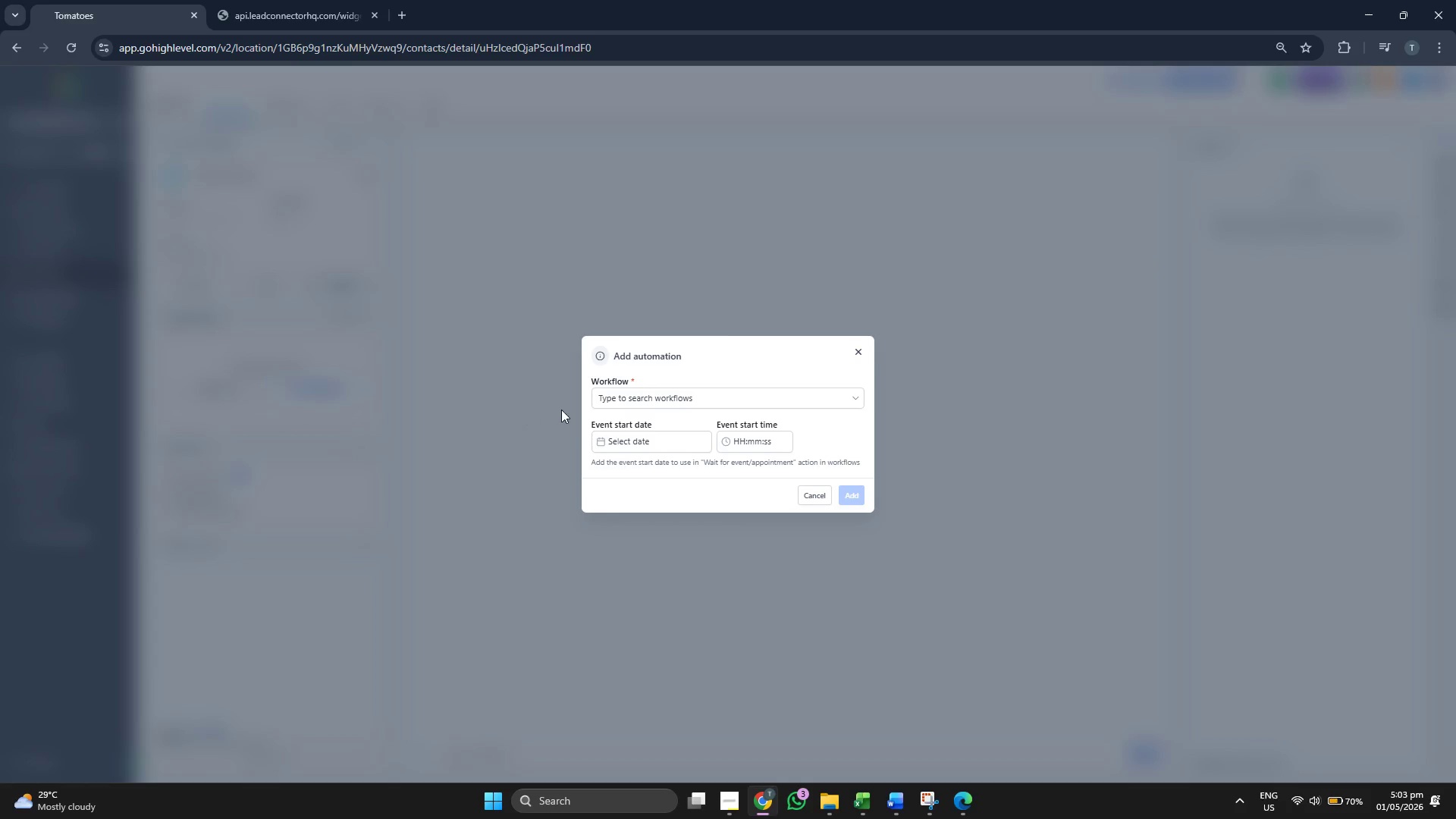 
left_click([609, 397])
 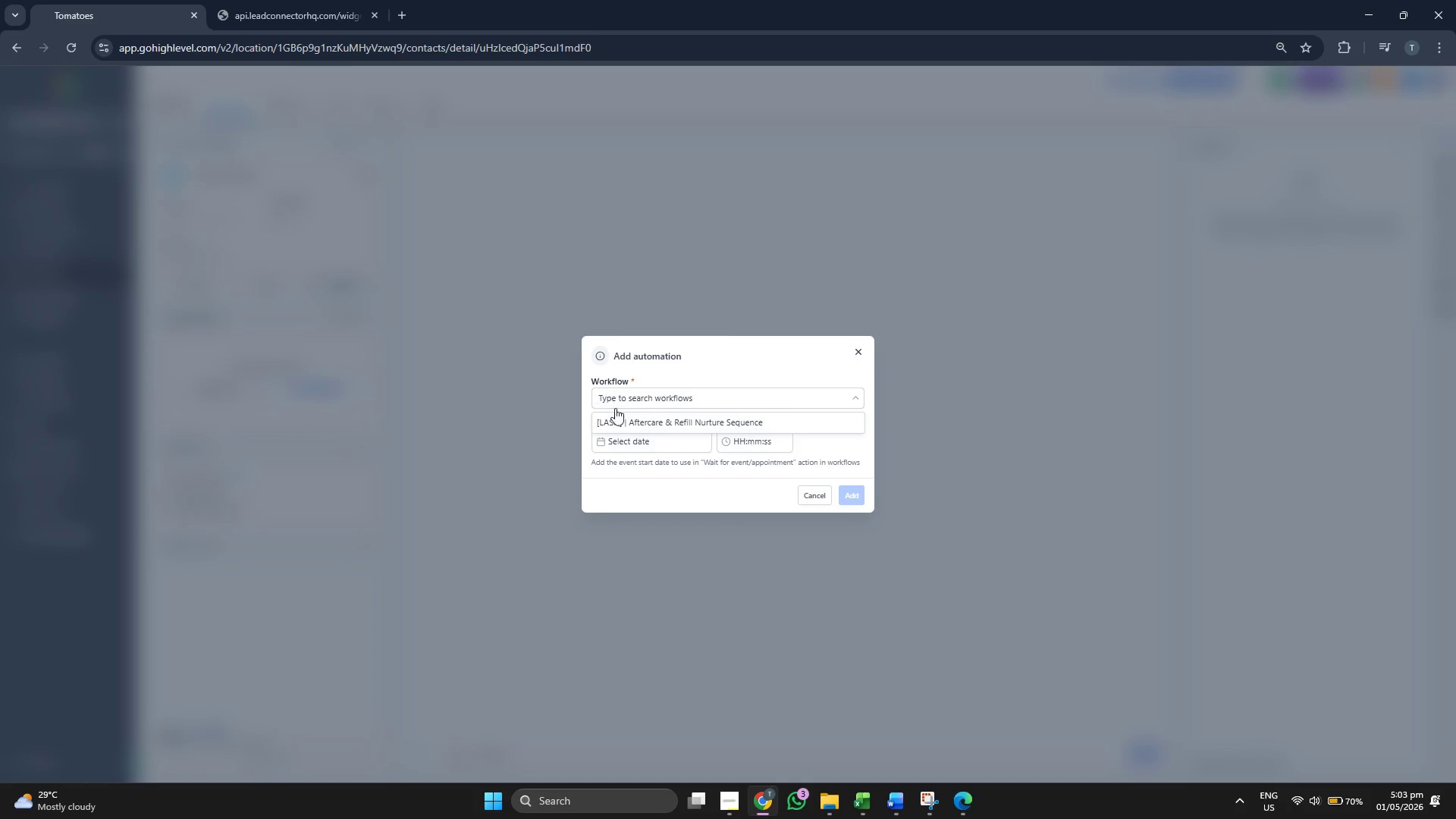 
left_click([621, 413])
 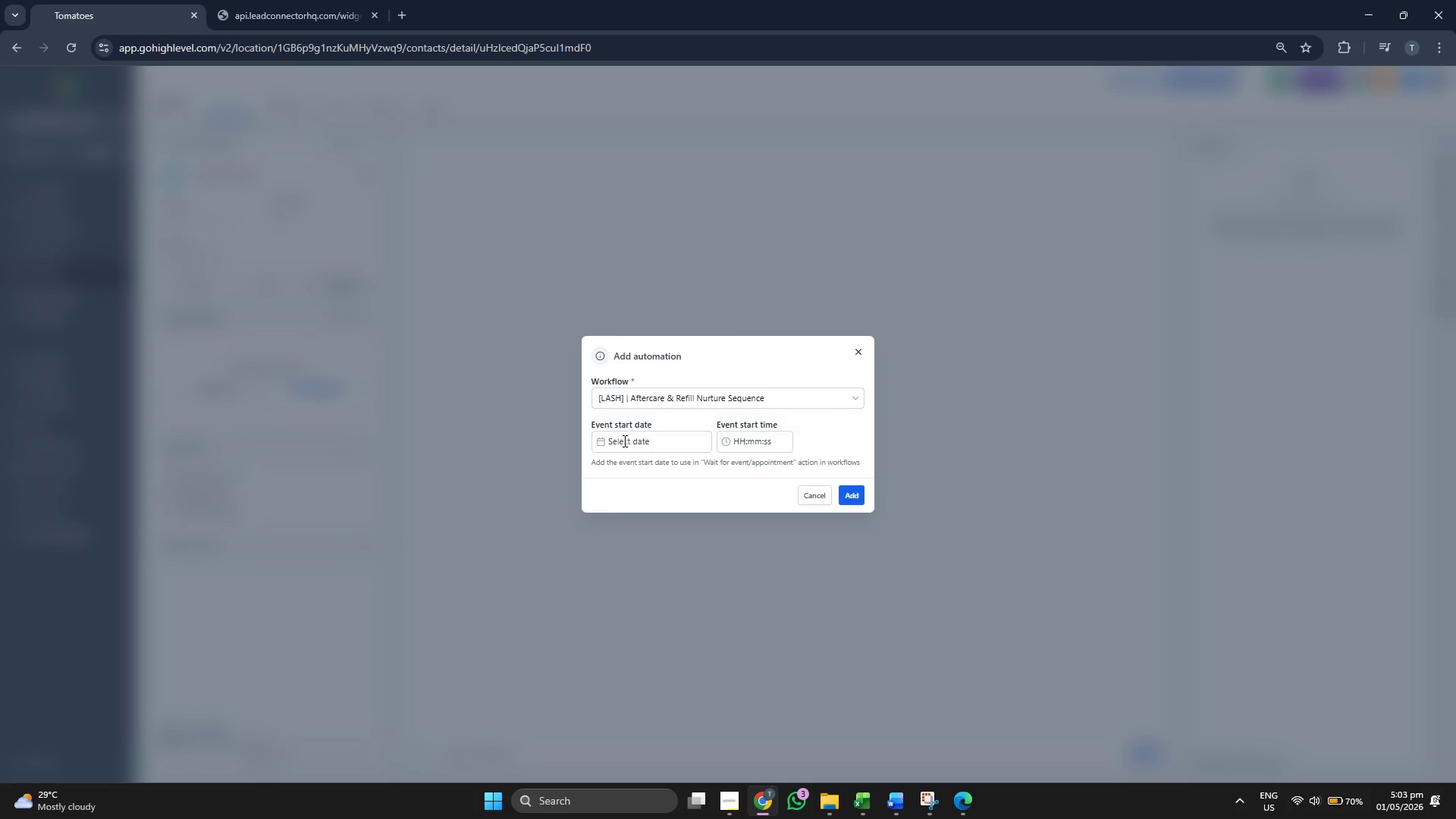 
left_click([635, 479])
 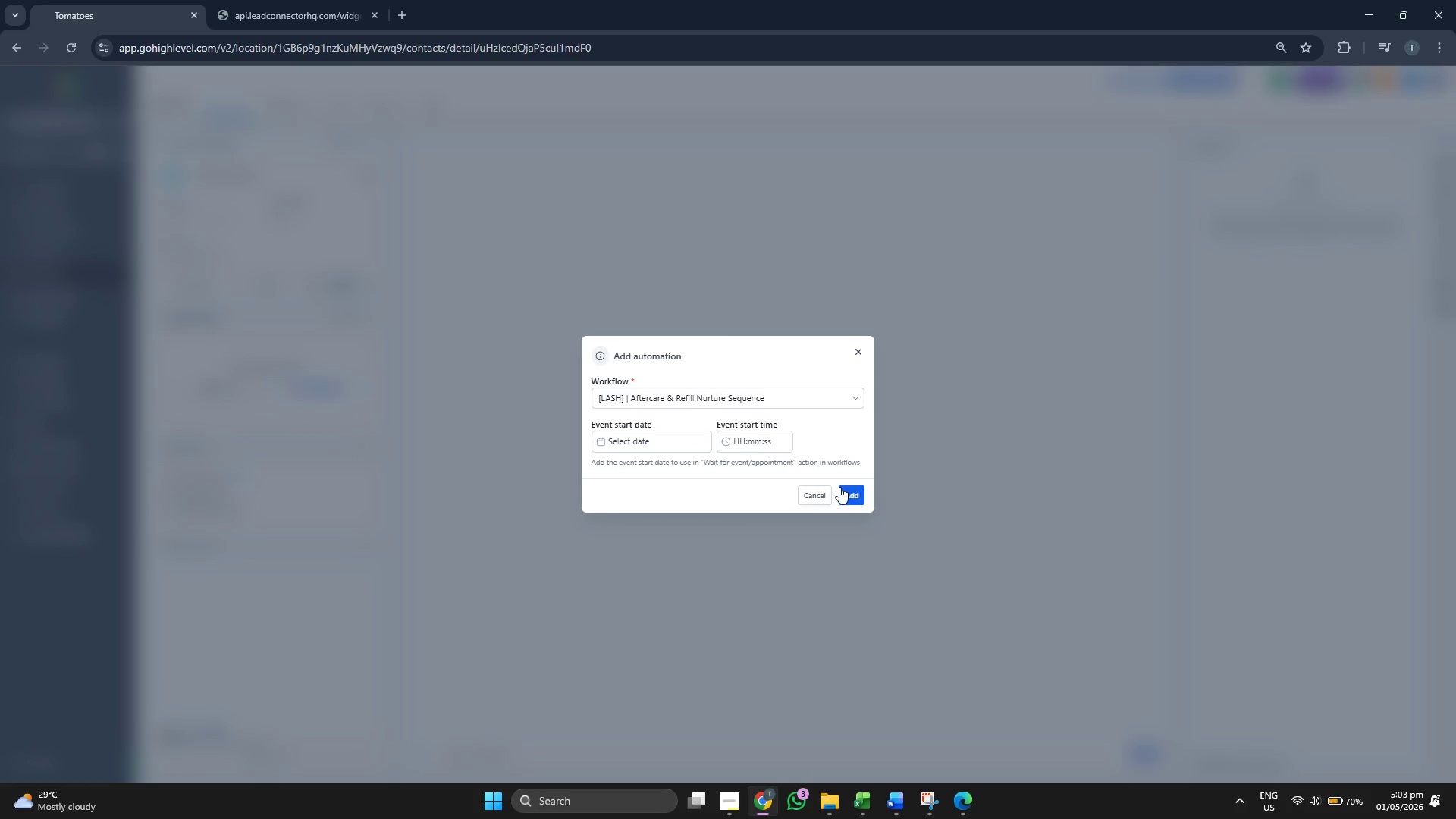 
left_click([844, 490])
 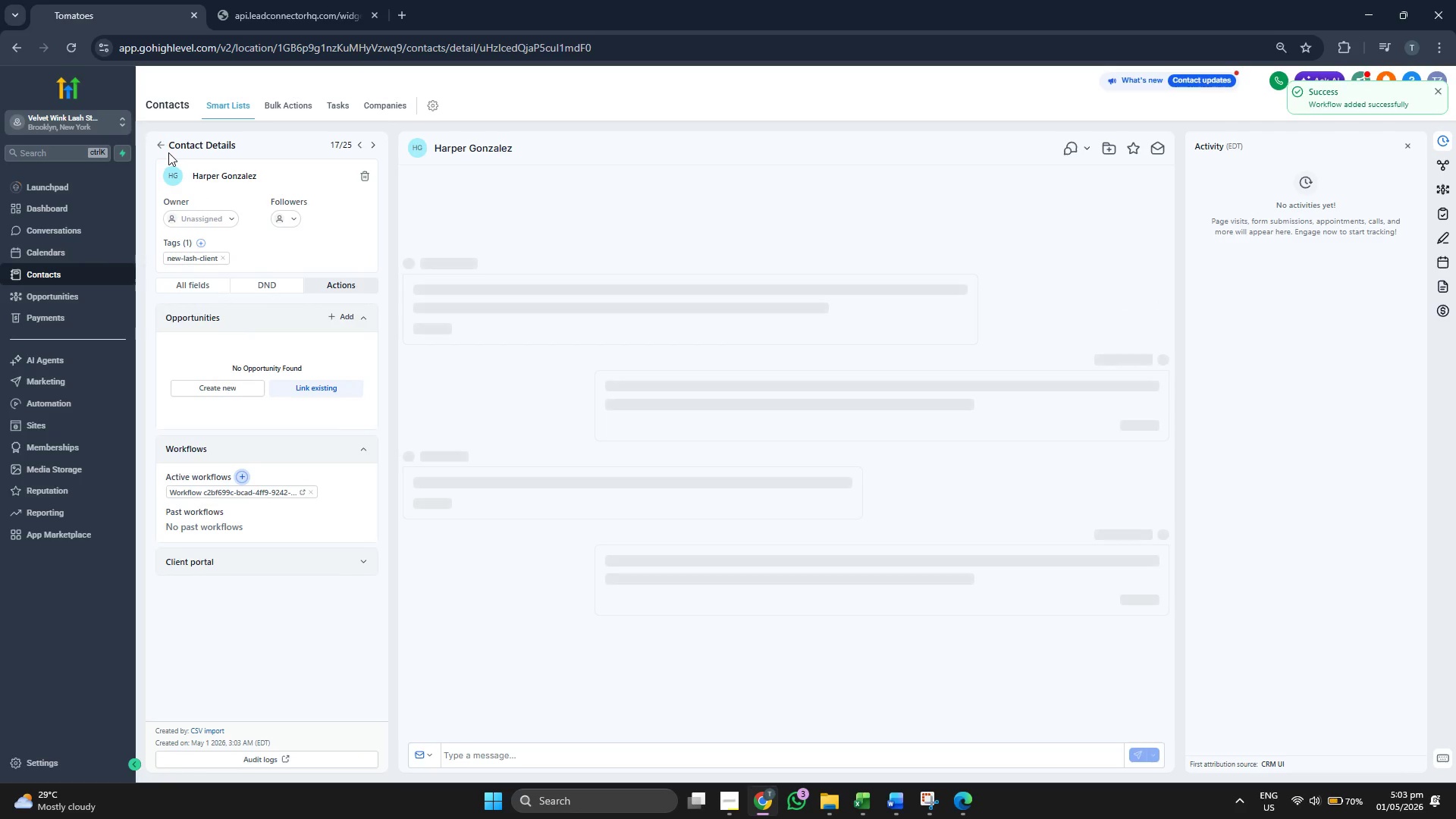 
left_click([162, 146])
 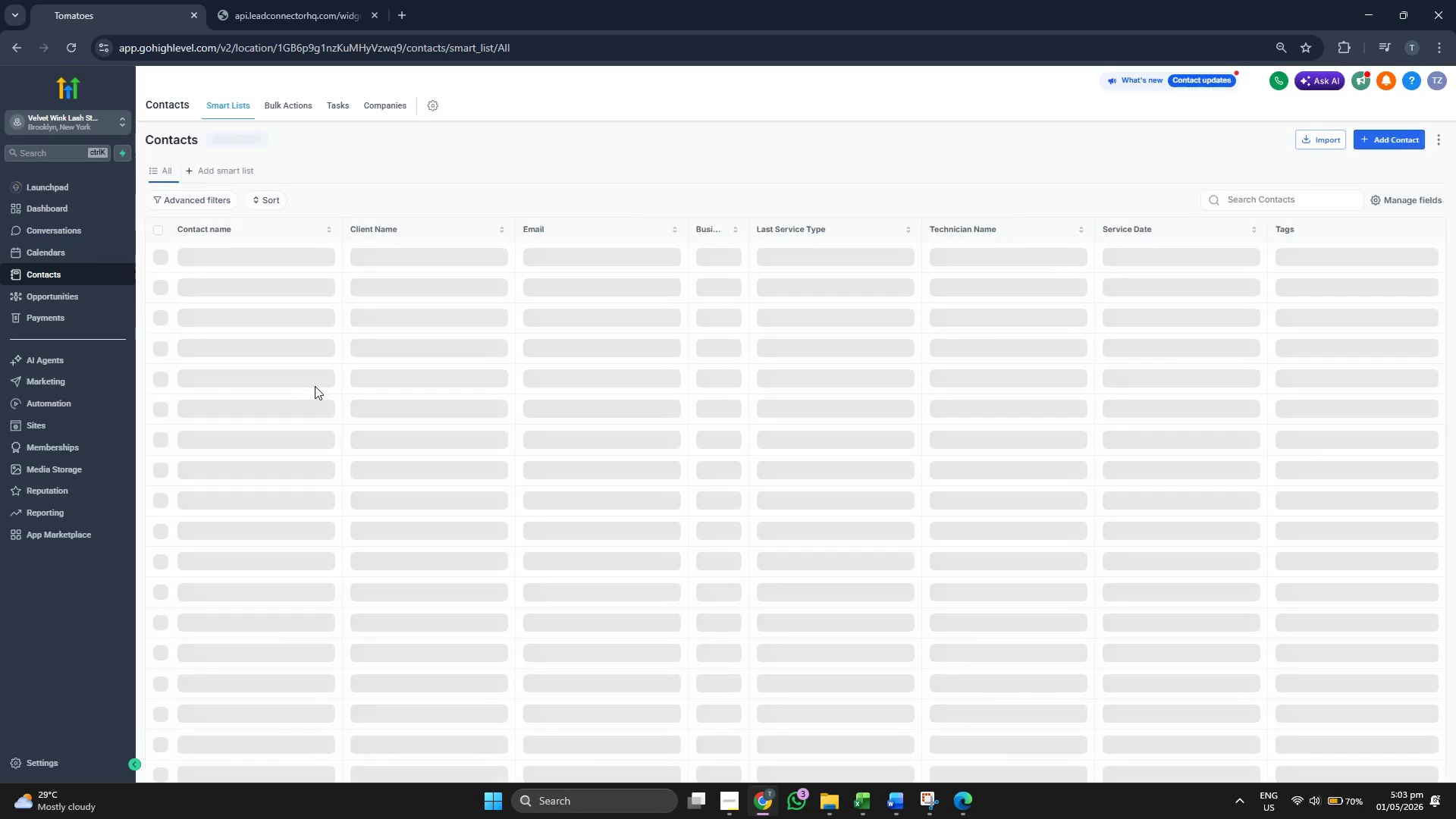 
scroll: coordinate [321, 383], scroll_direction: down, amount: 3.0
 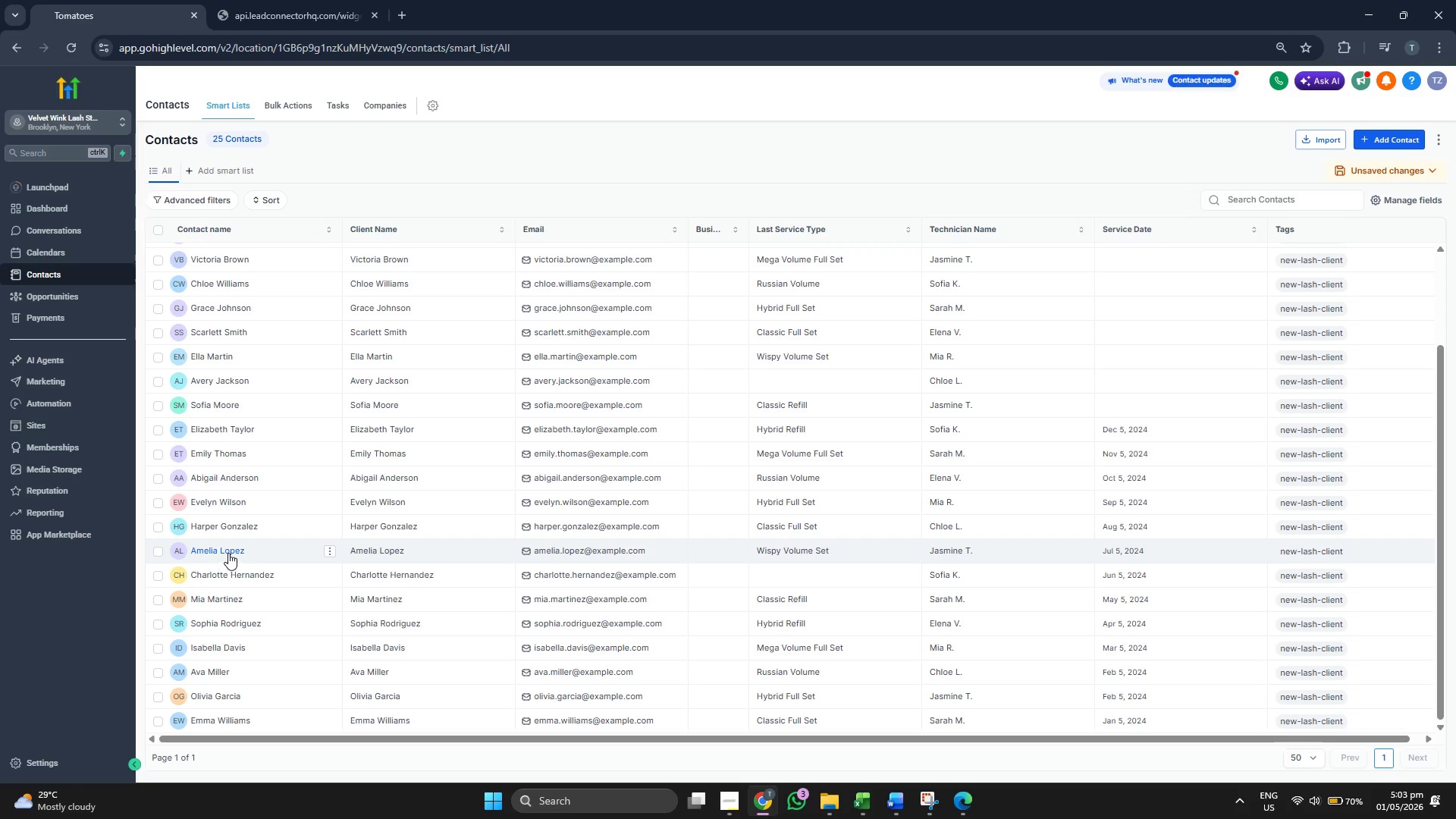 
left_click([228, 551])
 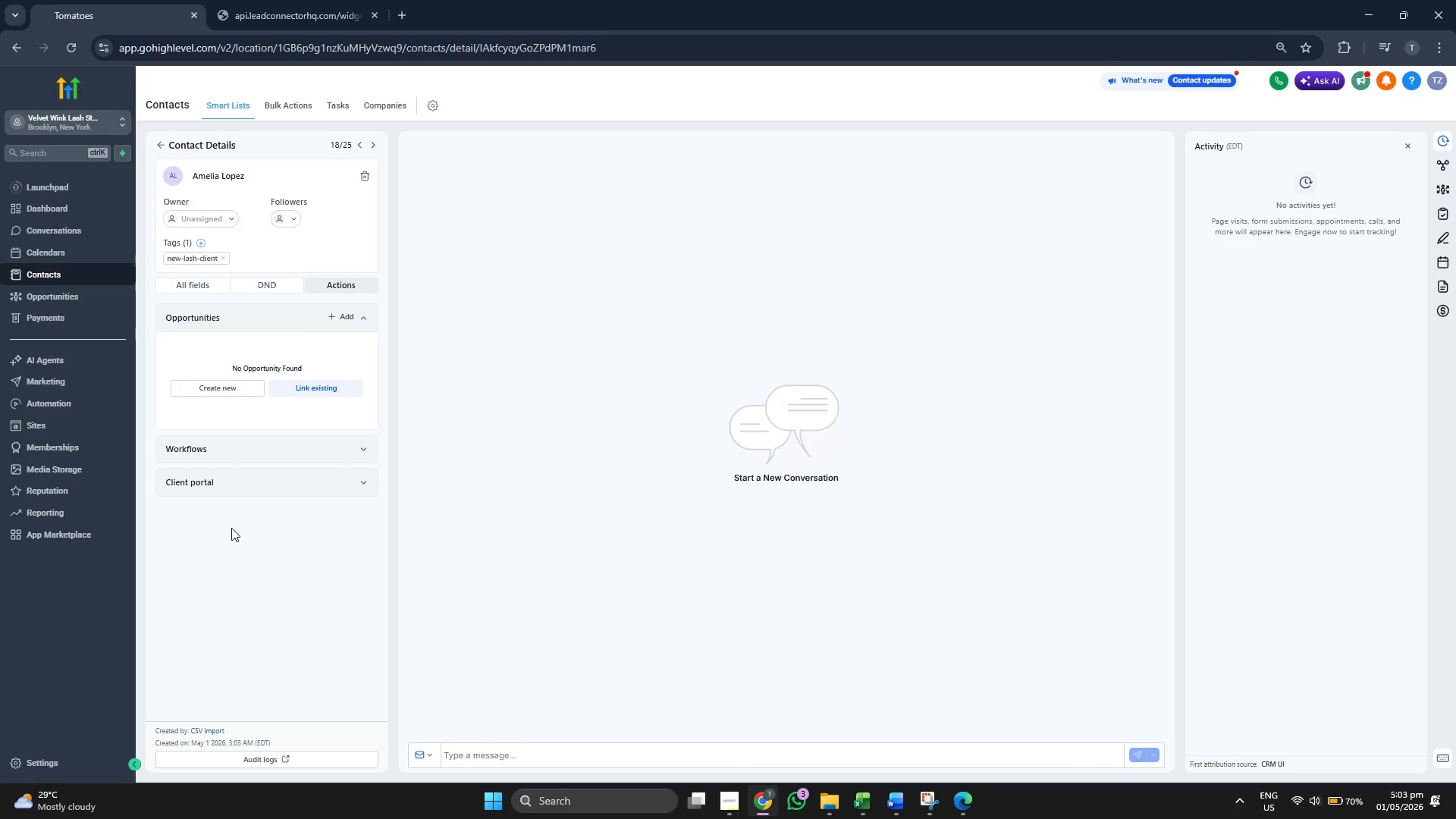 
scroll: coordinate [246, 440], scroll_direction: down, amount: 2.0
 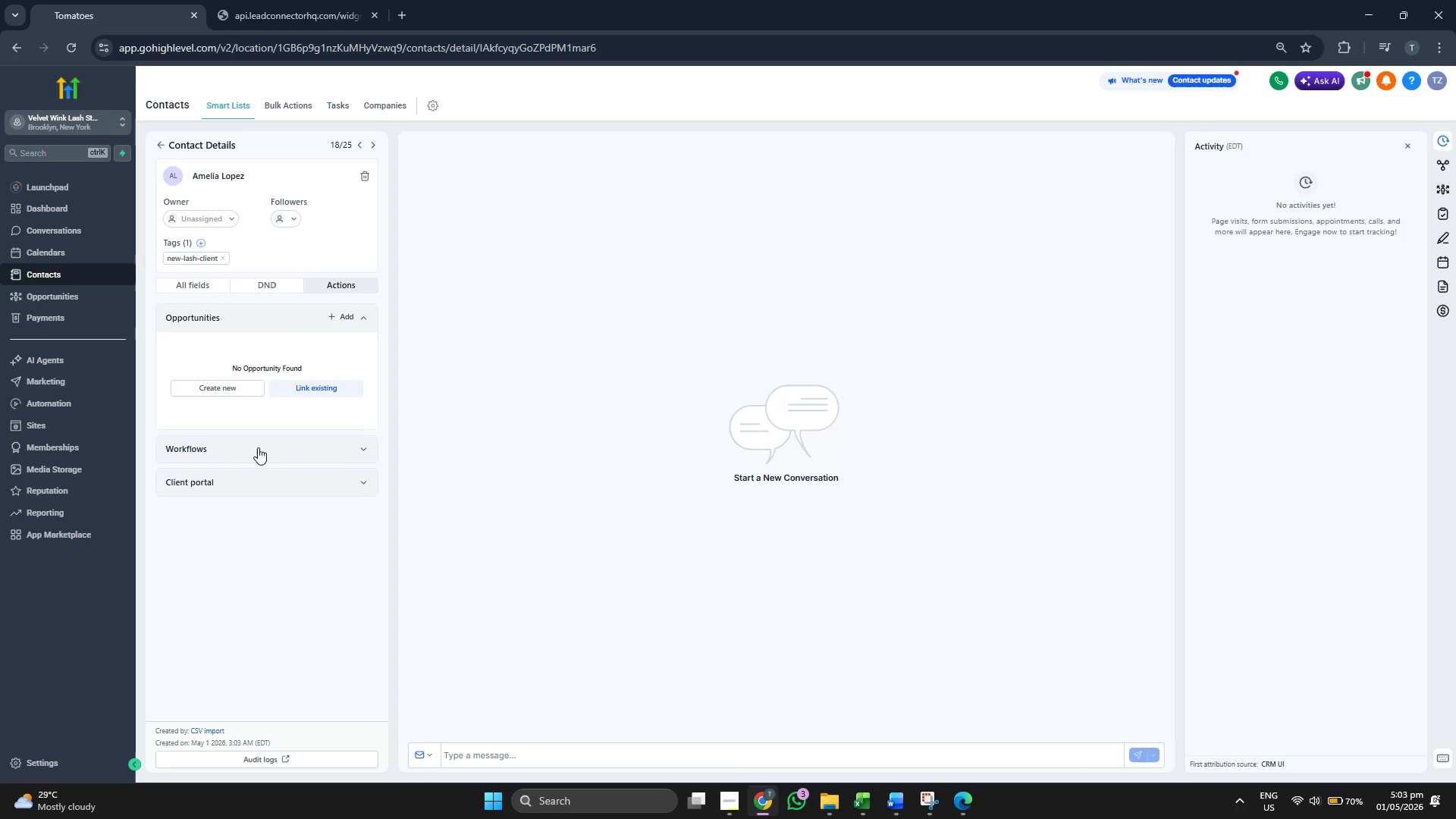 
left_click([262, 450])
 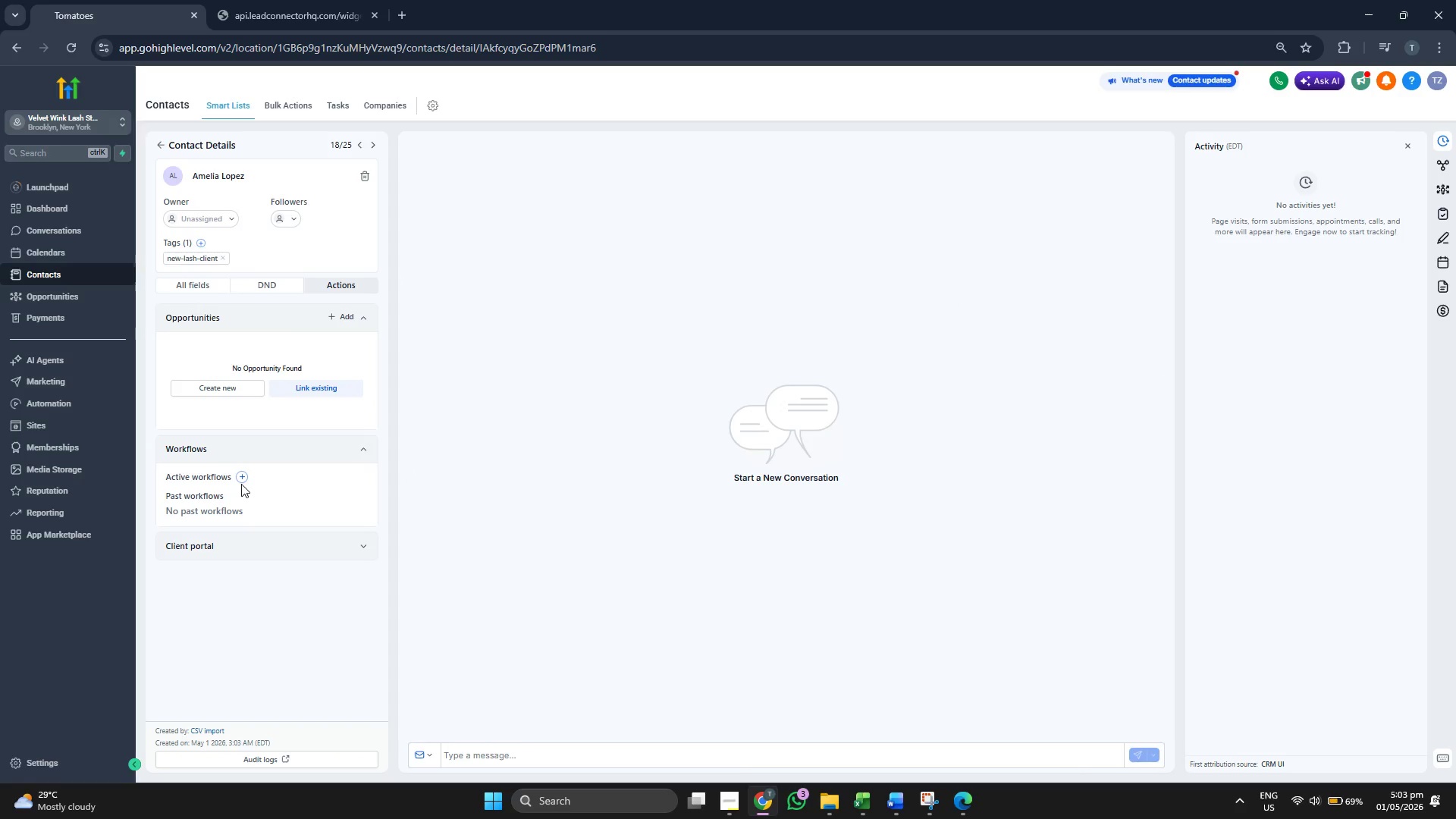 
double_click([243, 479])
 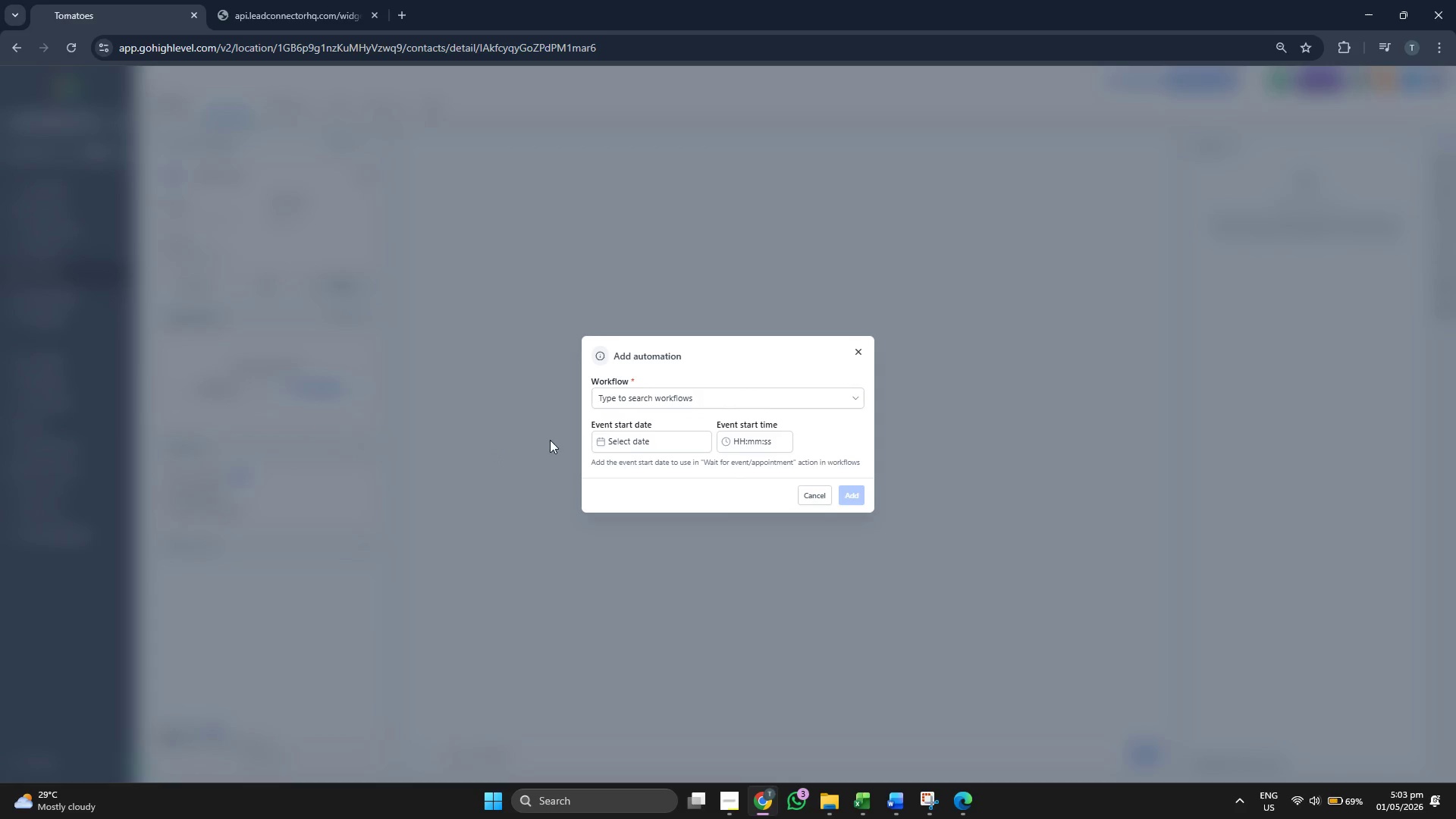 
left_click([633, 400])
 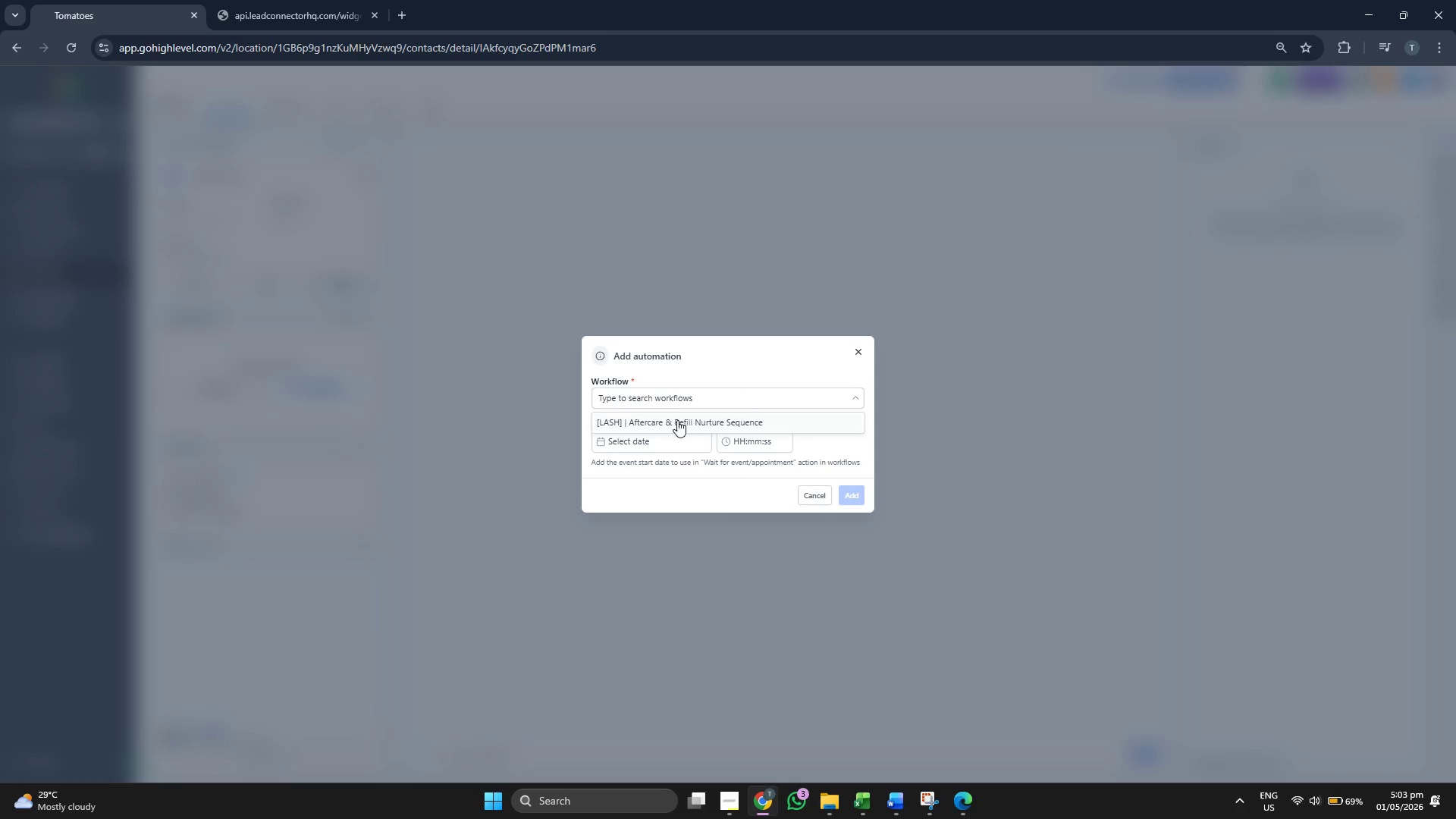 
left_click([685, 422])
 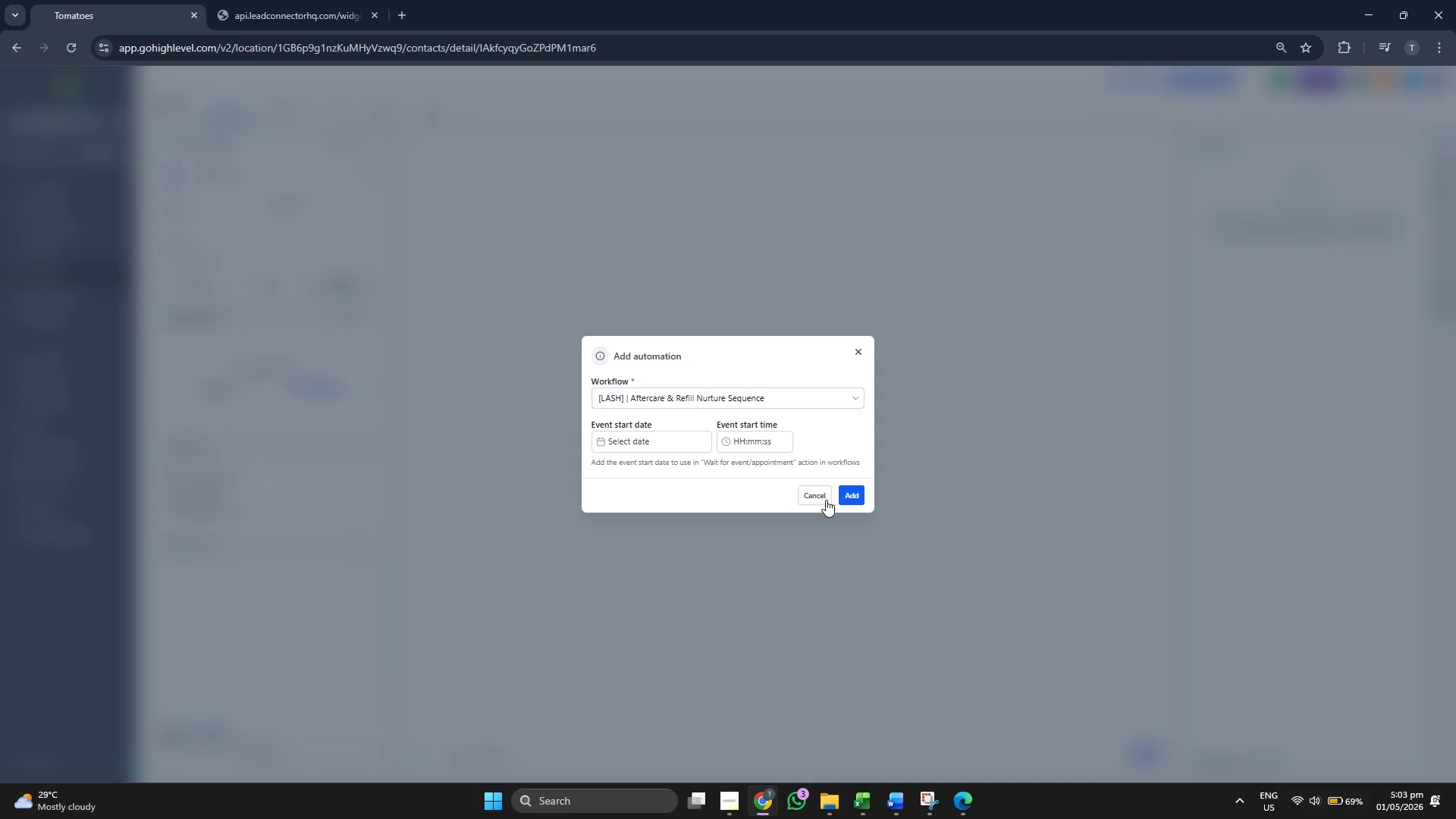 
left_click([851, 498])
 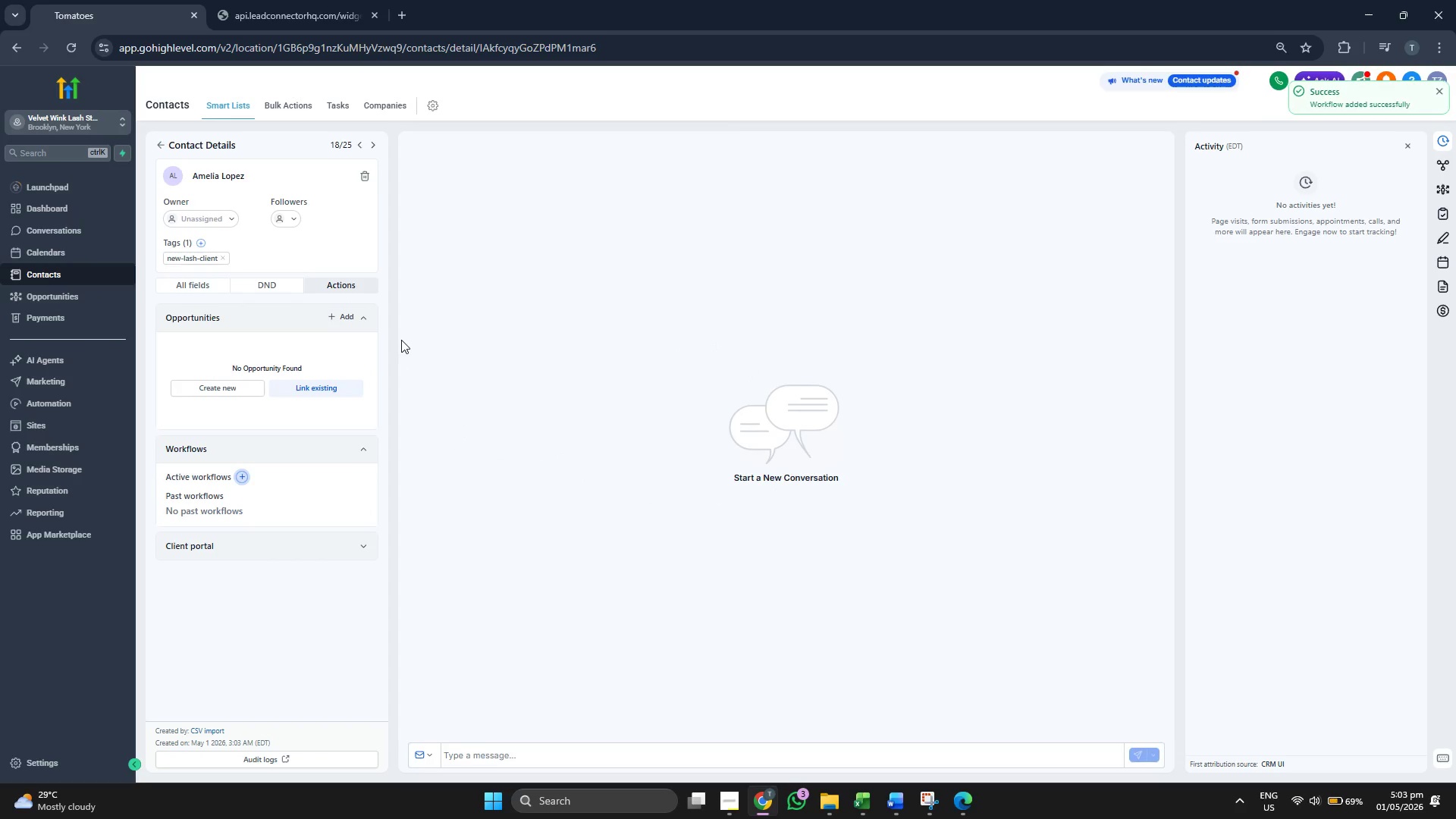 
wait(6.58)
 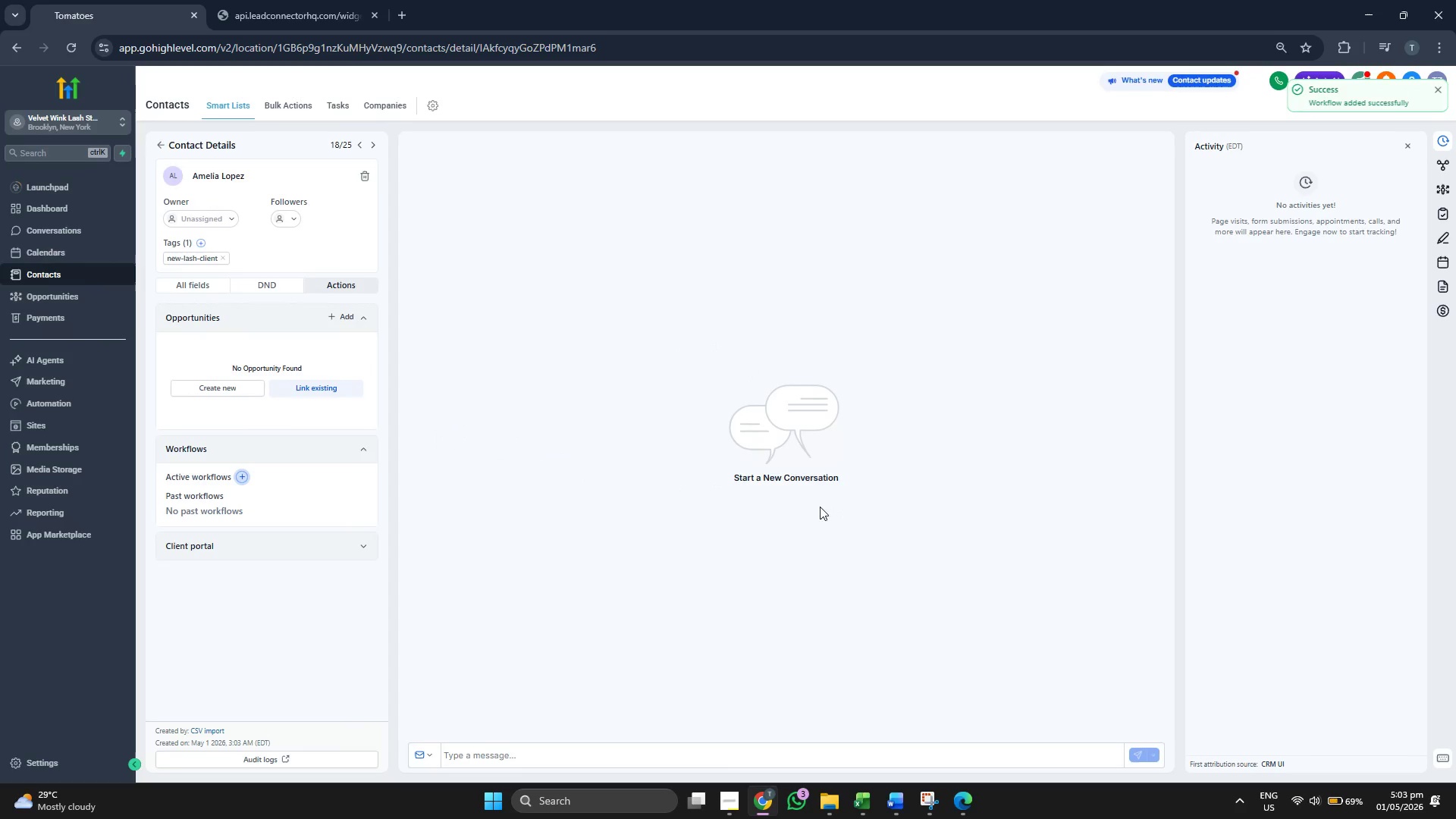 
scroll: coordinate [422, 262], scroll_direction: none, amount: 0.0
 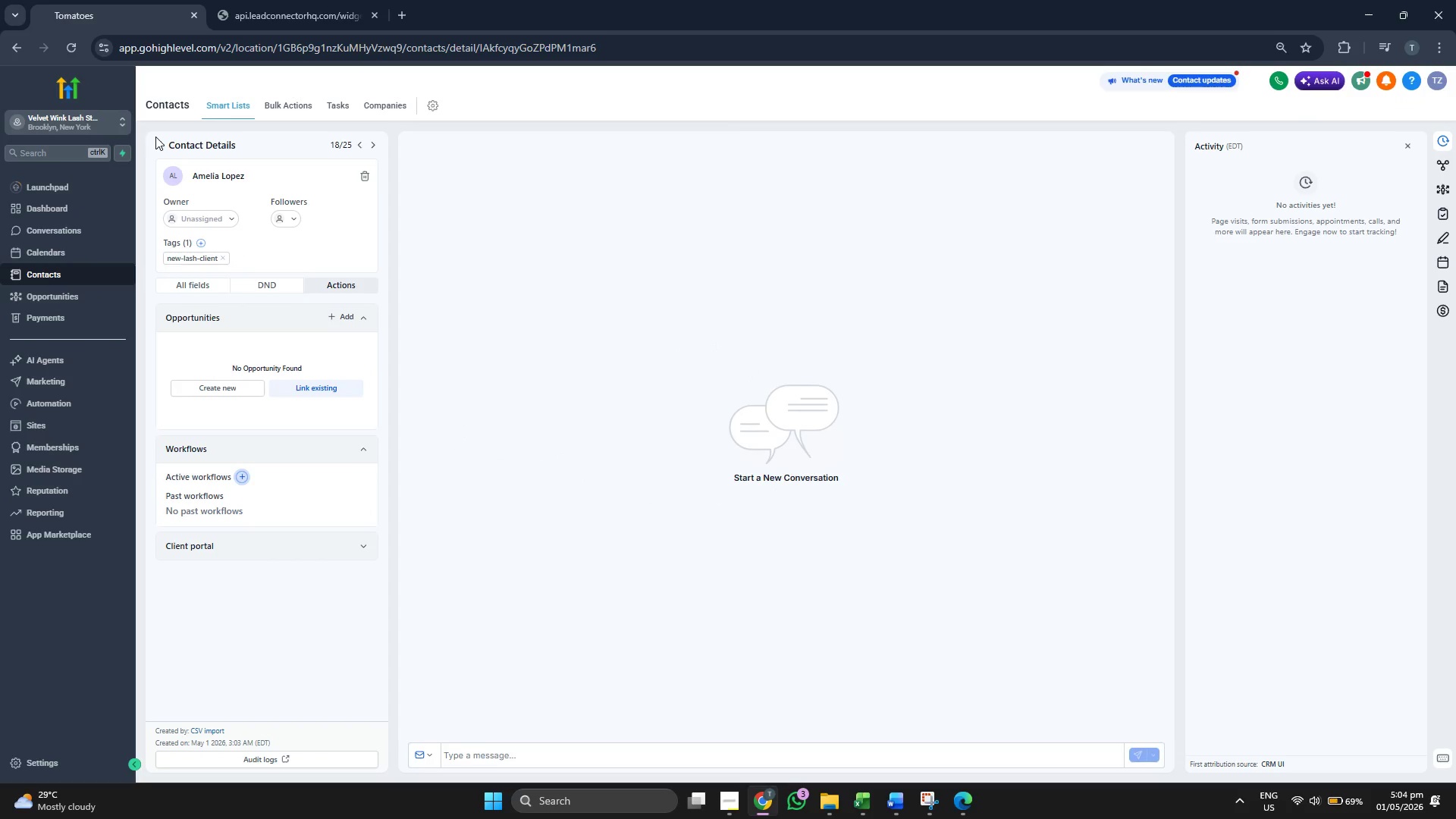 
left_click([164, 145])
 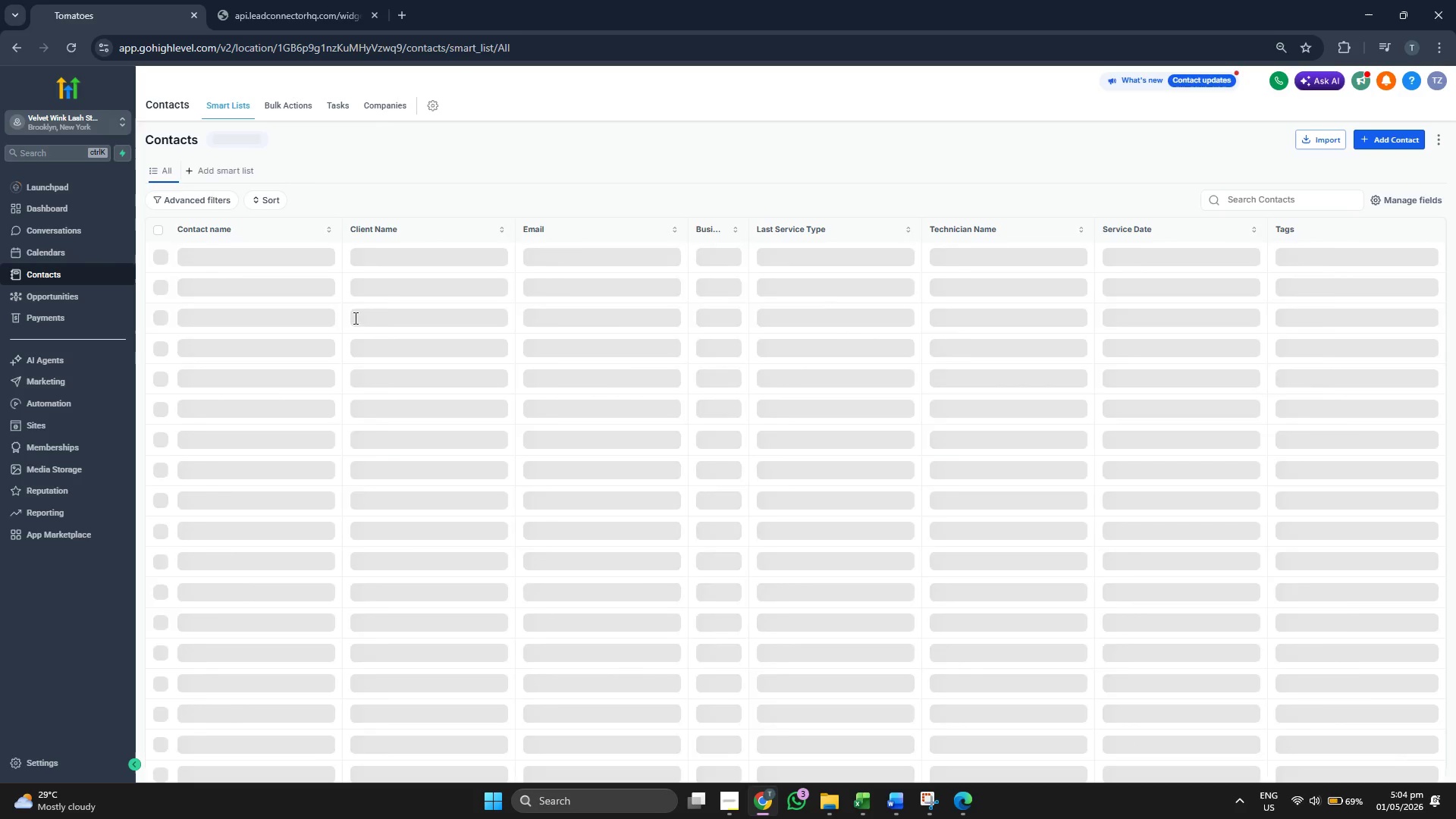 
scroll: coordinate [287, 391], scroll_direction: down, amount: 5.0
 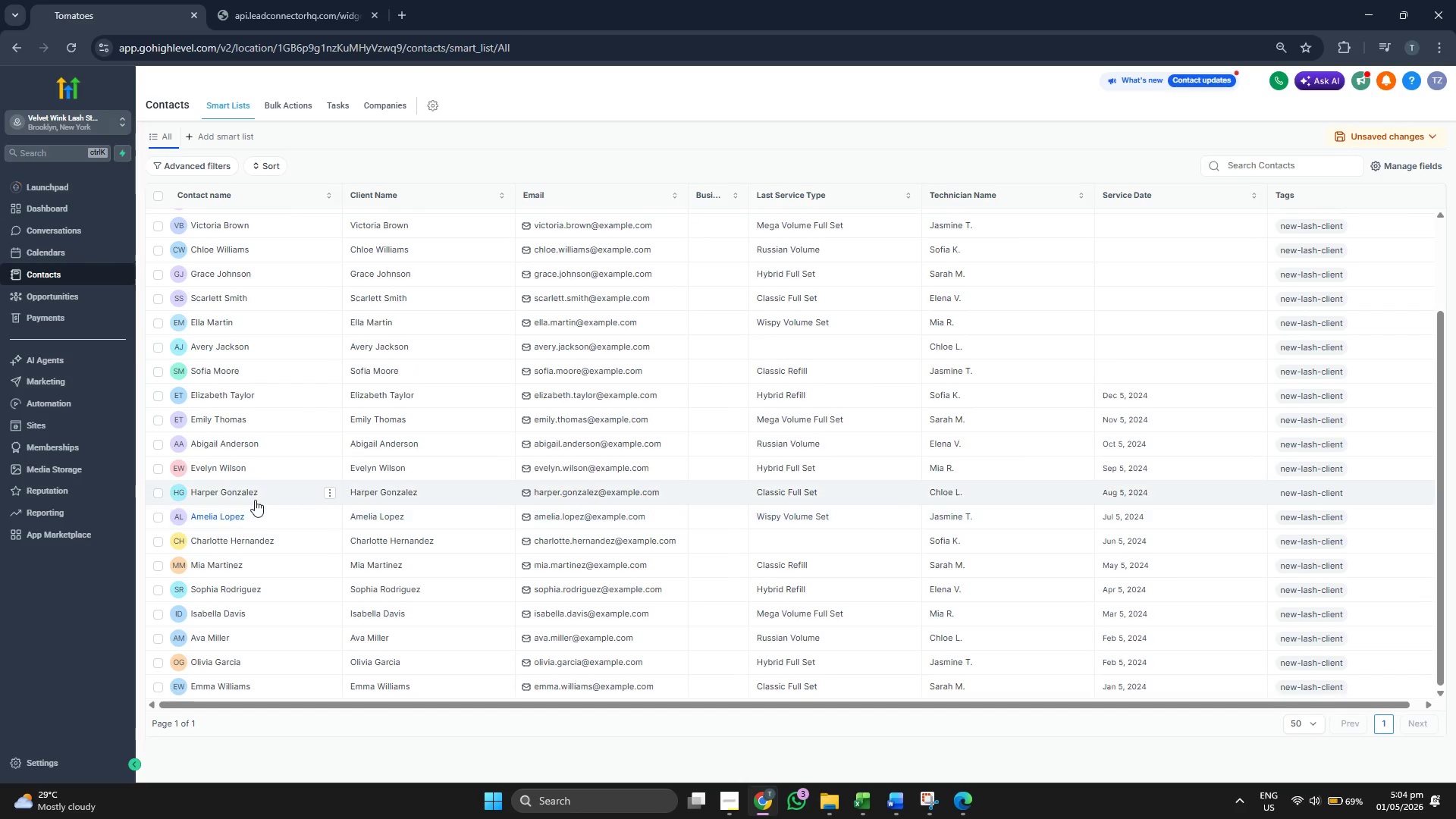 
left_click([251, 539])
 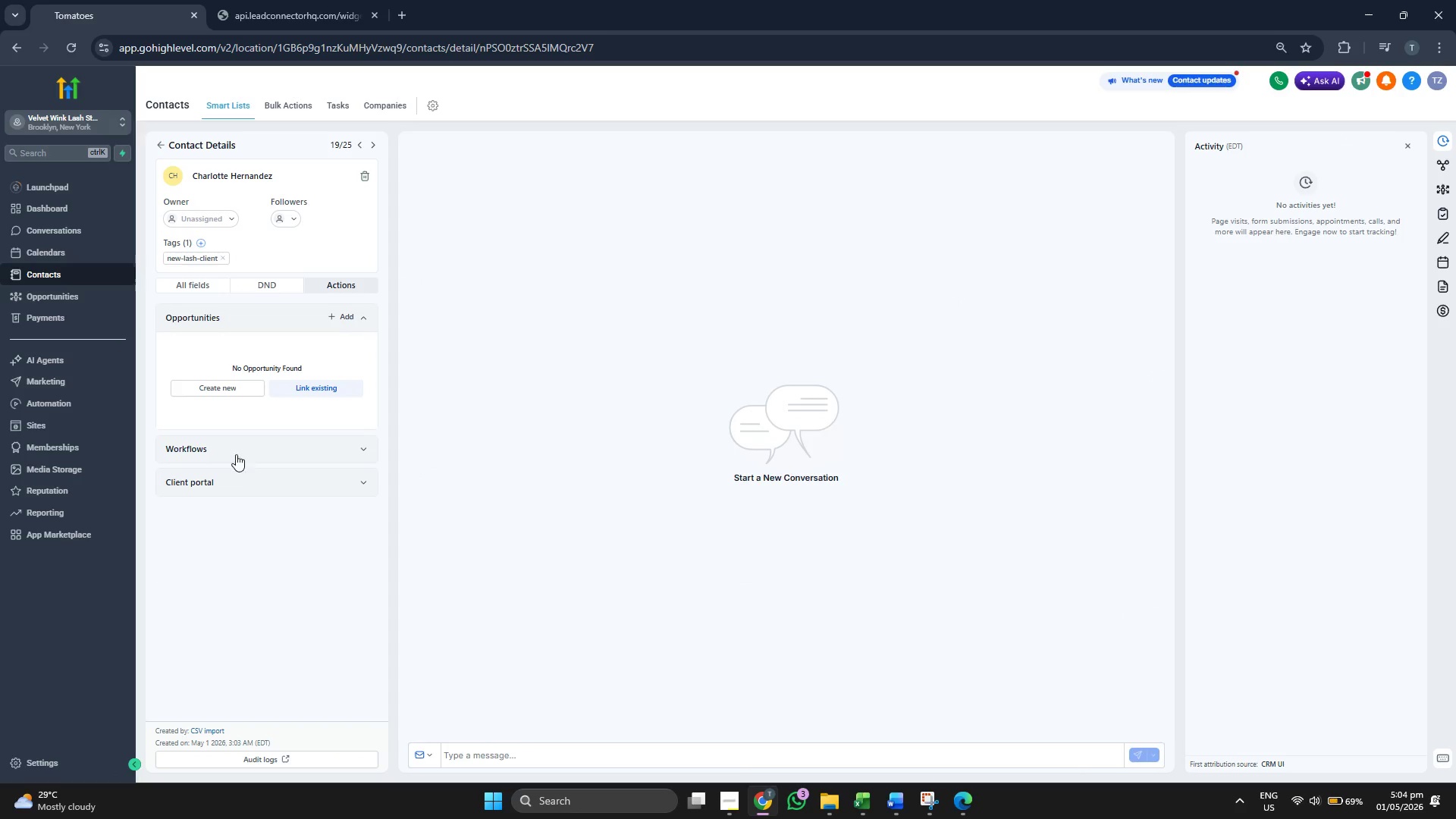 
wait(5.39)
 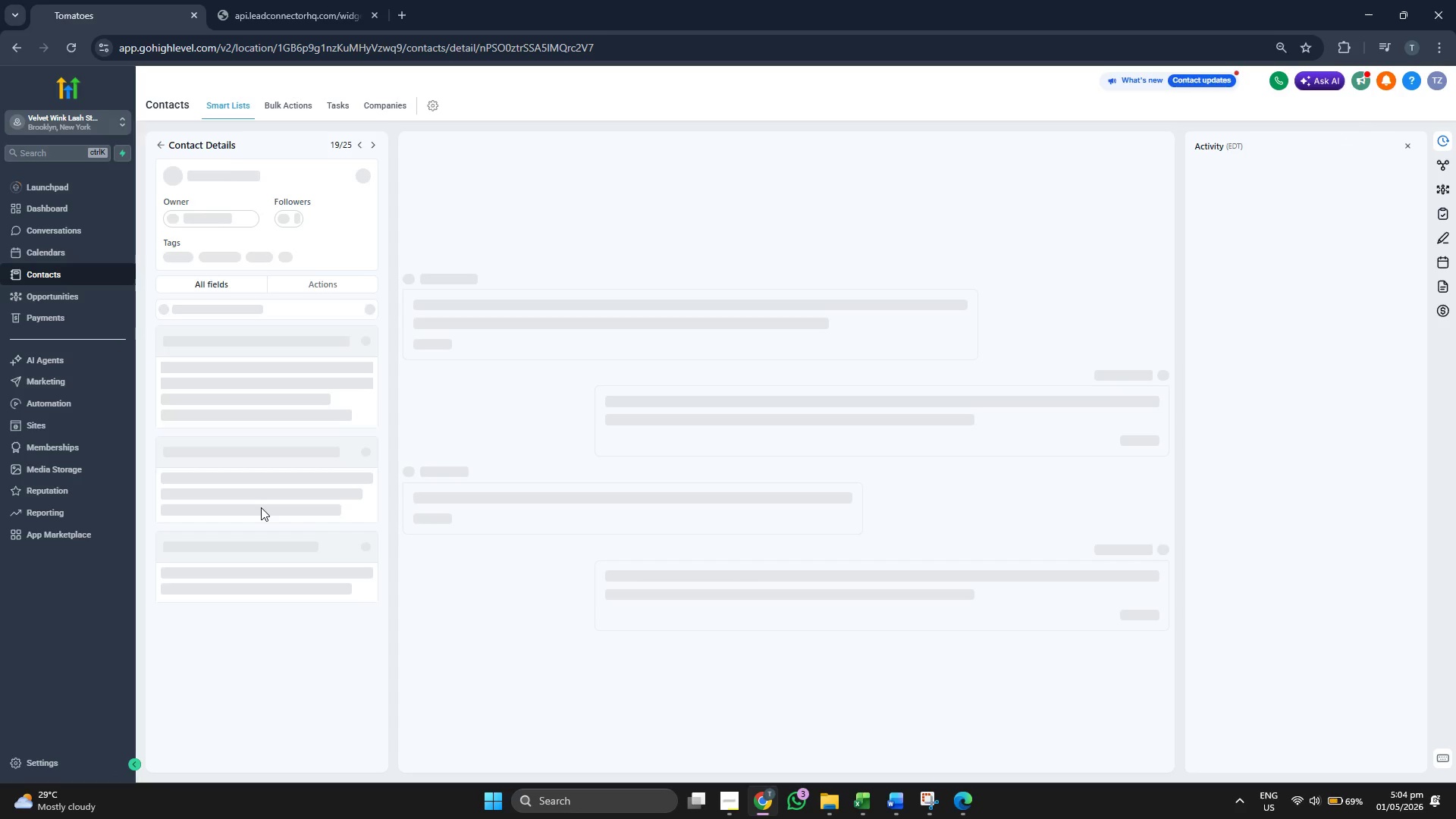 
left_click([240, 479])
 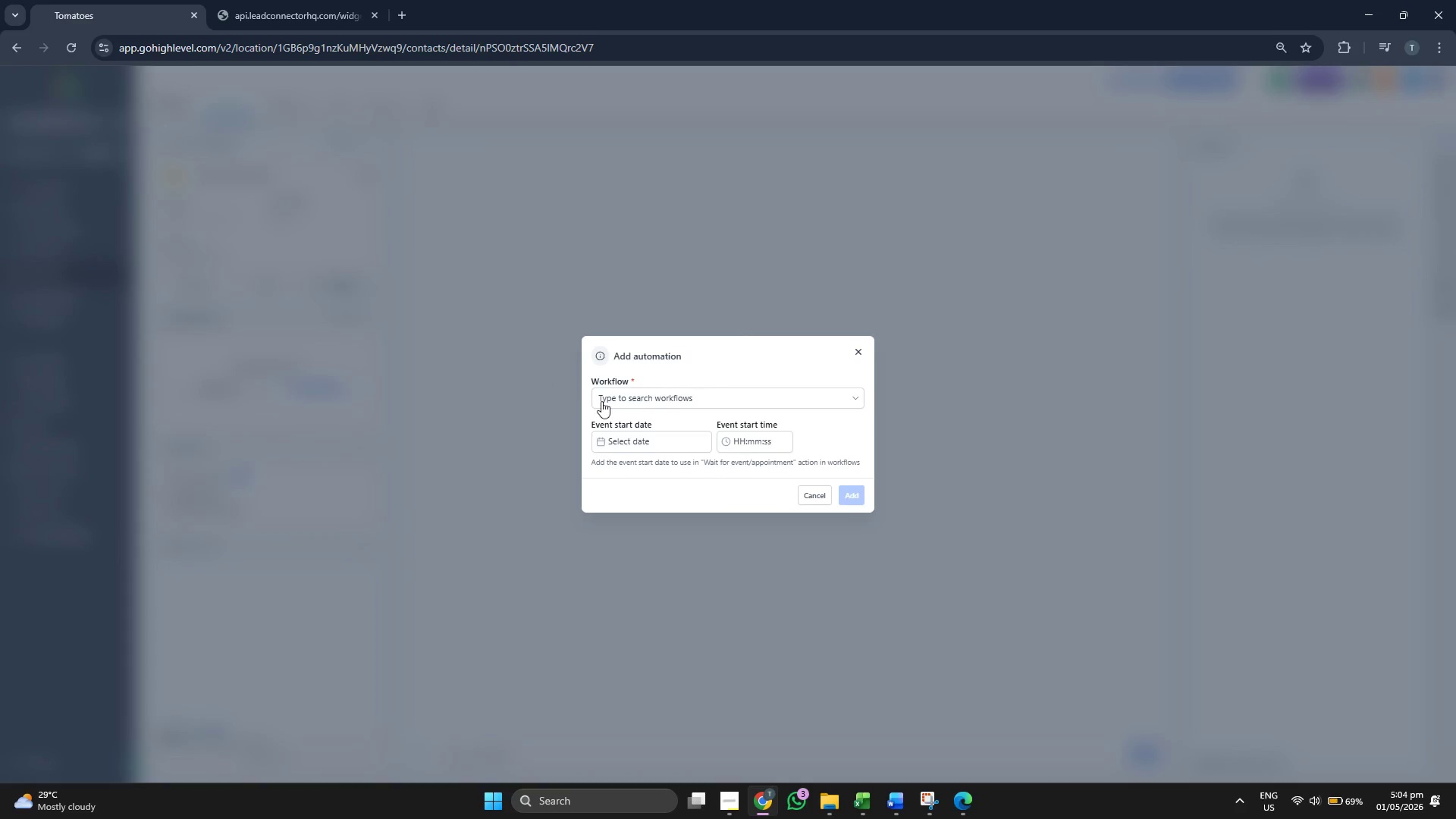 
left_click([627, 397])
 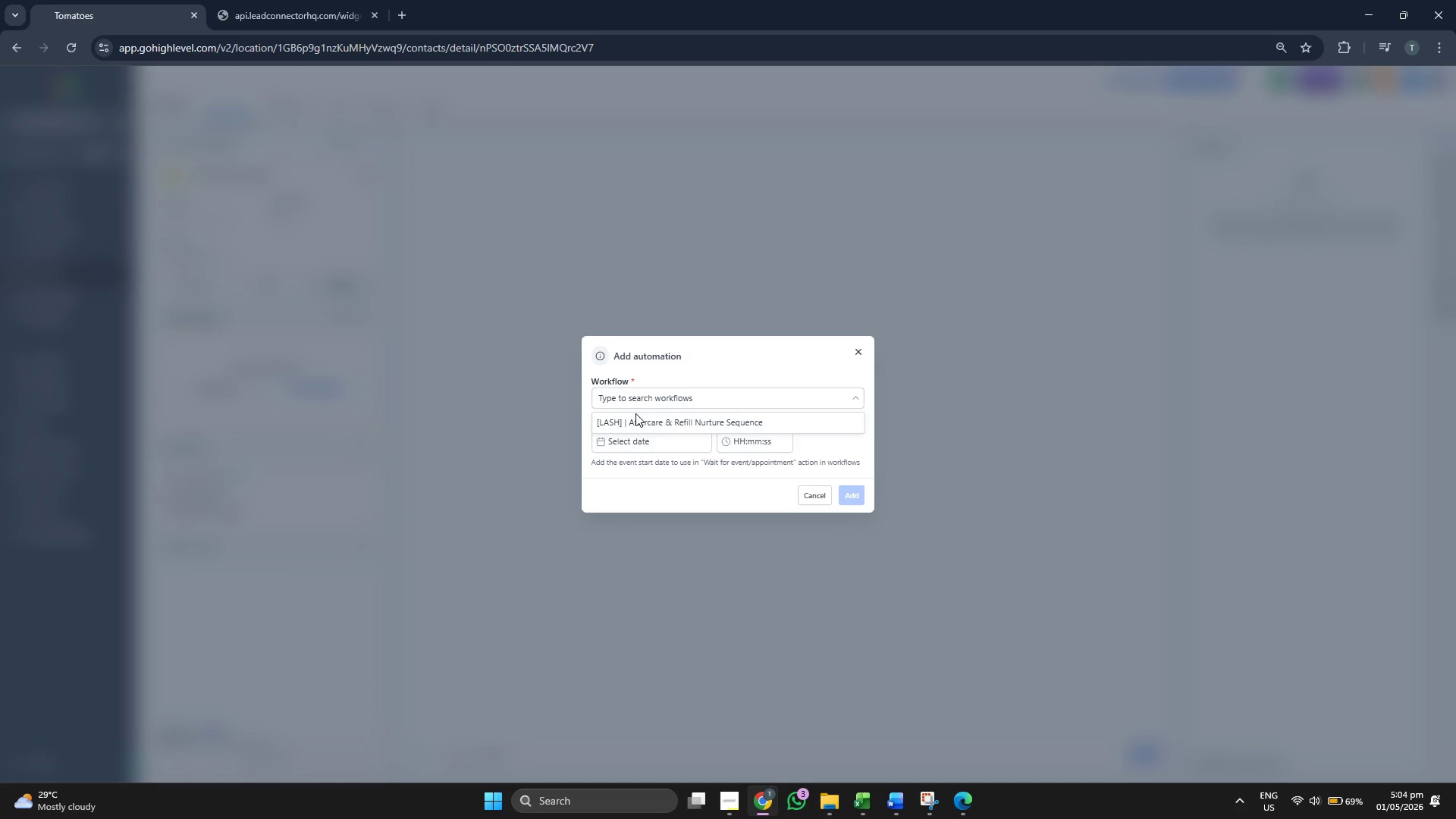 
left_click([645, 421])
 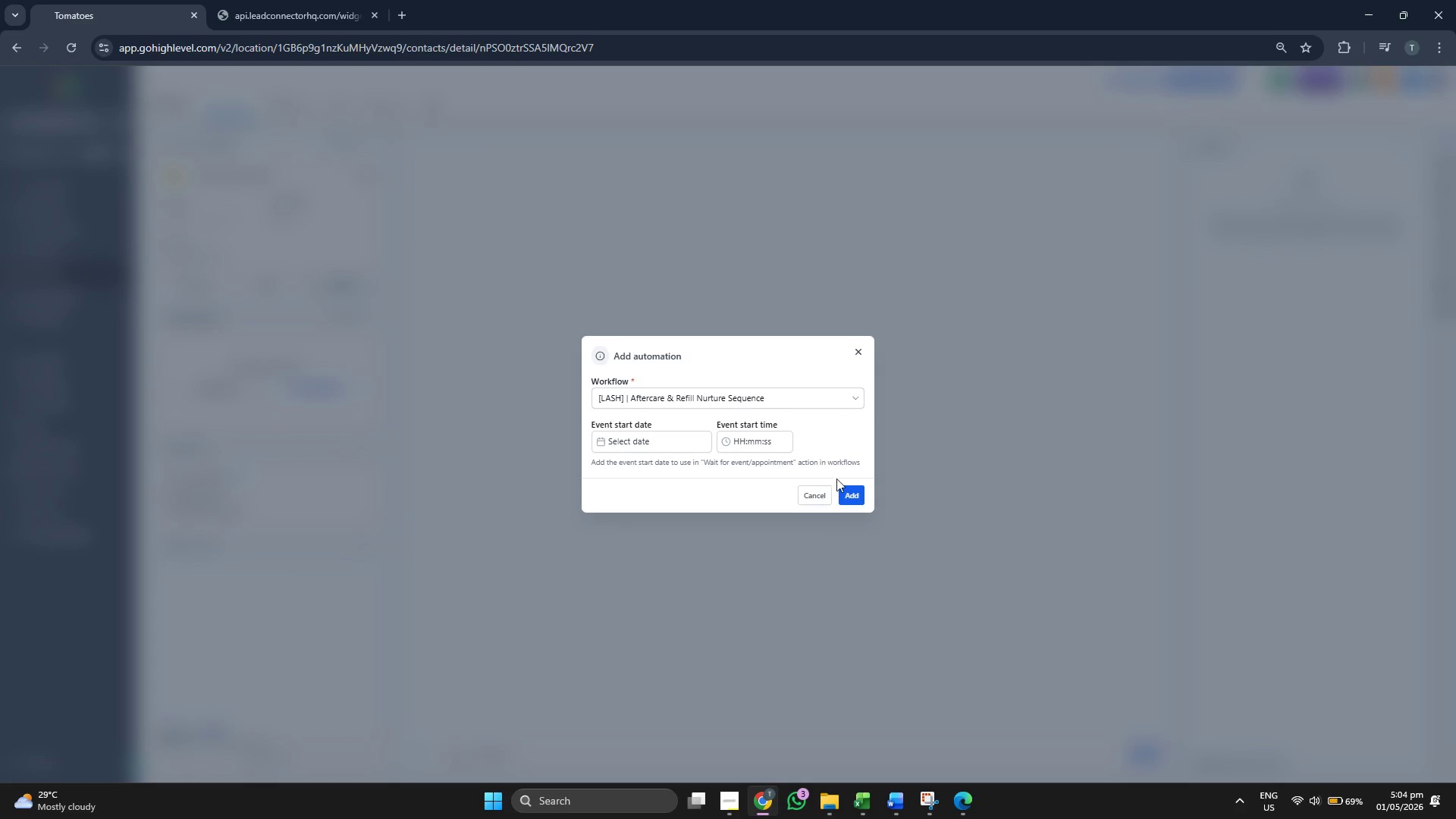 
left_click([845, 489])
 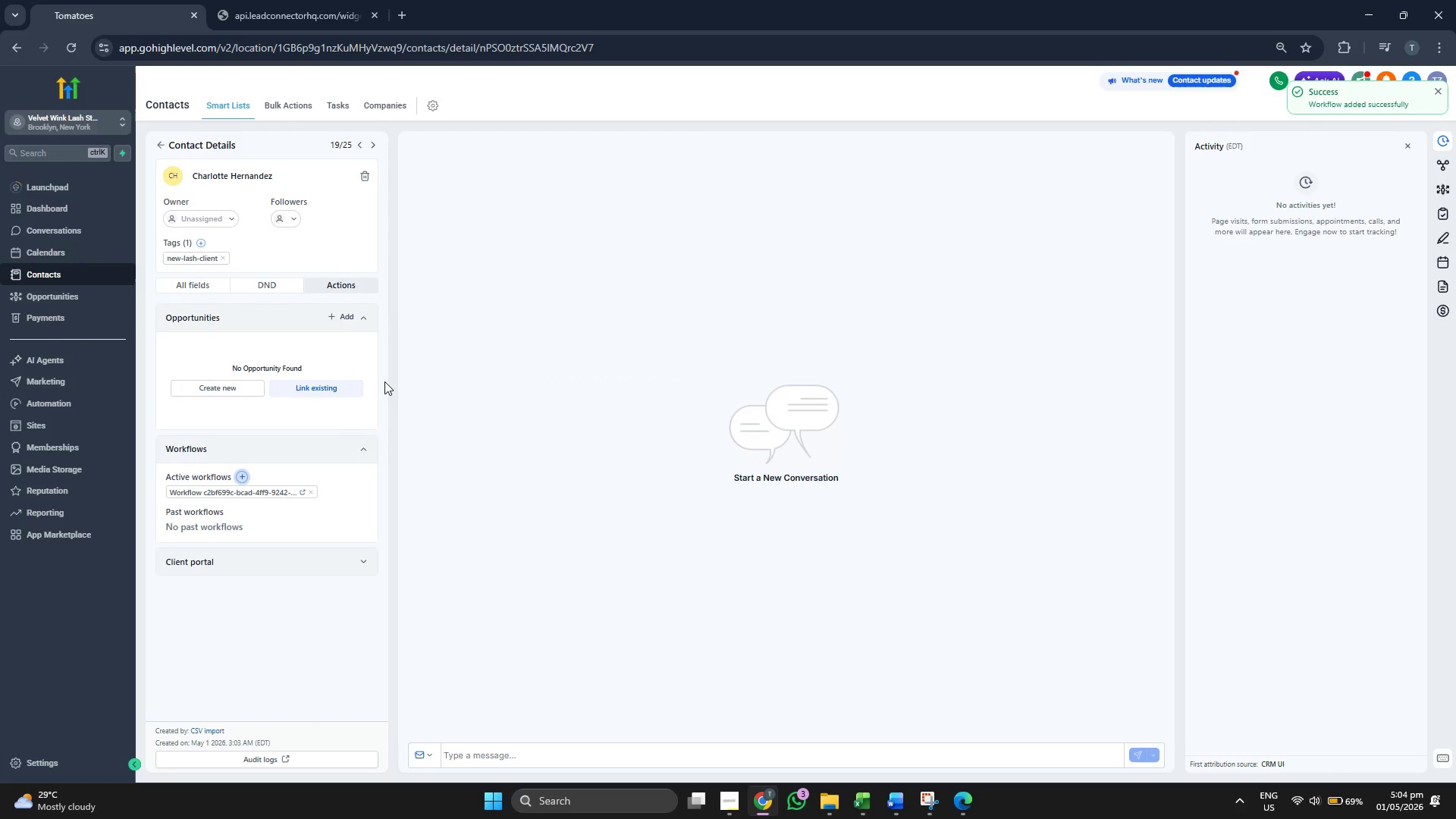 
scroll: coordinate [331, 381], scroll_direction: up, amount: 2.0
 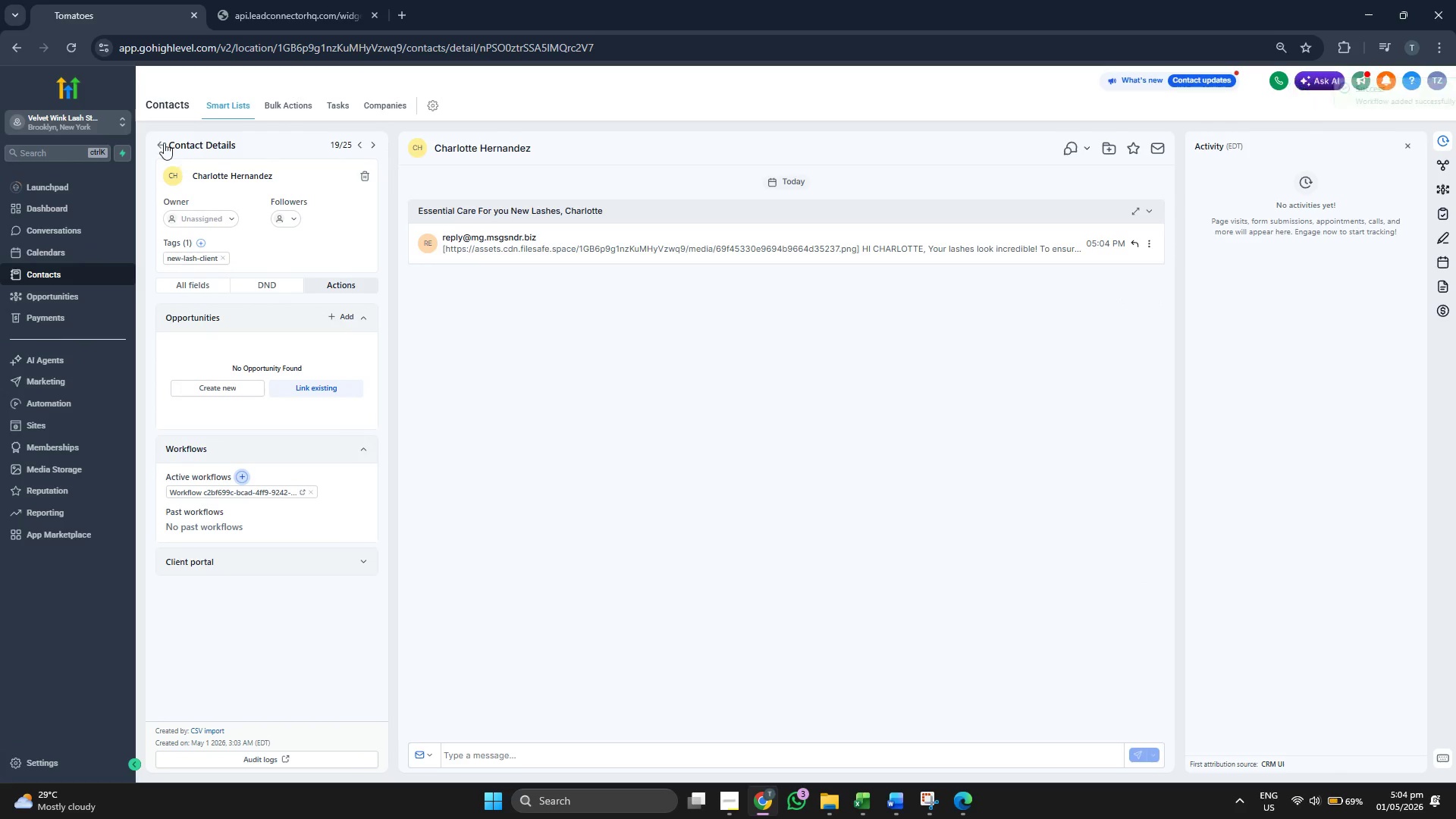 
left_click([158, 140])
 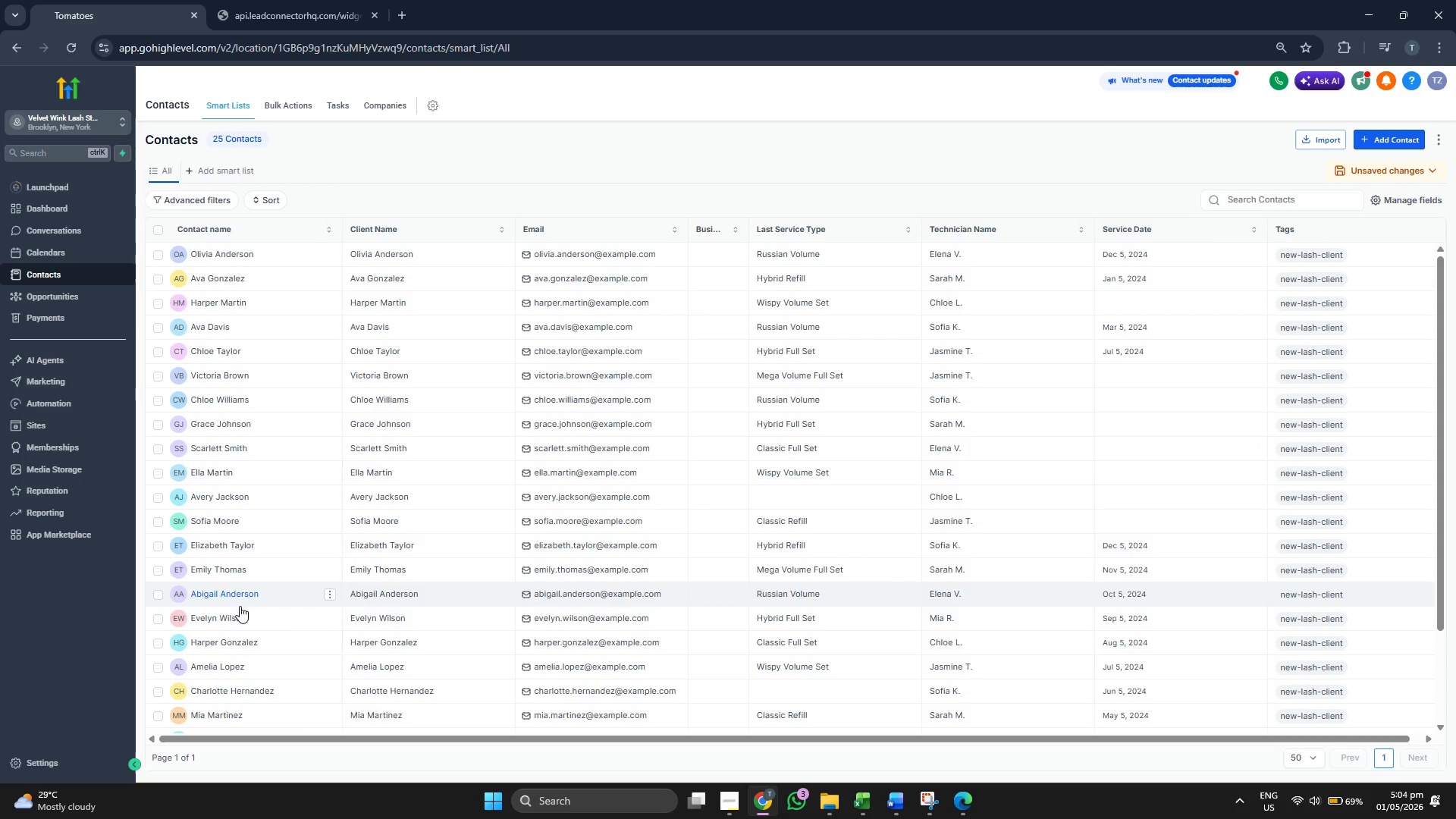 
wait(6.16)
 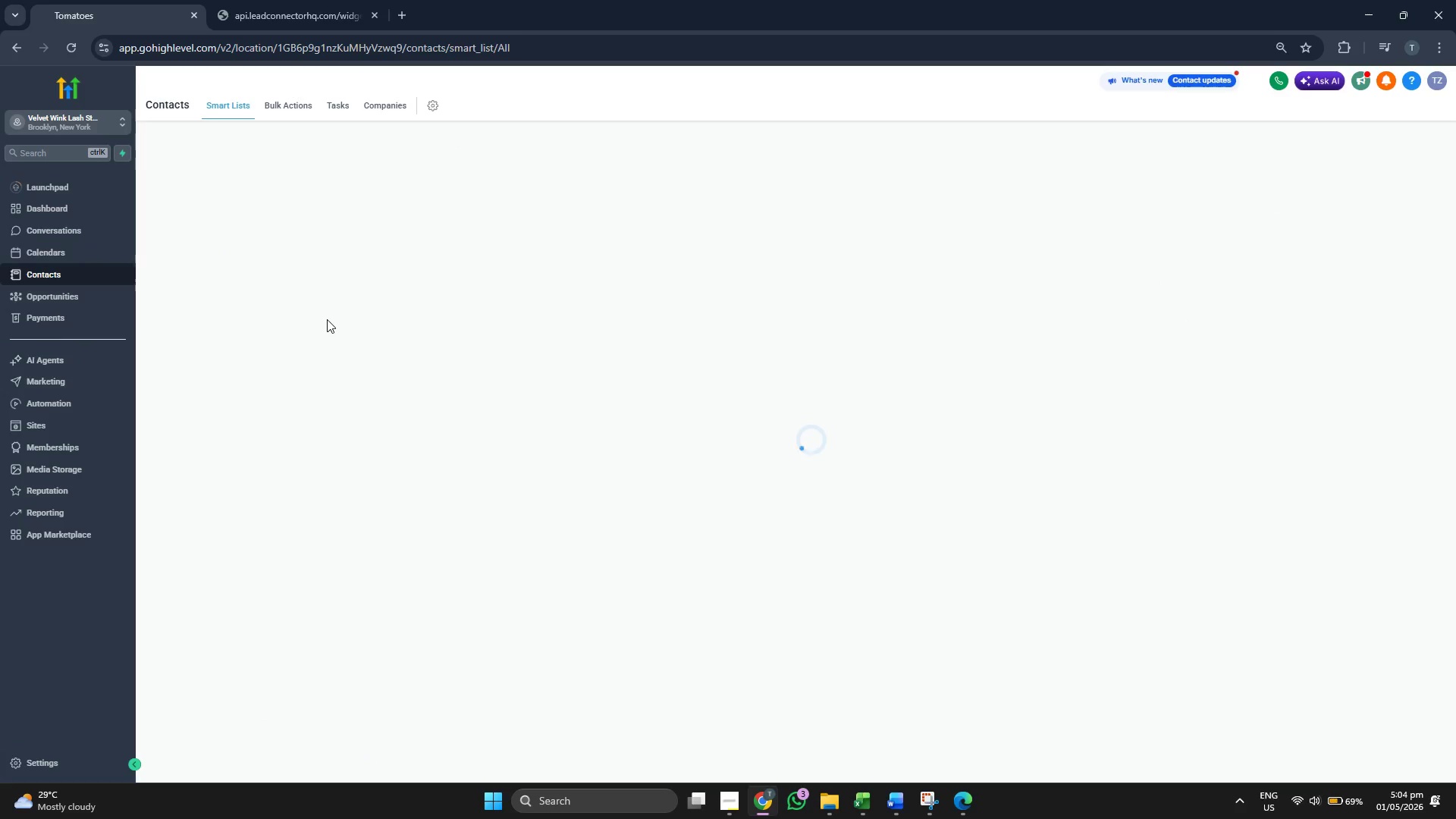 
left_click([246, 666])
 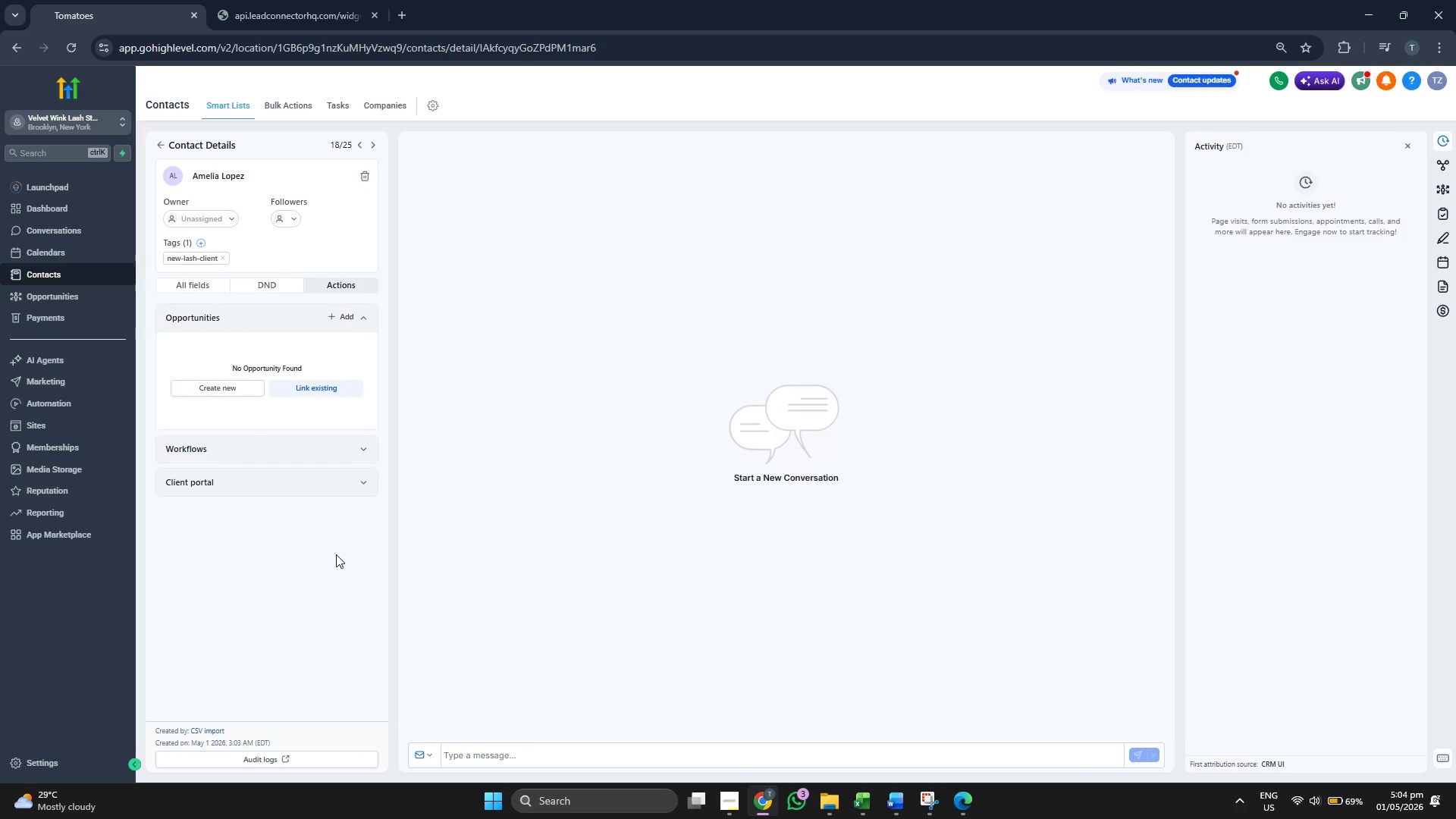 
left_click([321, 435])
 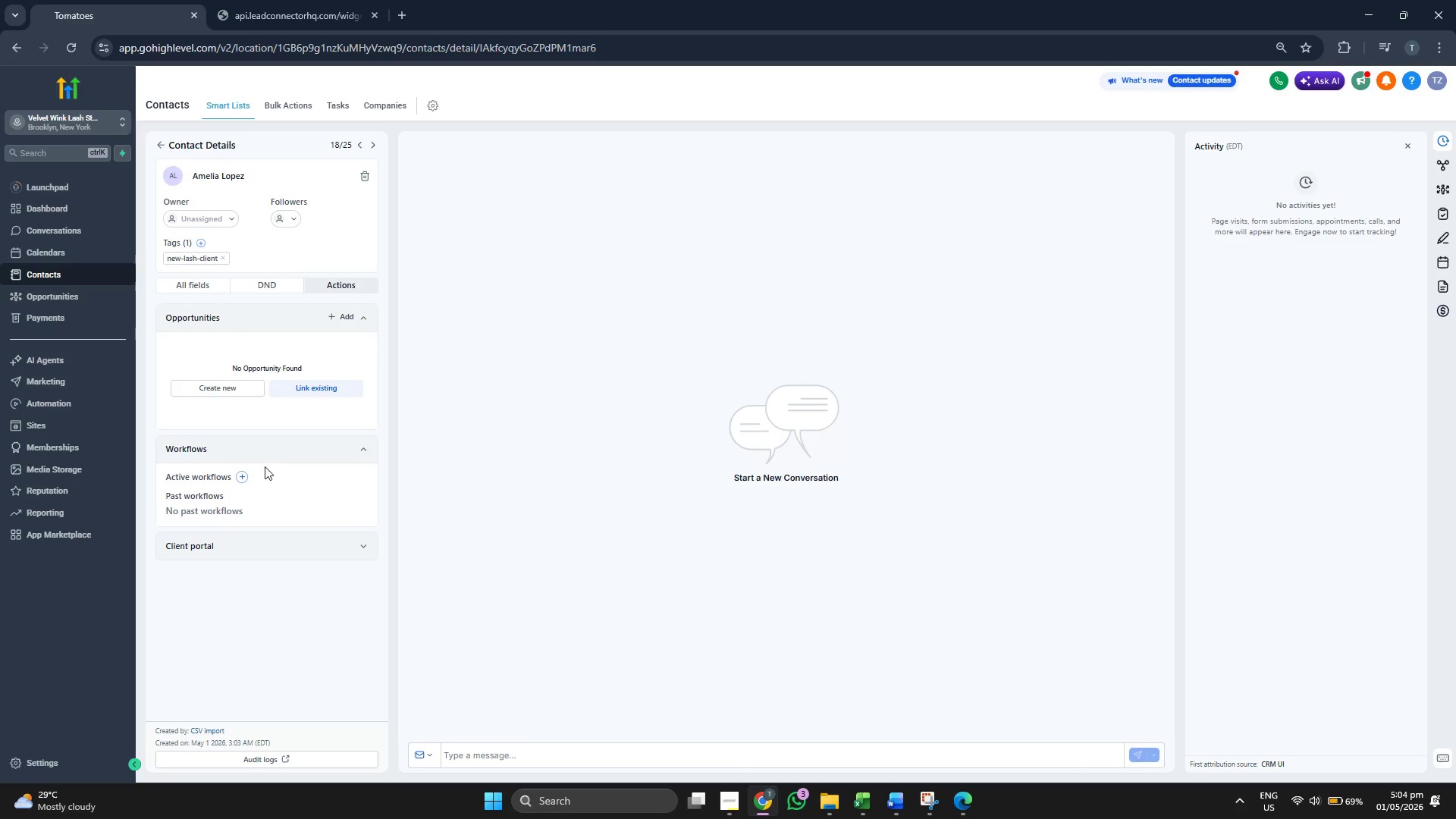 
left_click([246, 479])
 